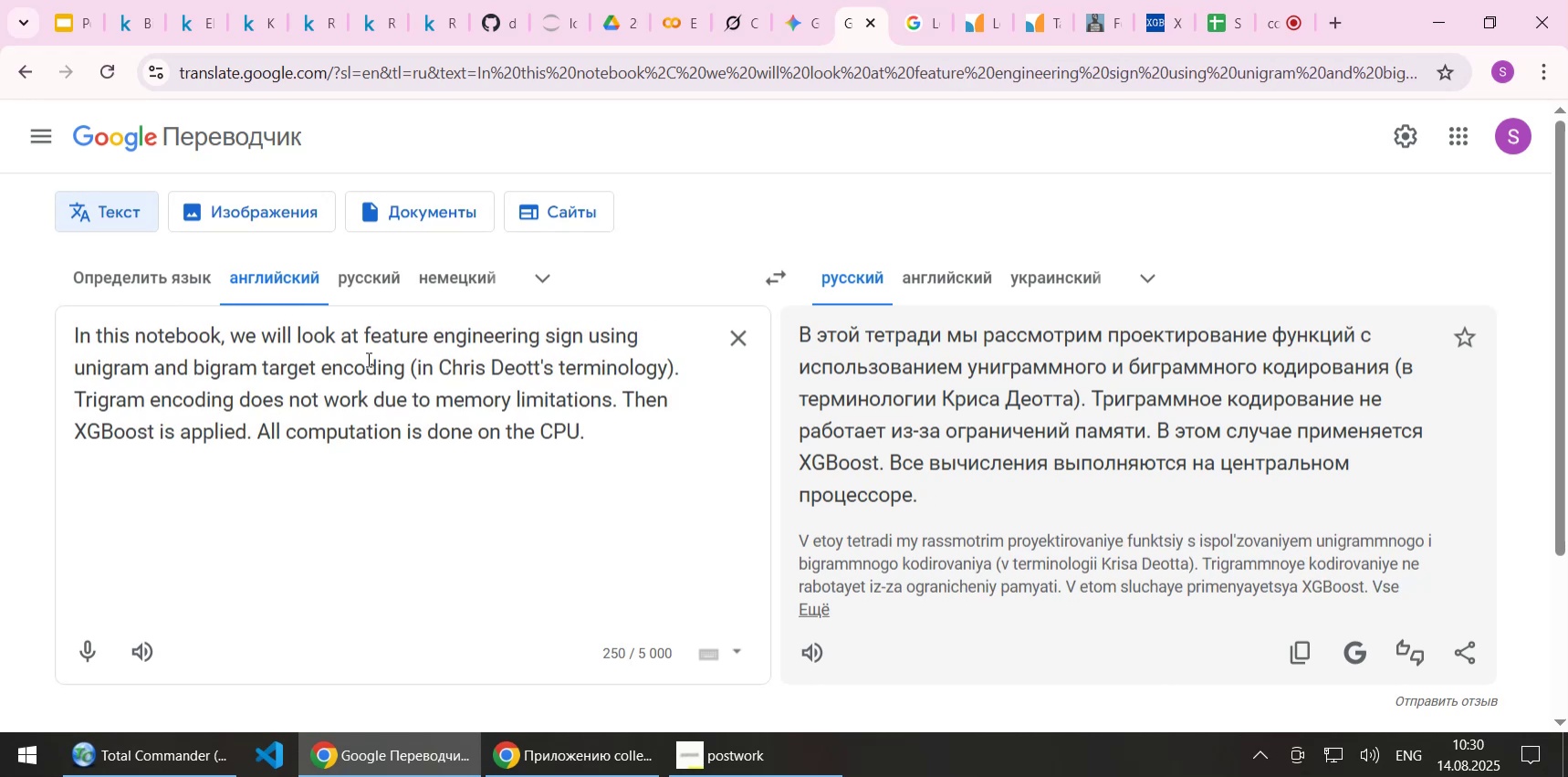 
key(Delete)
 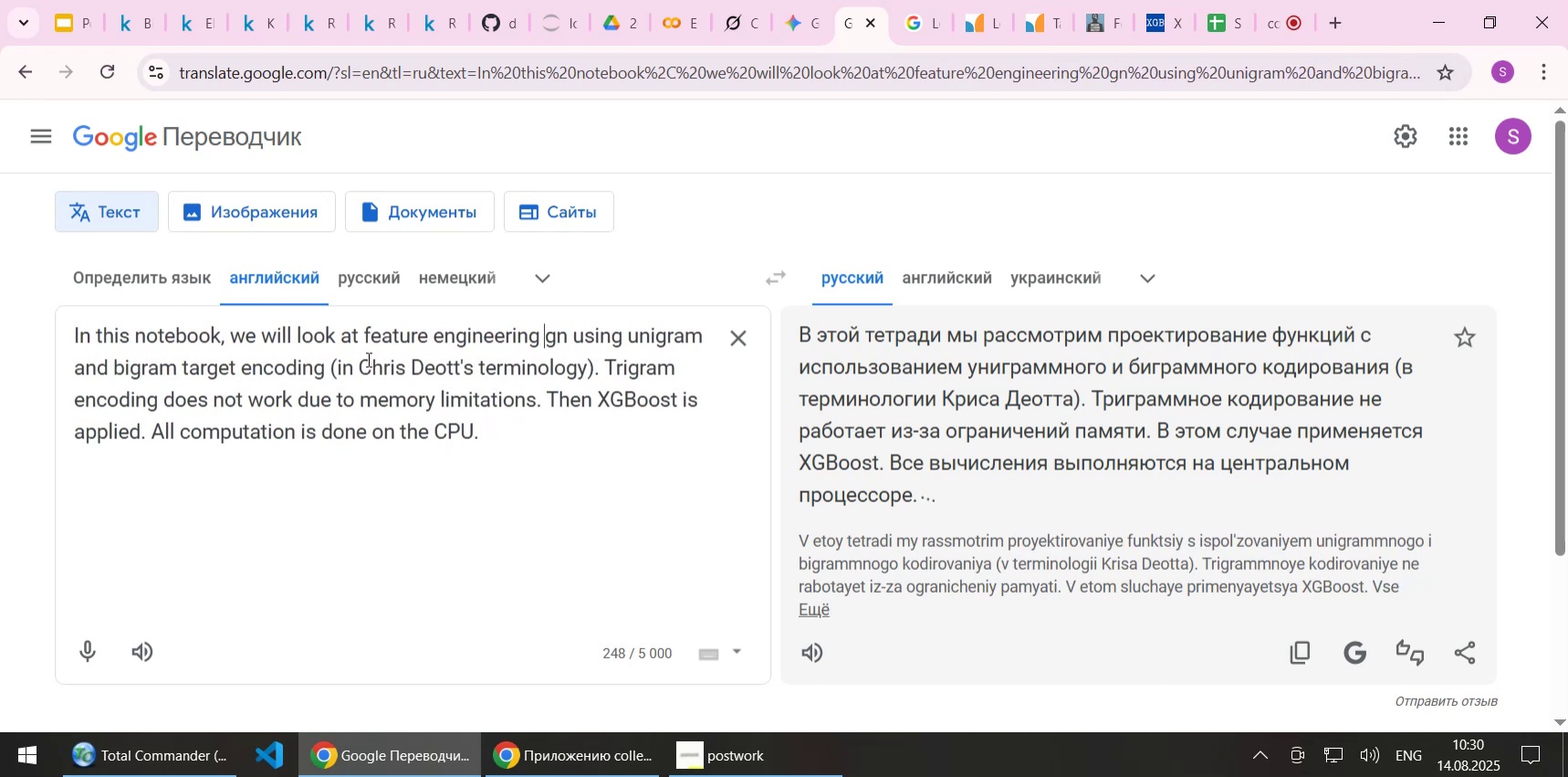 
key(Delete)
 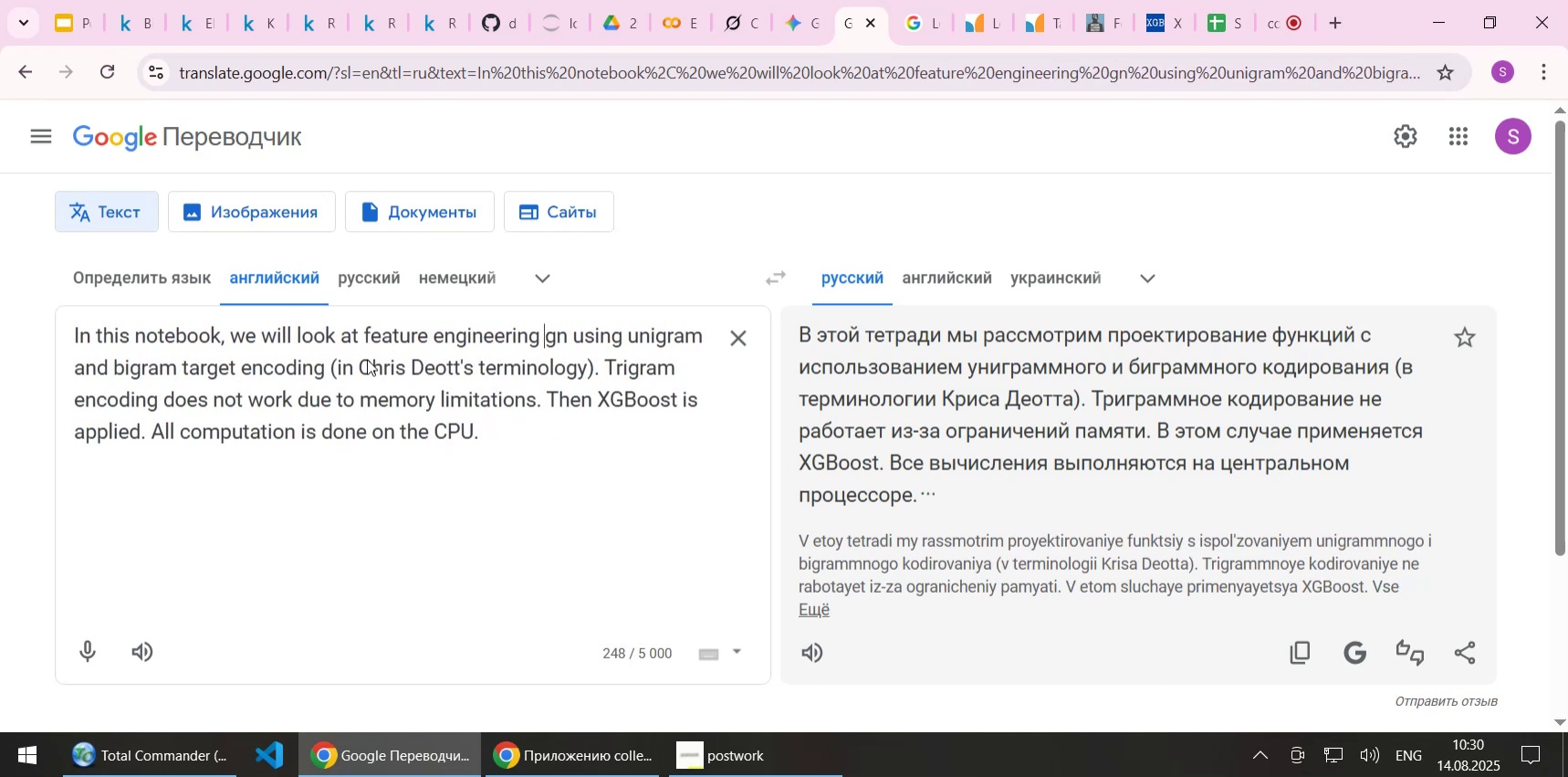 
key(Delete)
 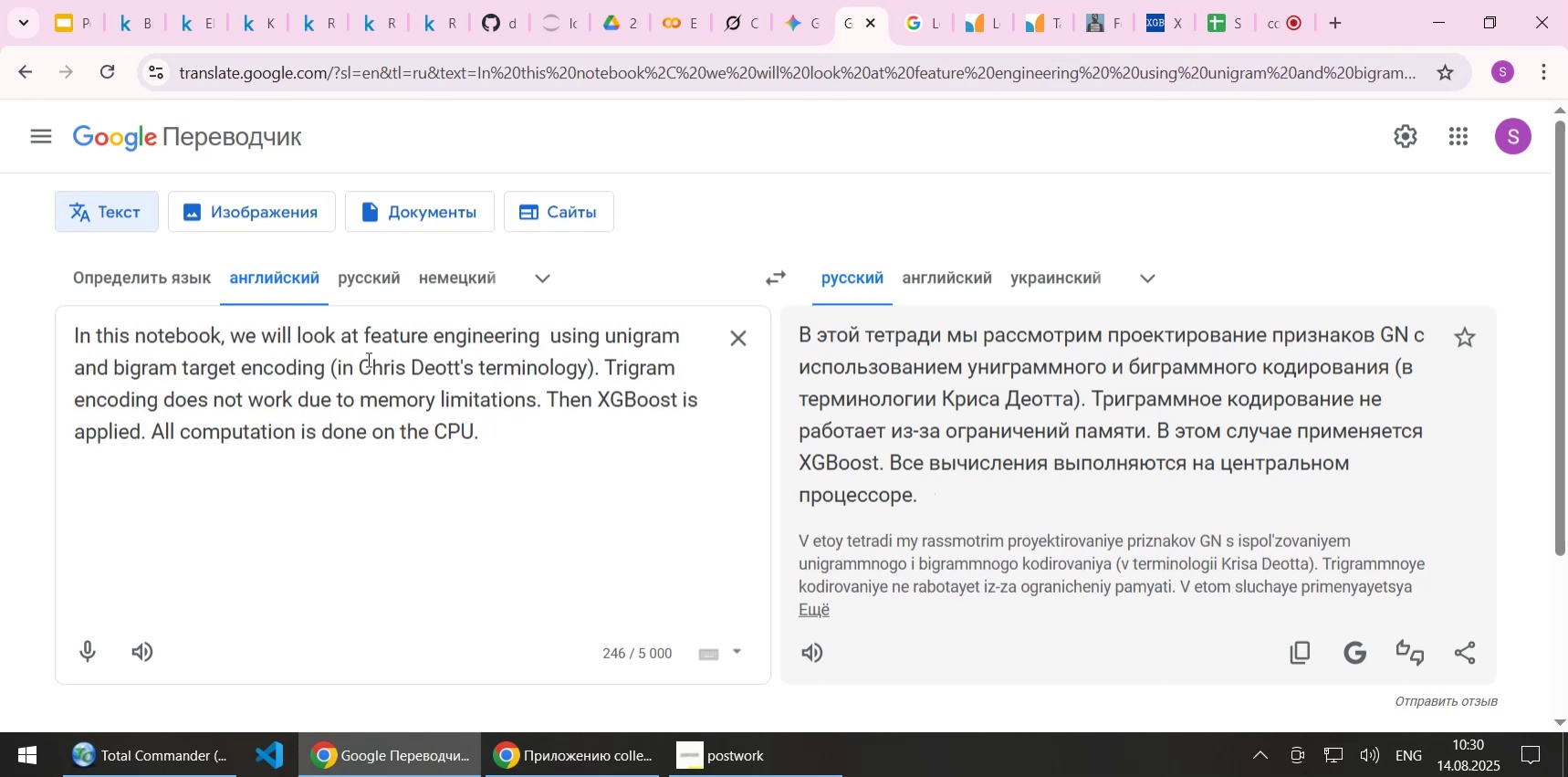 
key(Delete)
 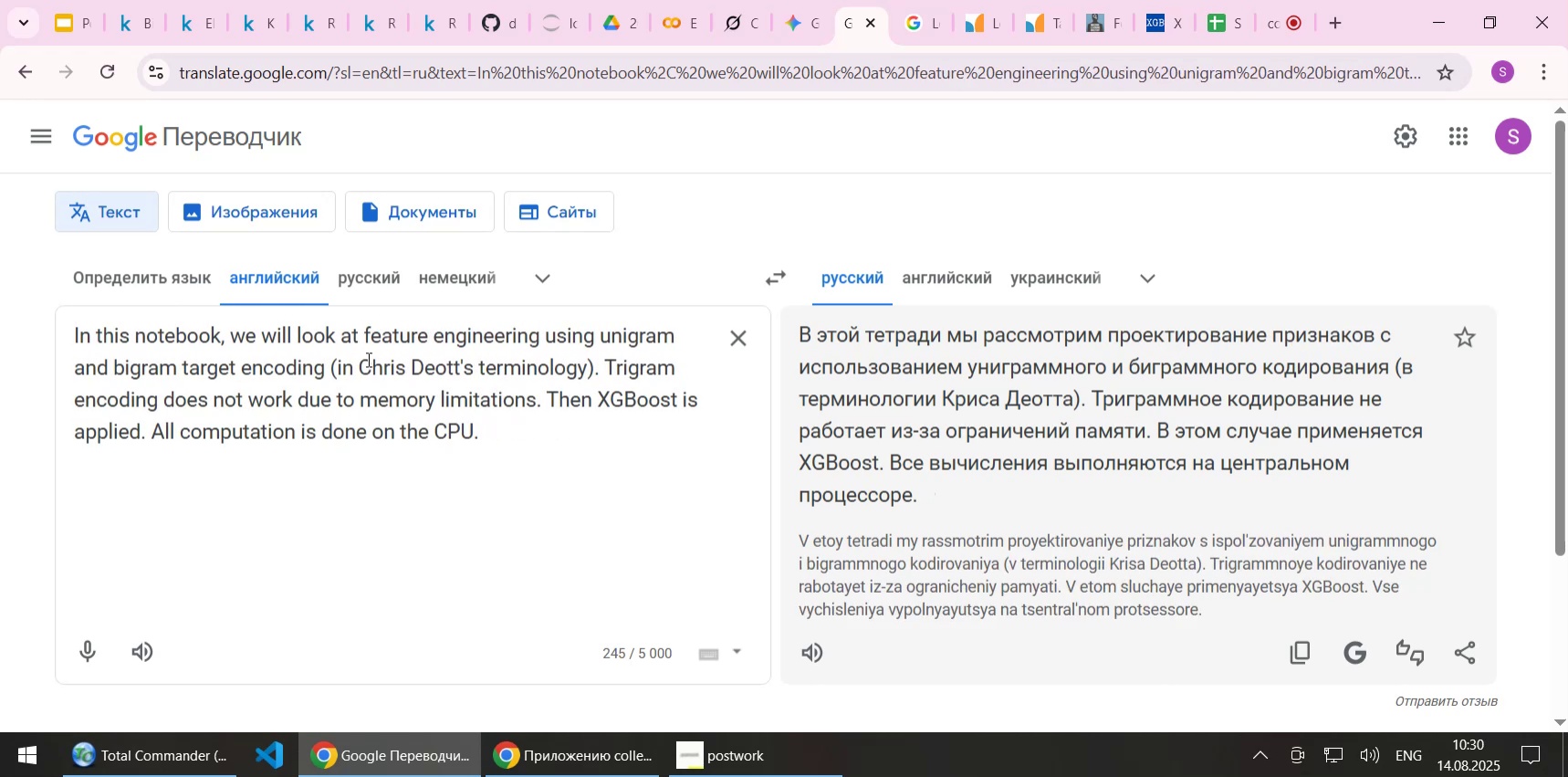 
key(ArrowDown)
 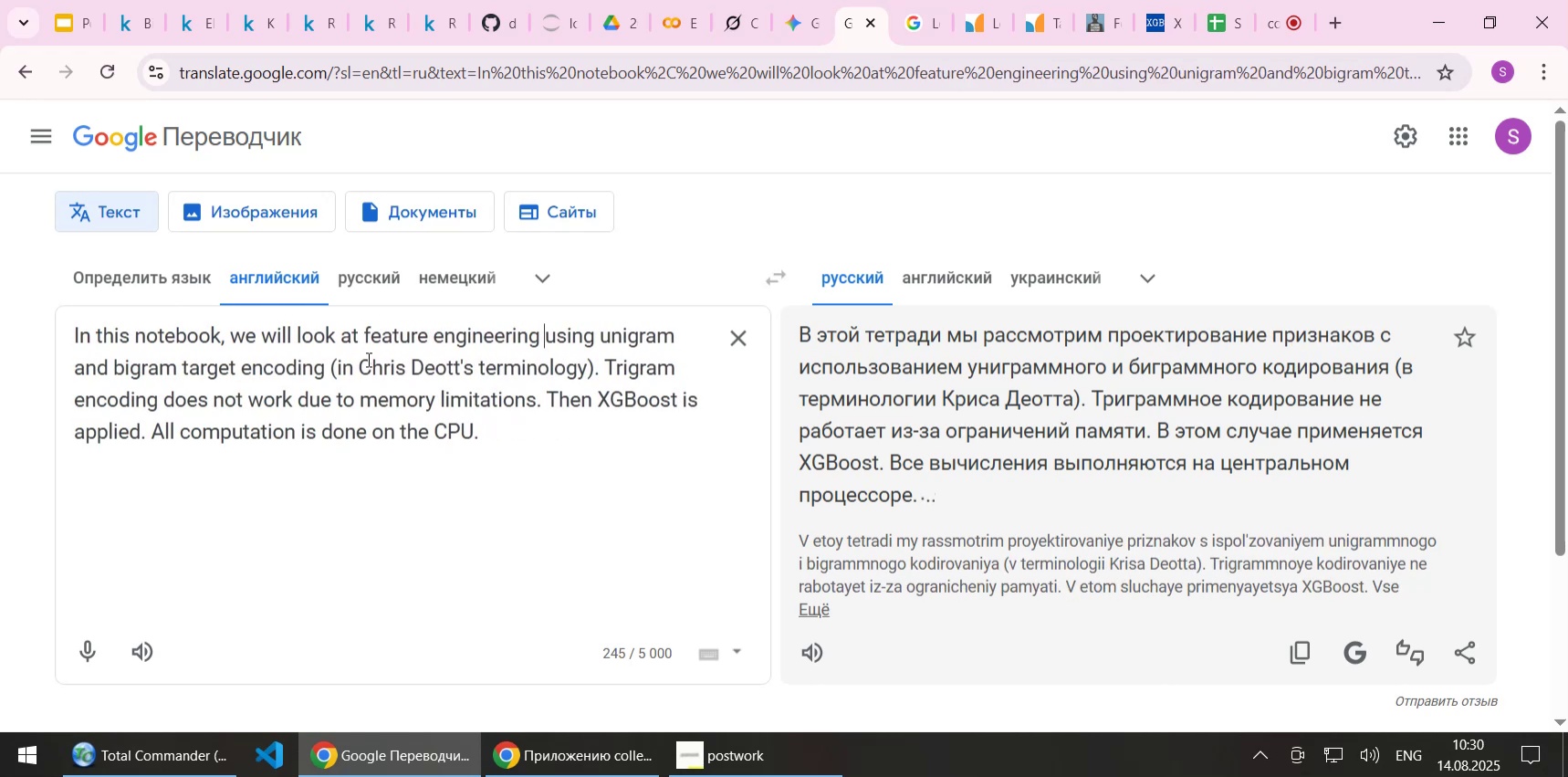 
hold_key(key=ArrowLeft, duration=1.02)
 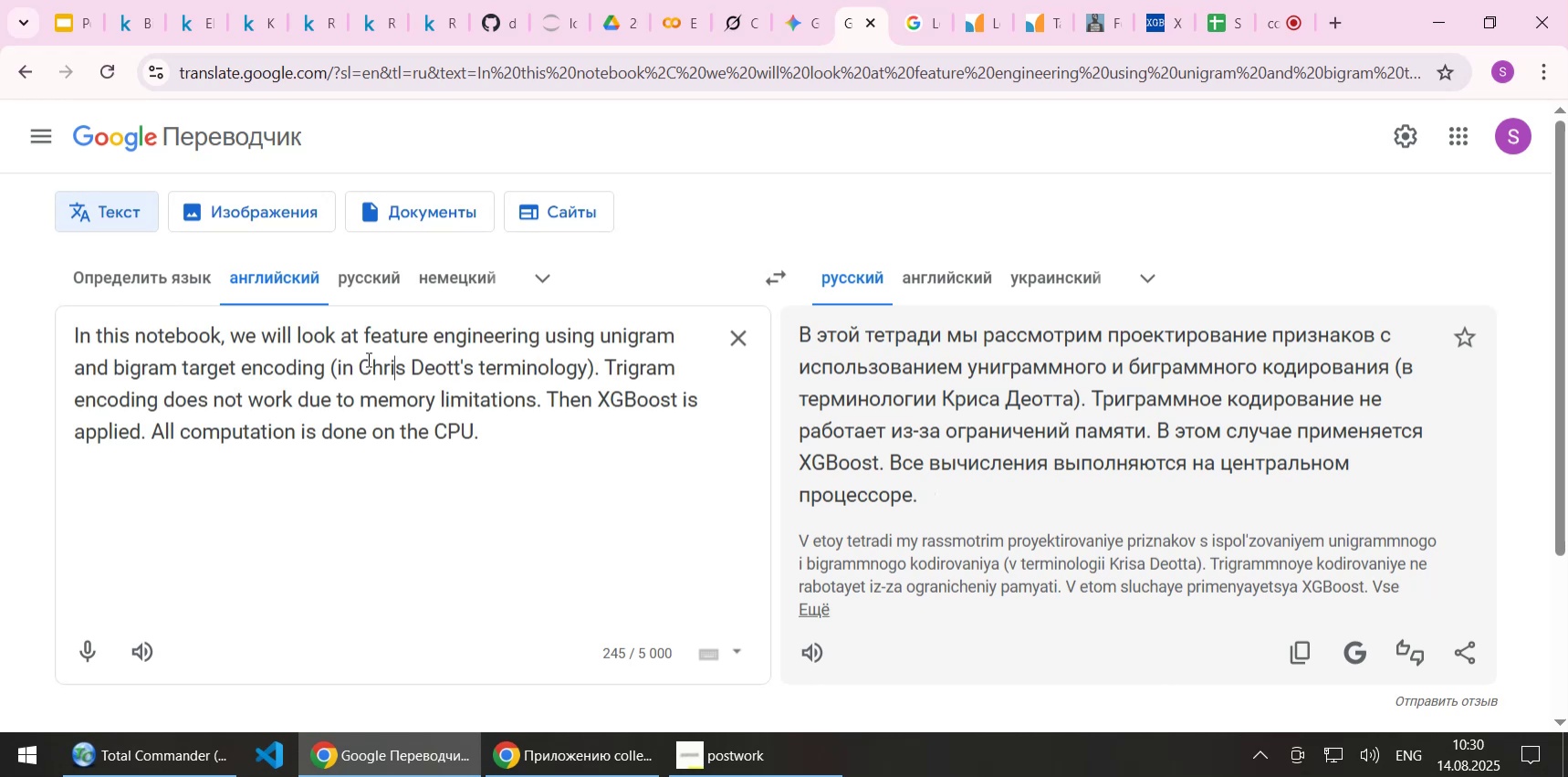 
key(ArrowLeft)
 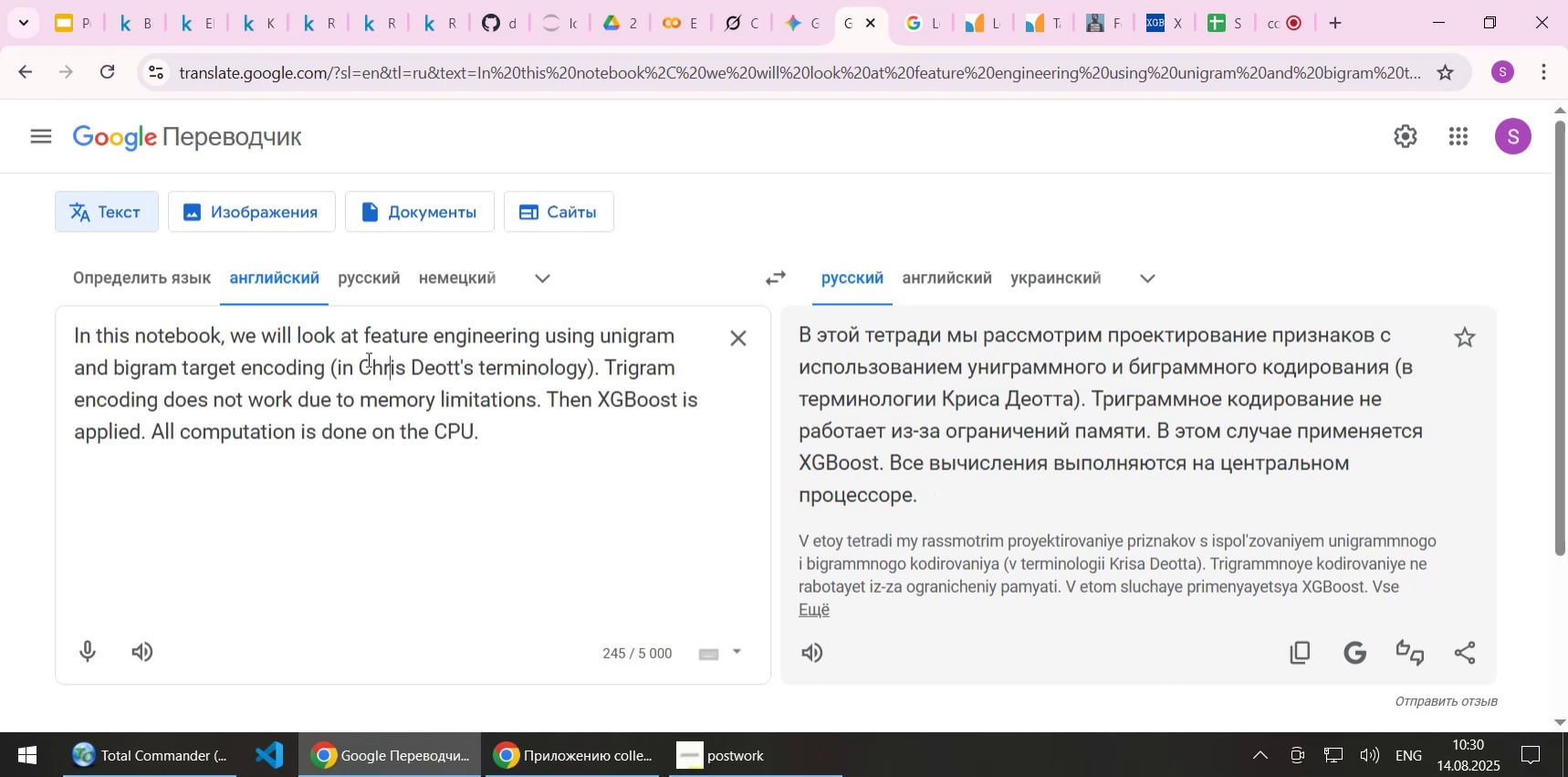 
key(ArrowLeft)
 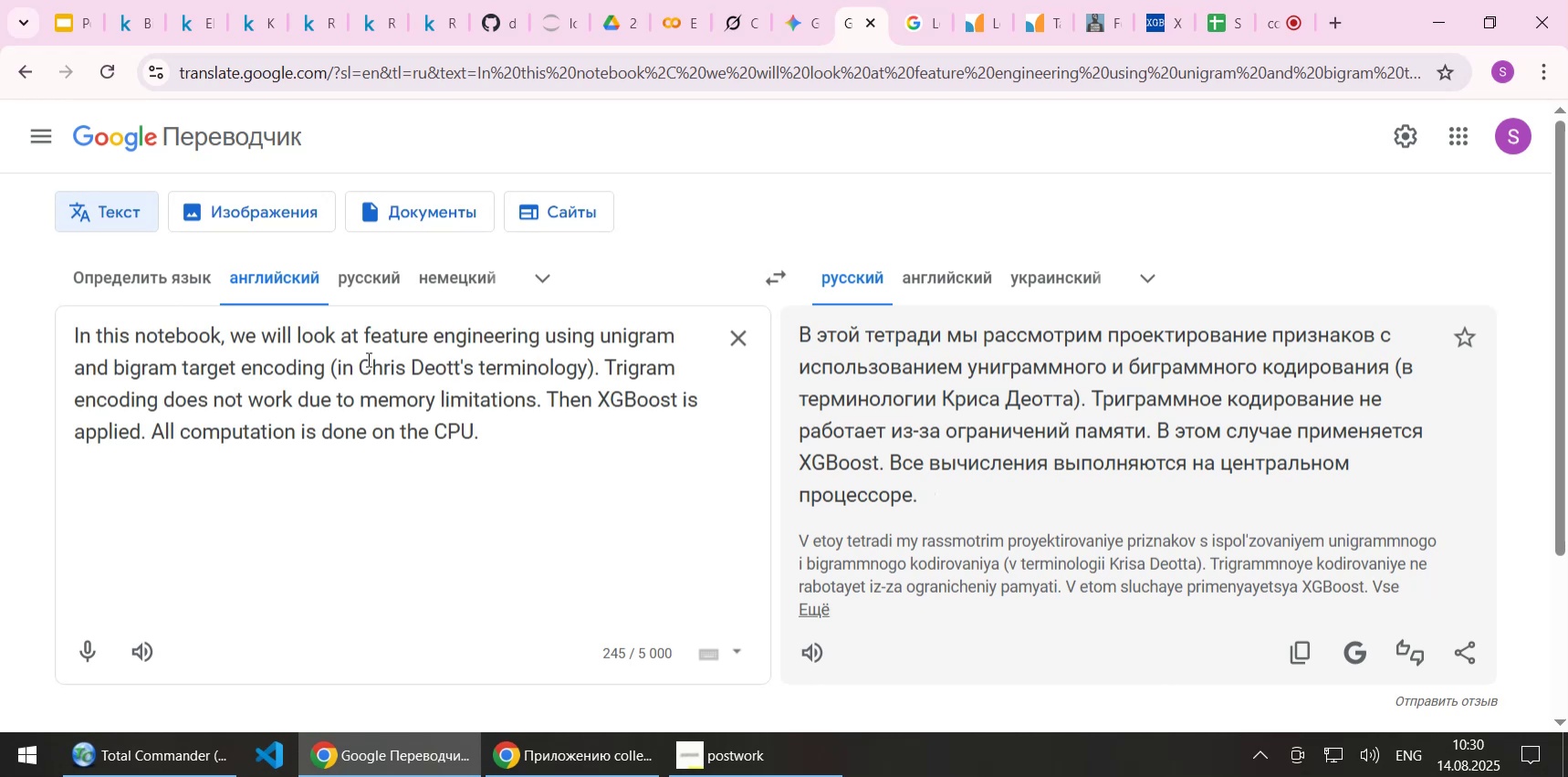 
key(ArrowLeft)
 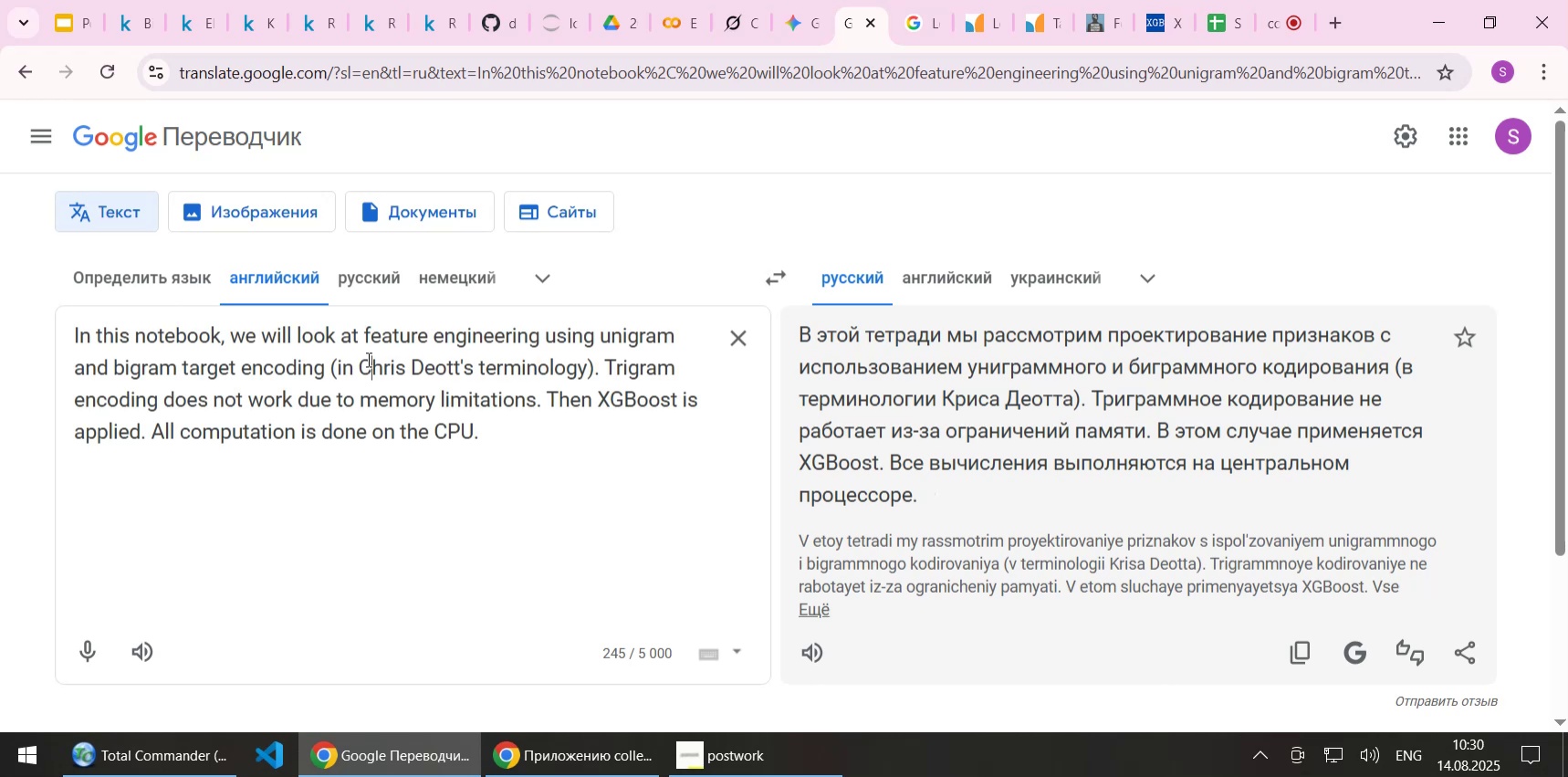 
key(ArrowLeft)
 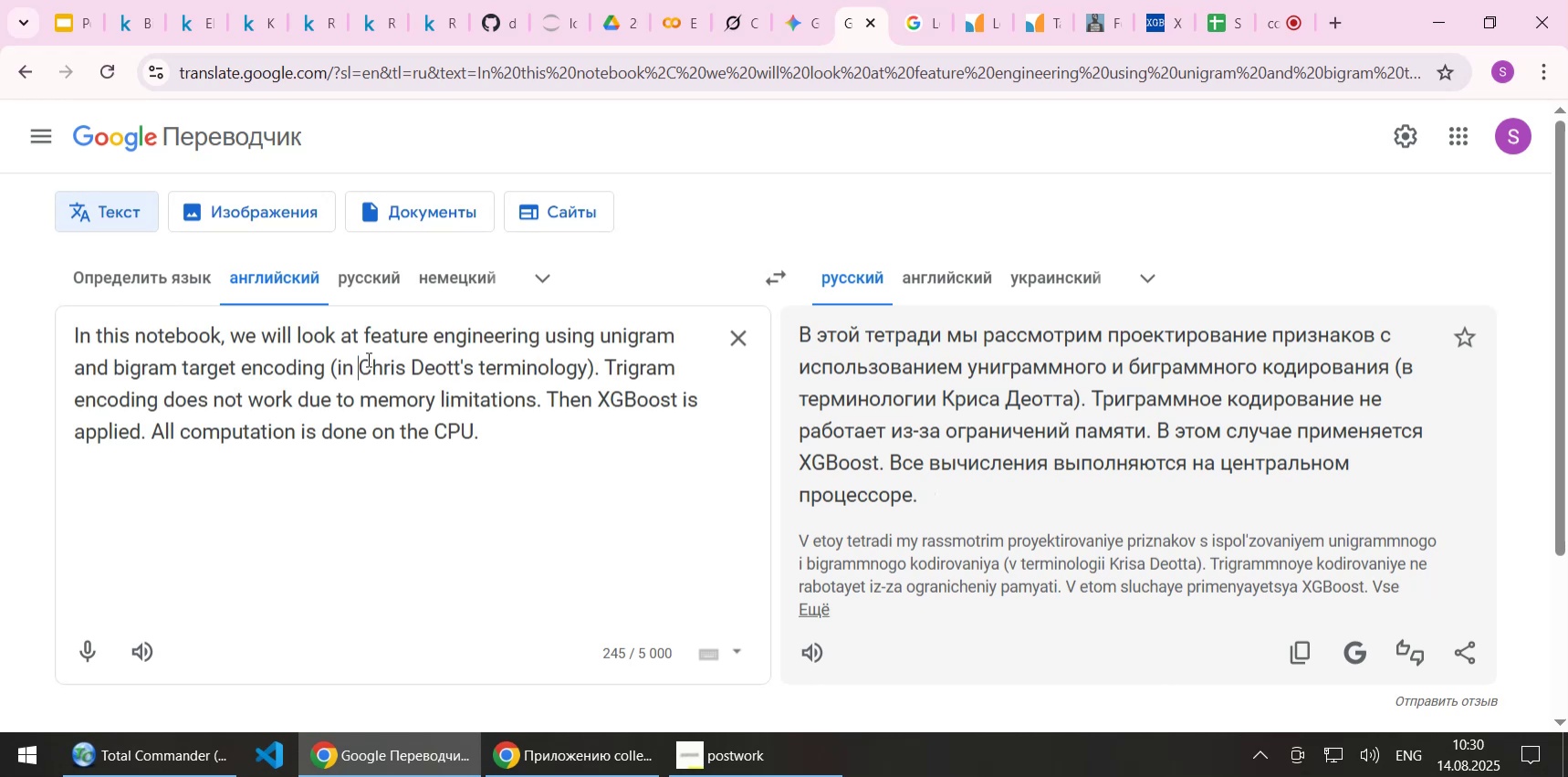 
key(ArrowLeft)
 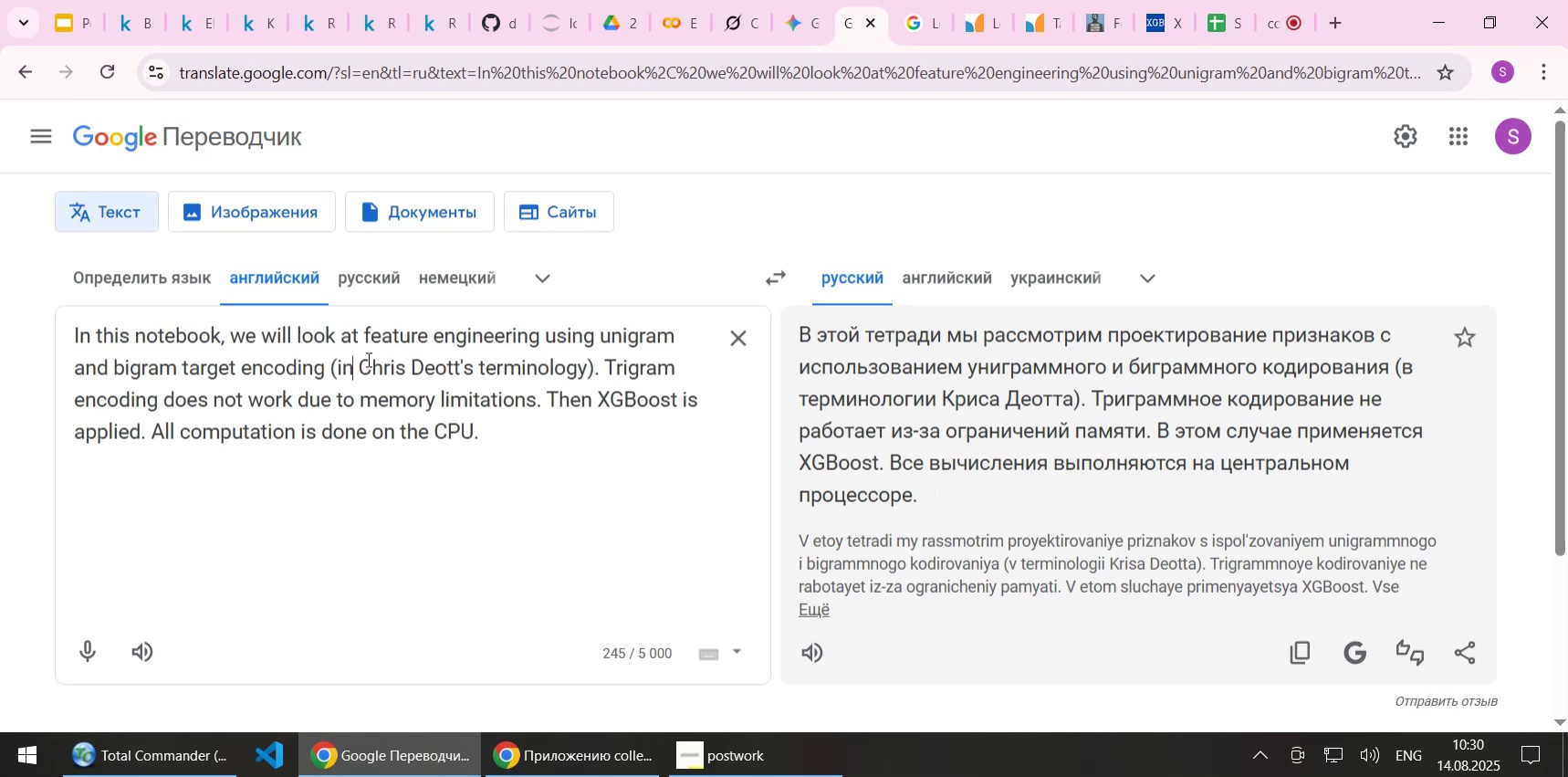 
key(ArrowLeft)
 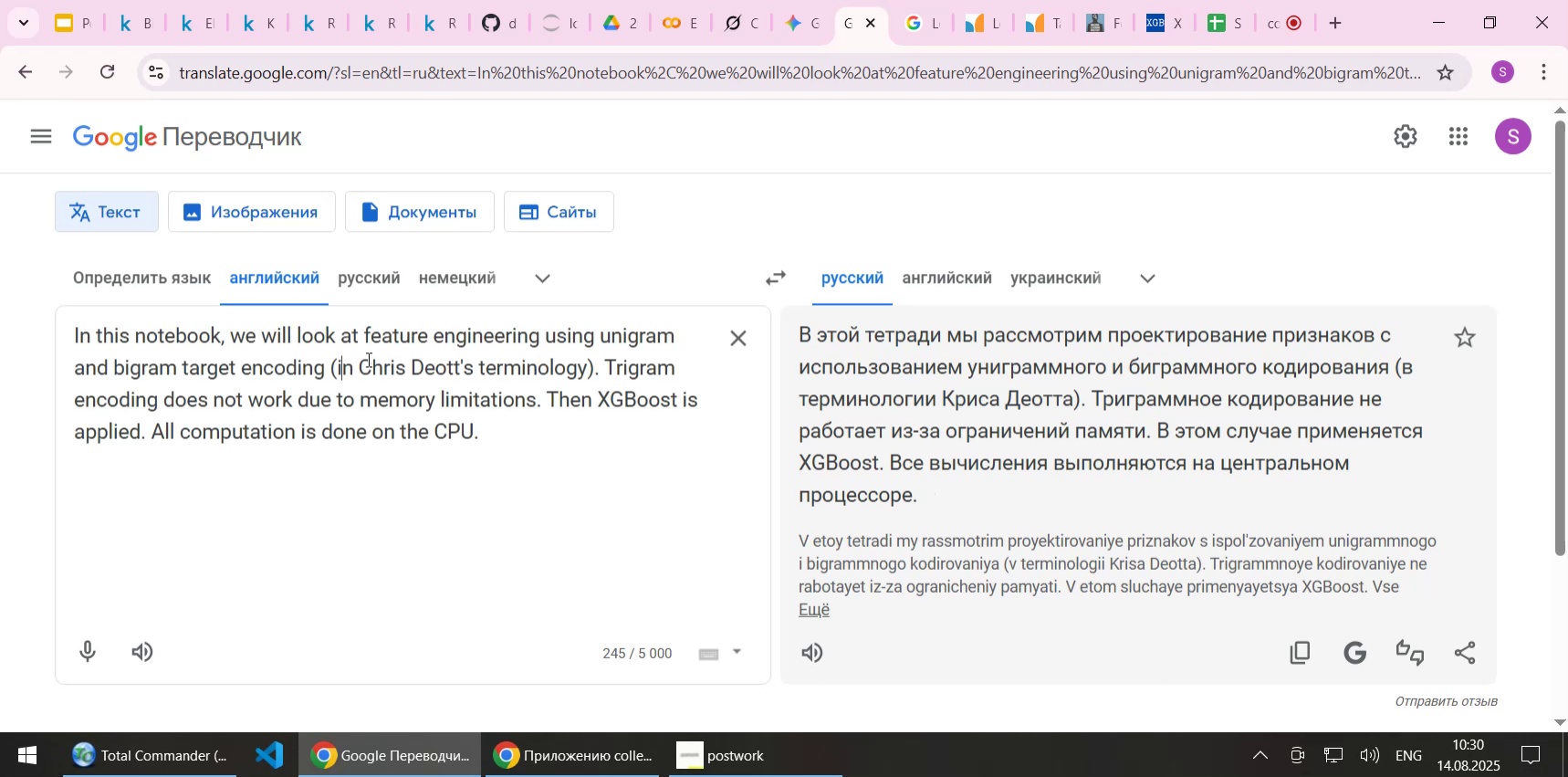 
key(ArrowLeft)
 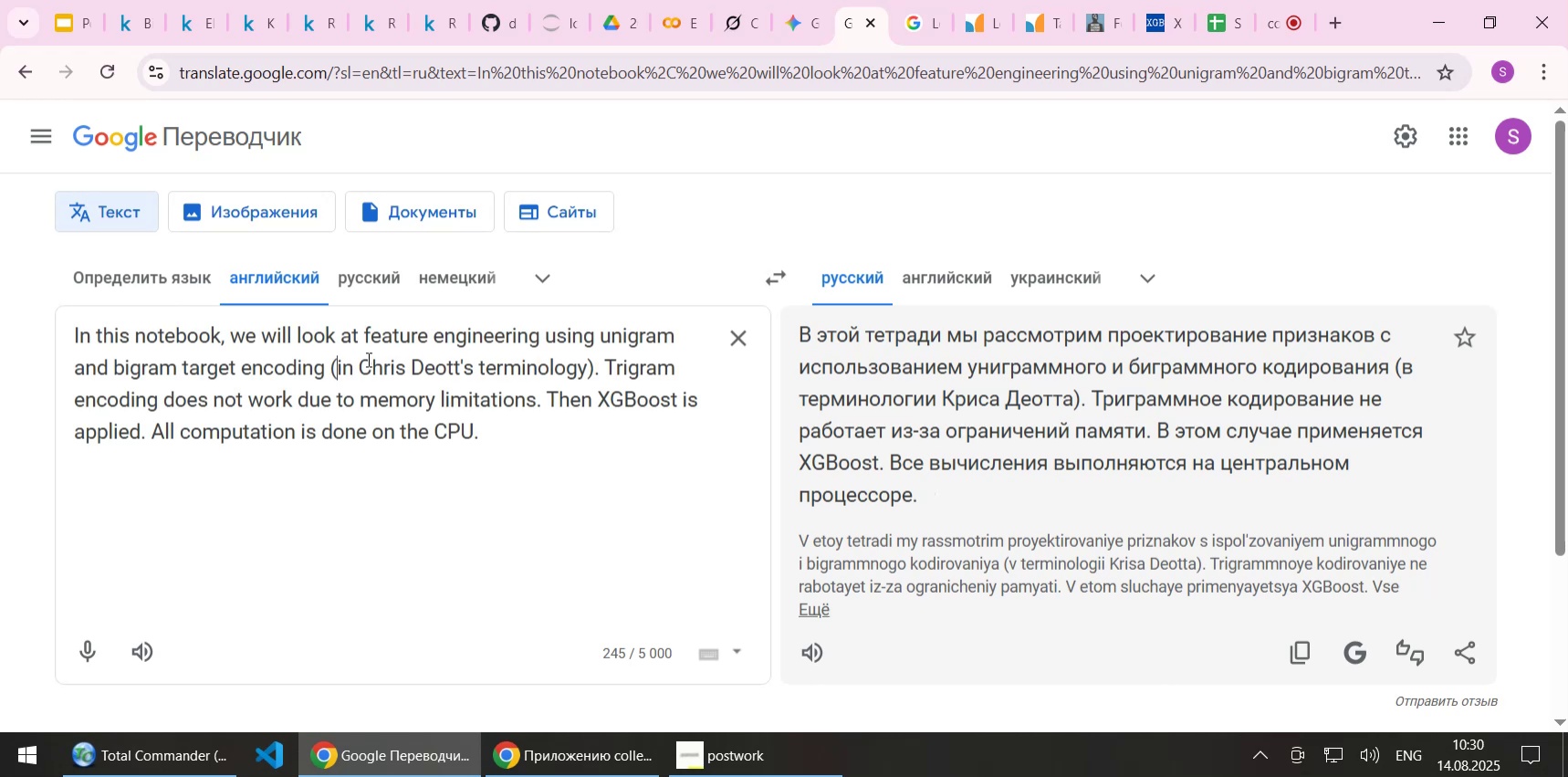 
type([Delete][Delete]according to)
 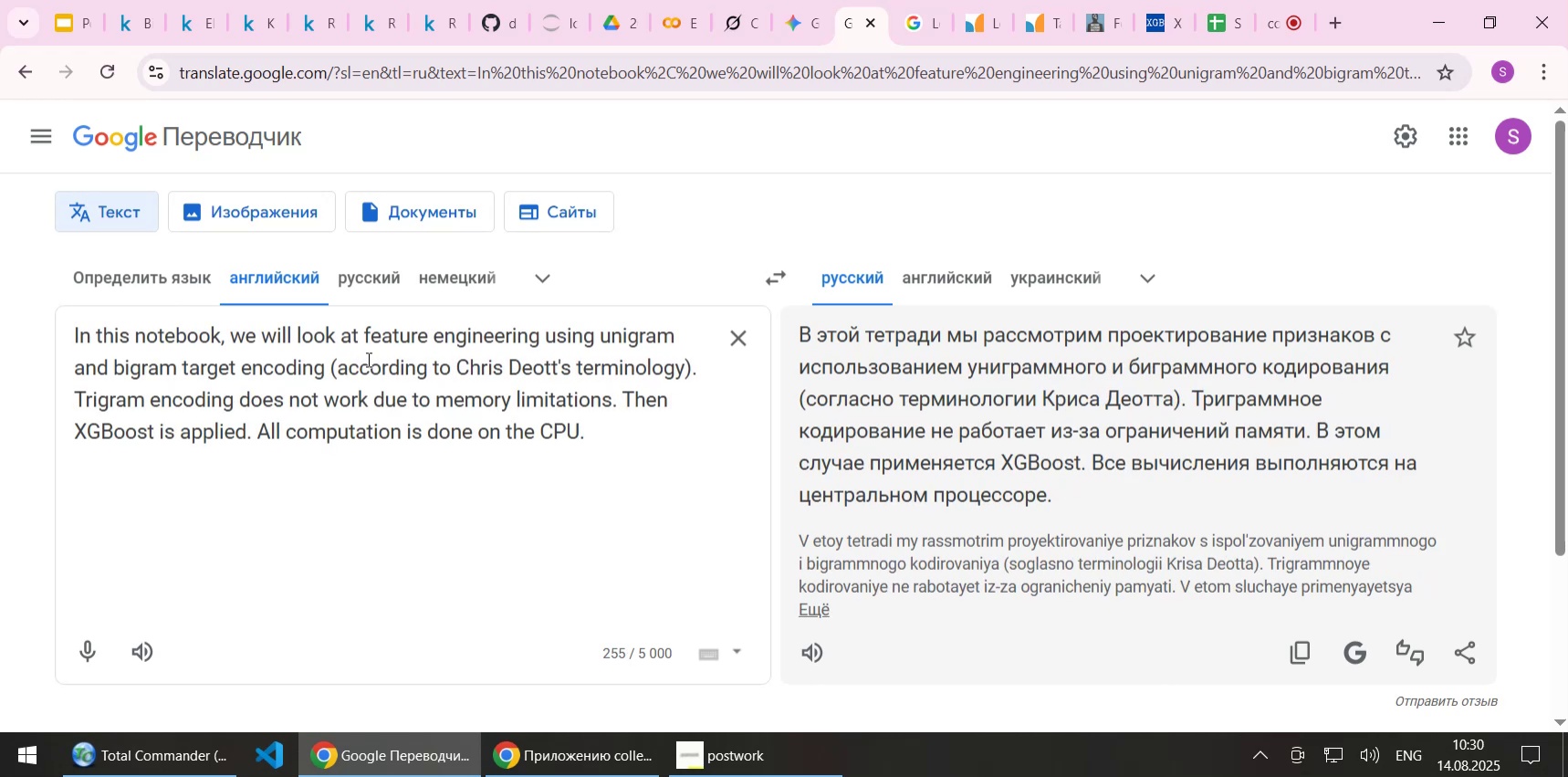 
key(ArrowDown)
 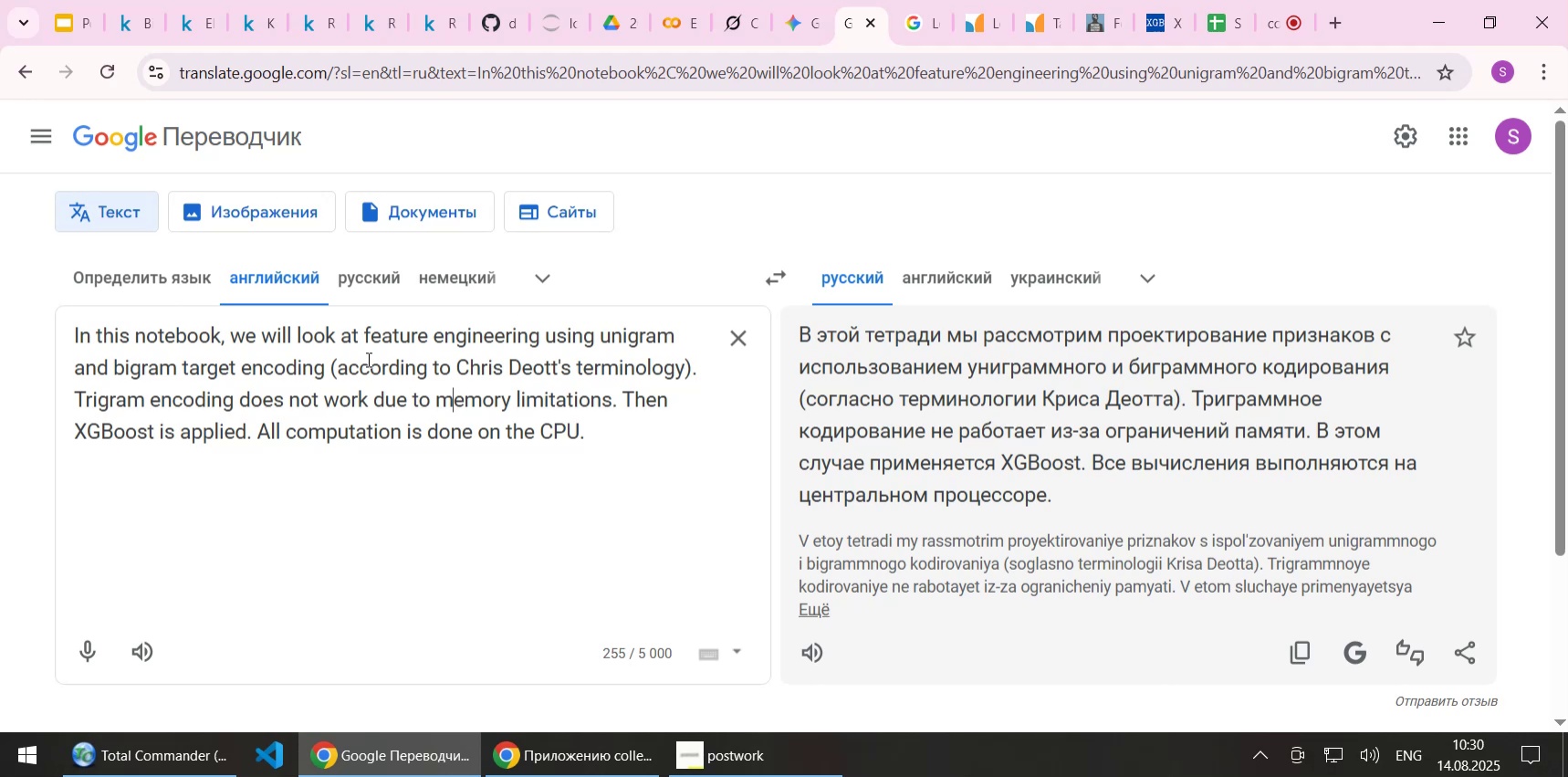 
key(ArrowUp)
 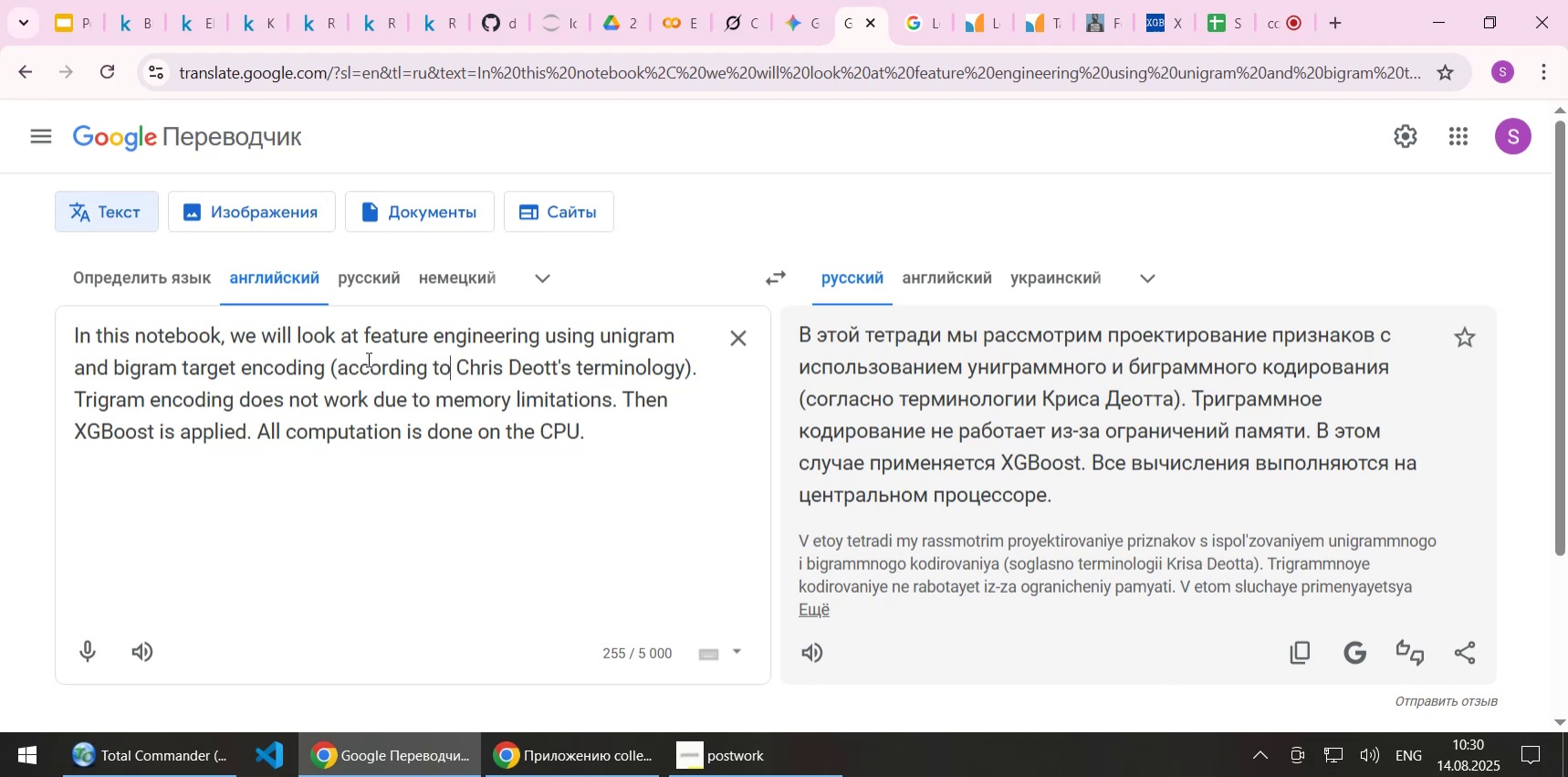 
hold_key(key=ArrowRight, duration=0.82)
 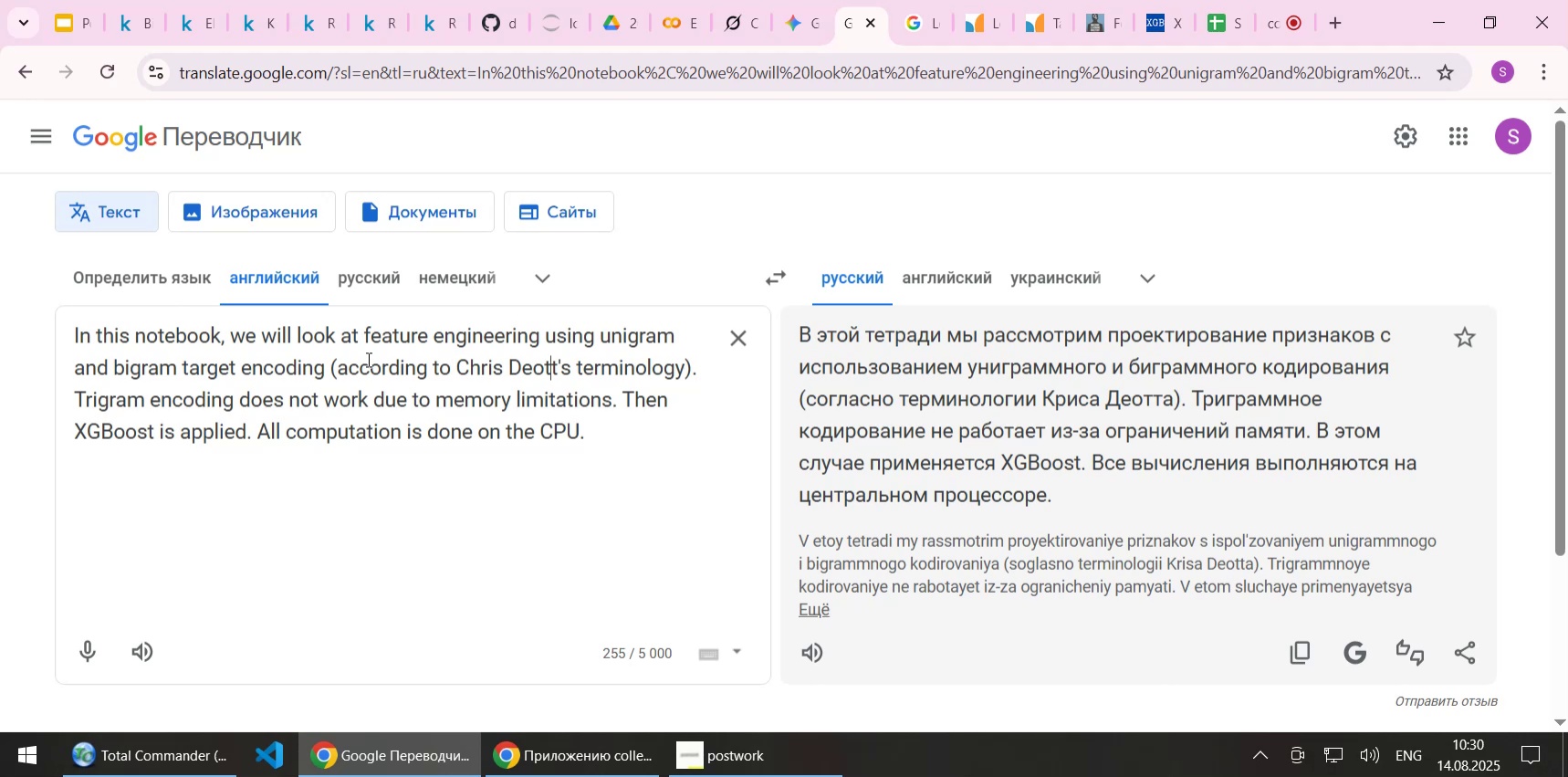 
key(ArrowRight)
 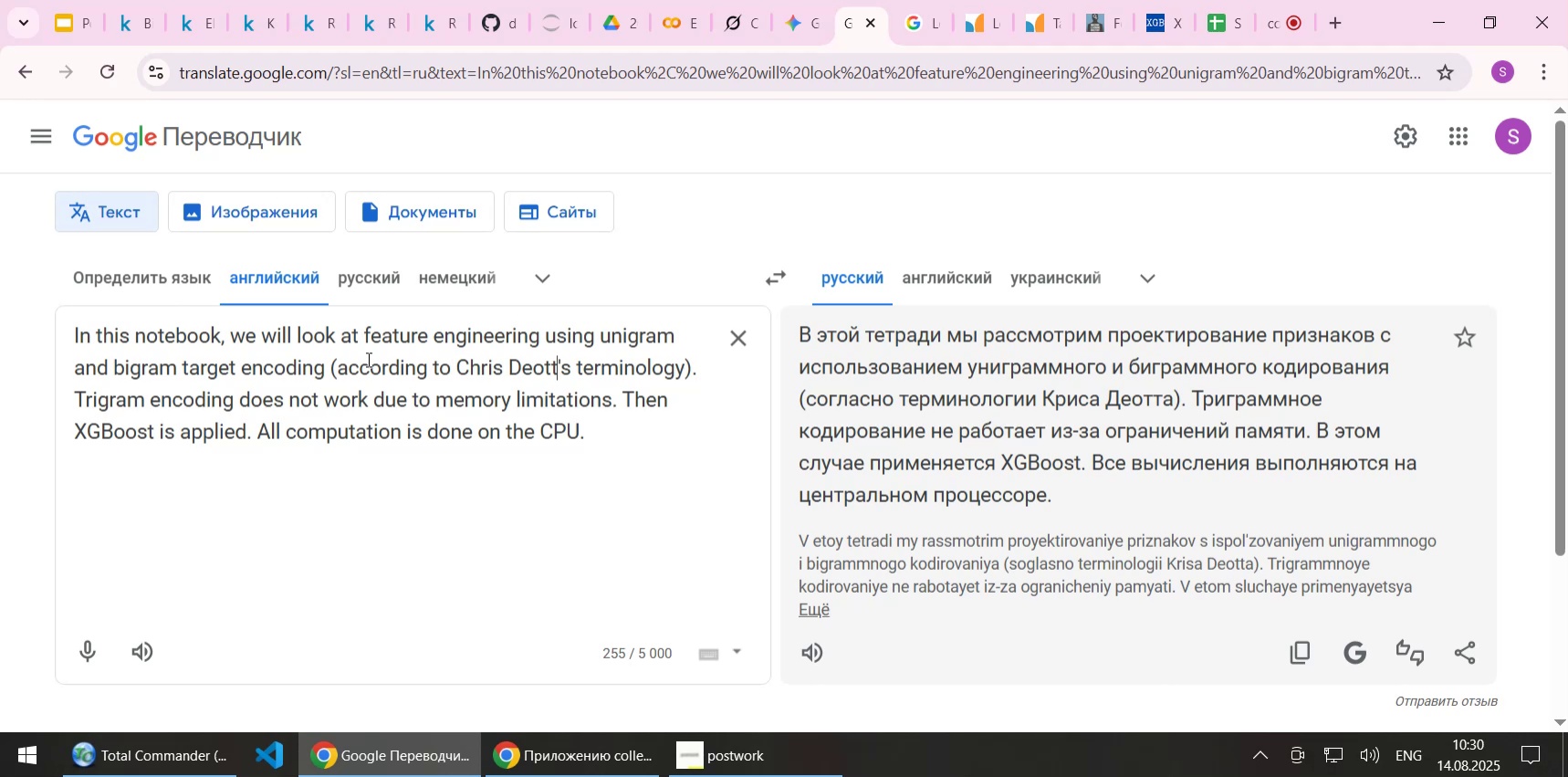 
key(ArrowRight)
 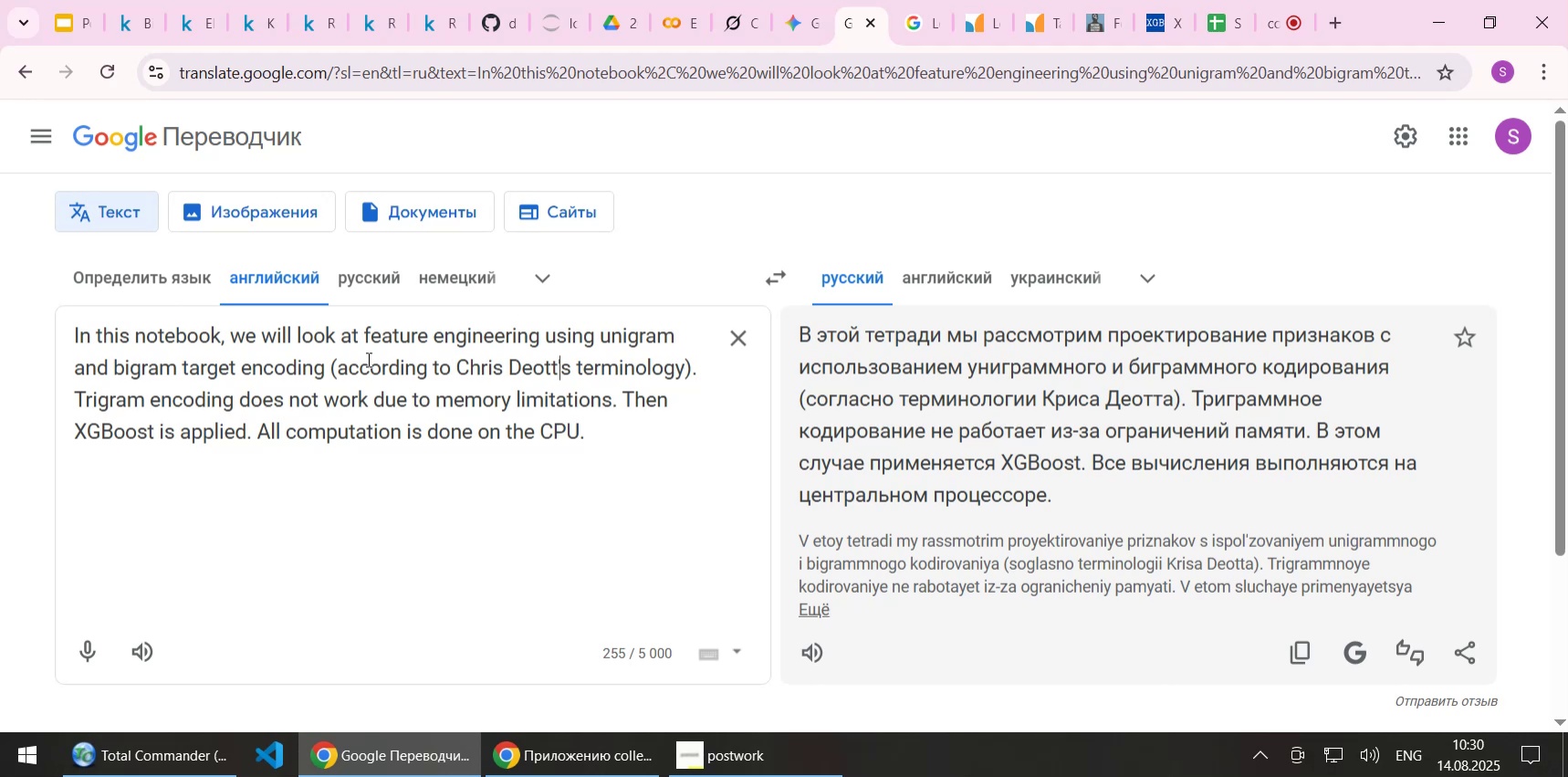 
key(ArrowLeft)
 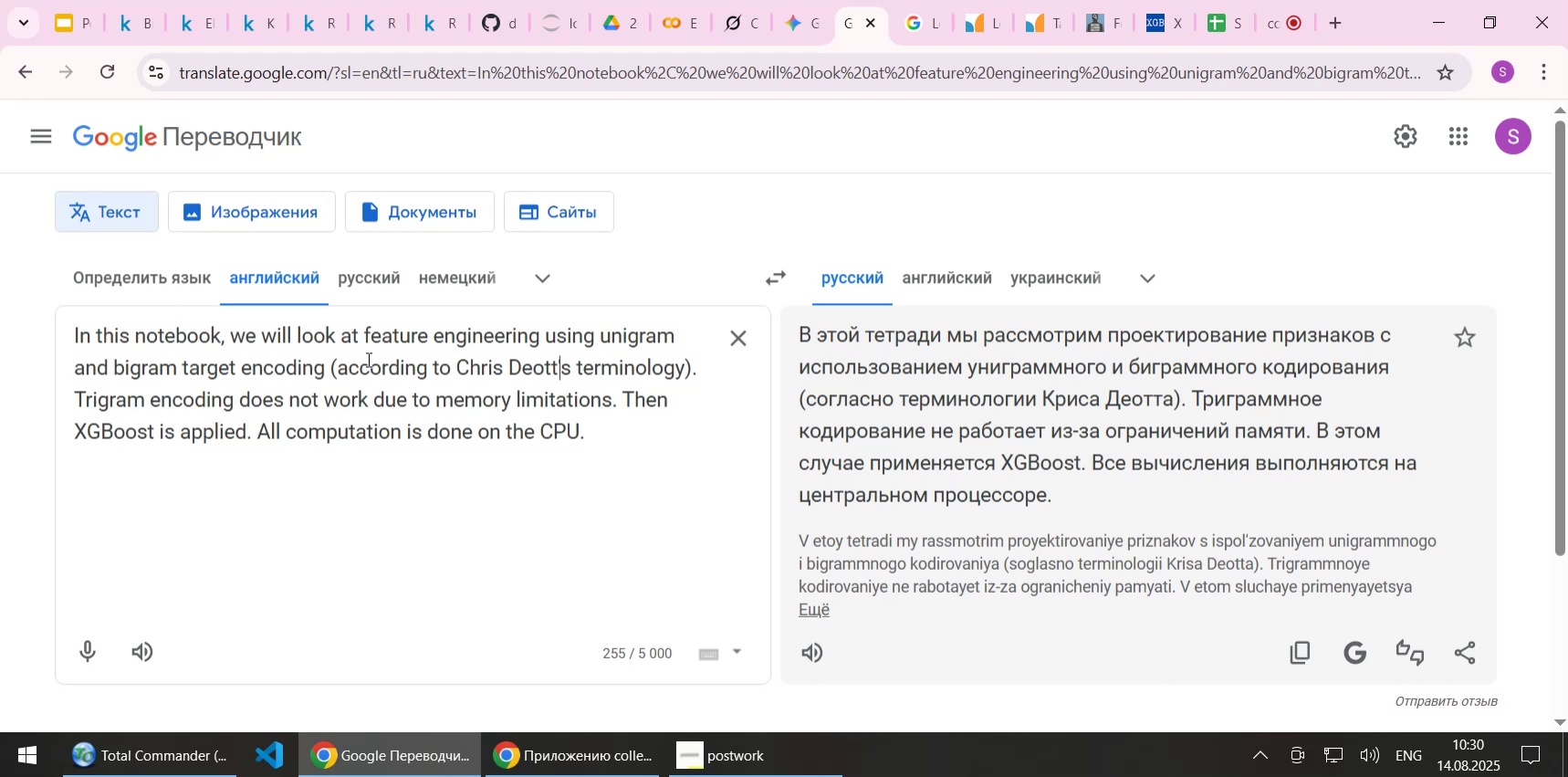 
key(E)
 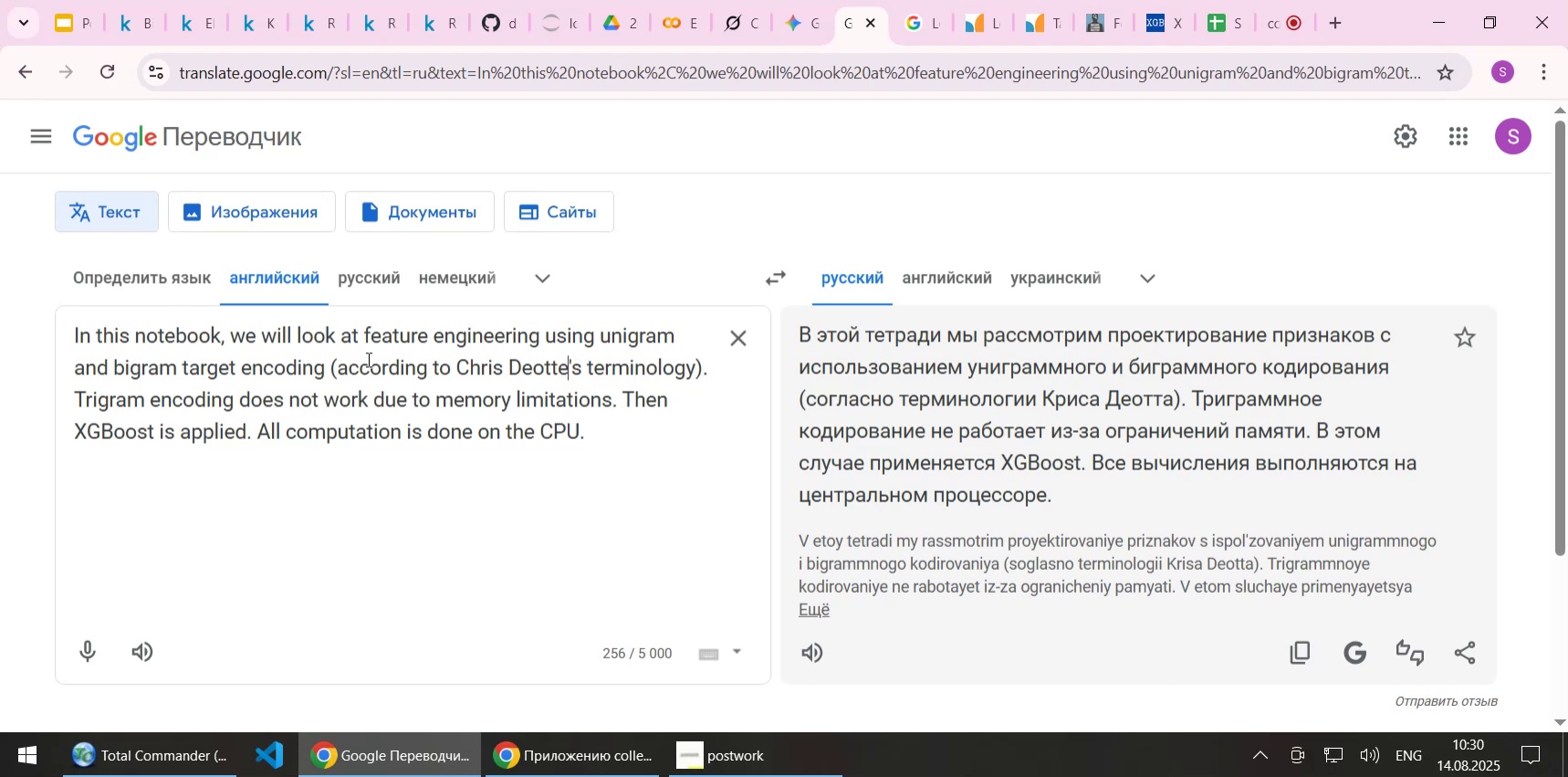 
key(ArrowDown)
 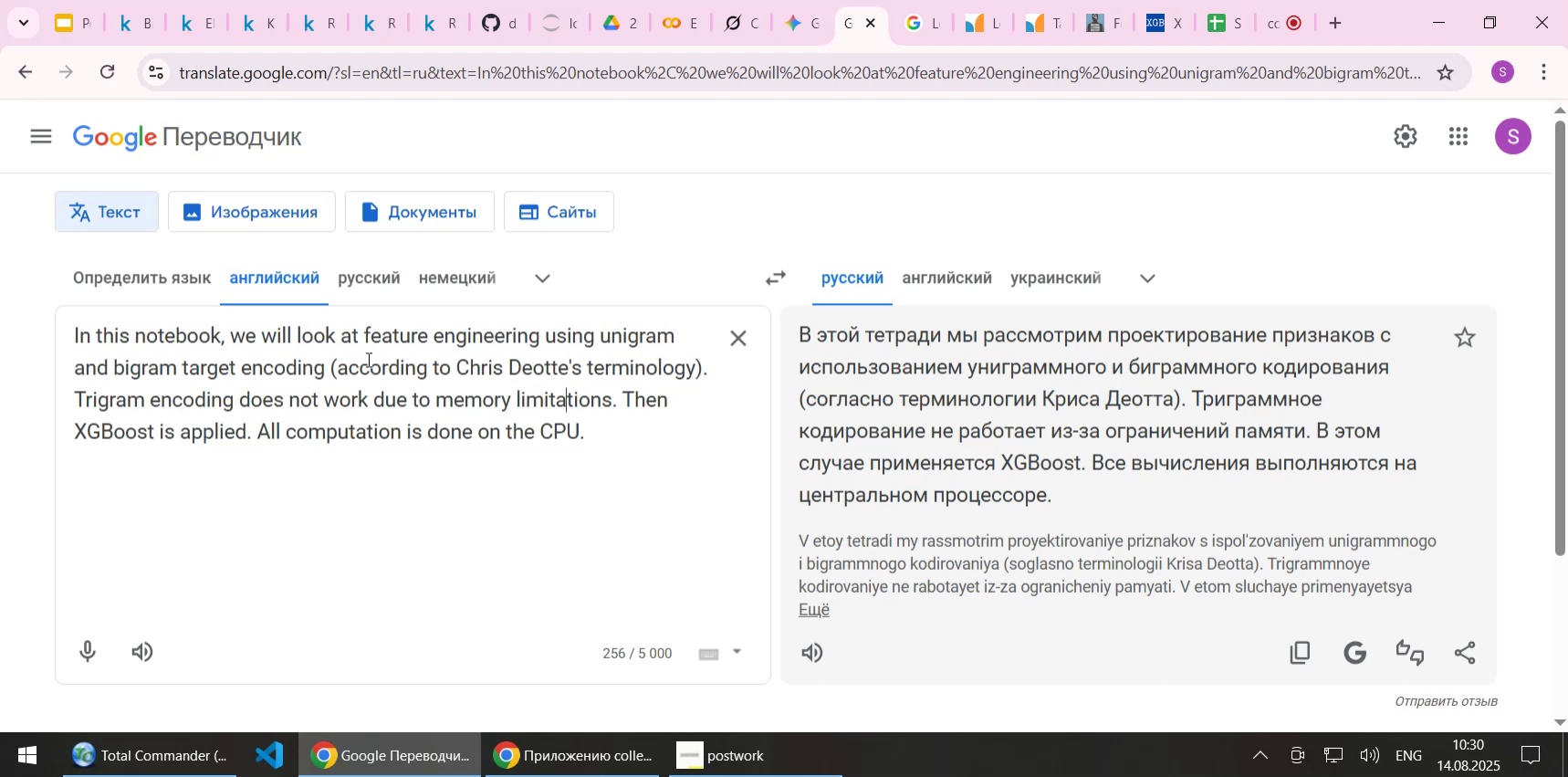 
hold_key(key=ArrowLeft, duration=1.15)
 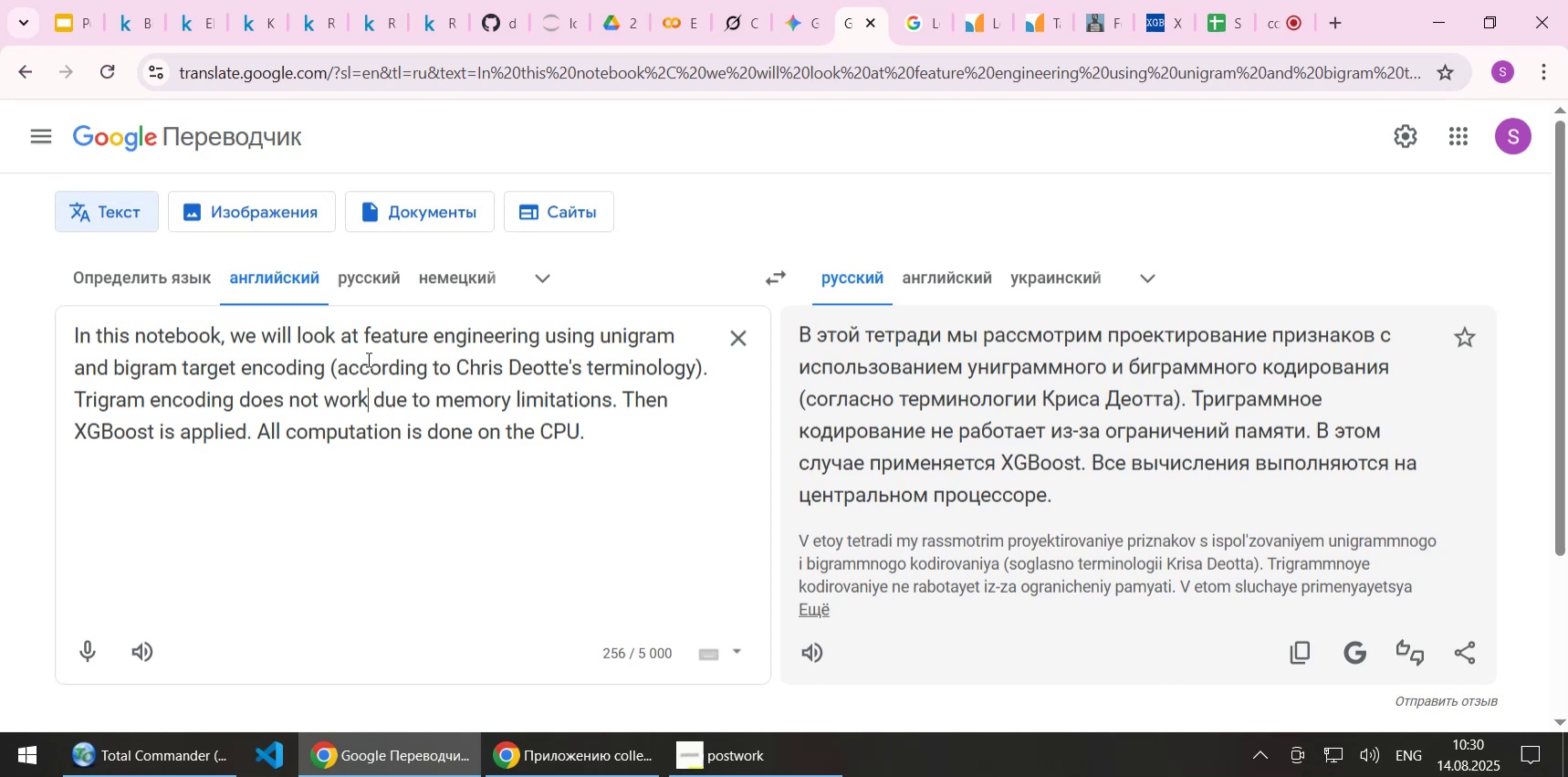 
key(ArrowDown)
 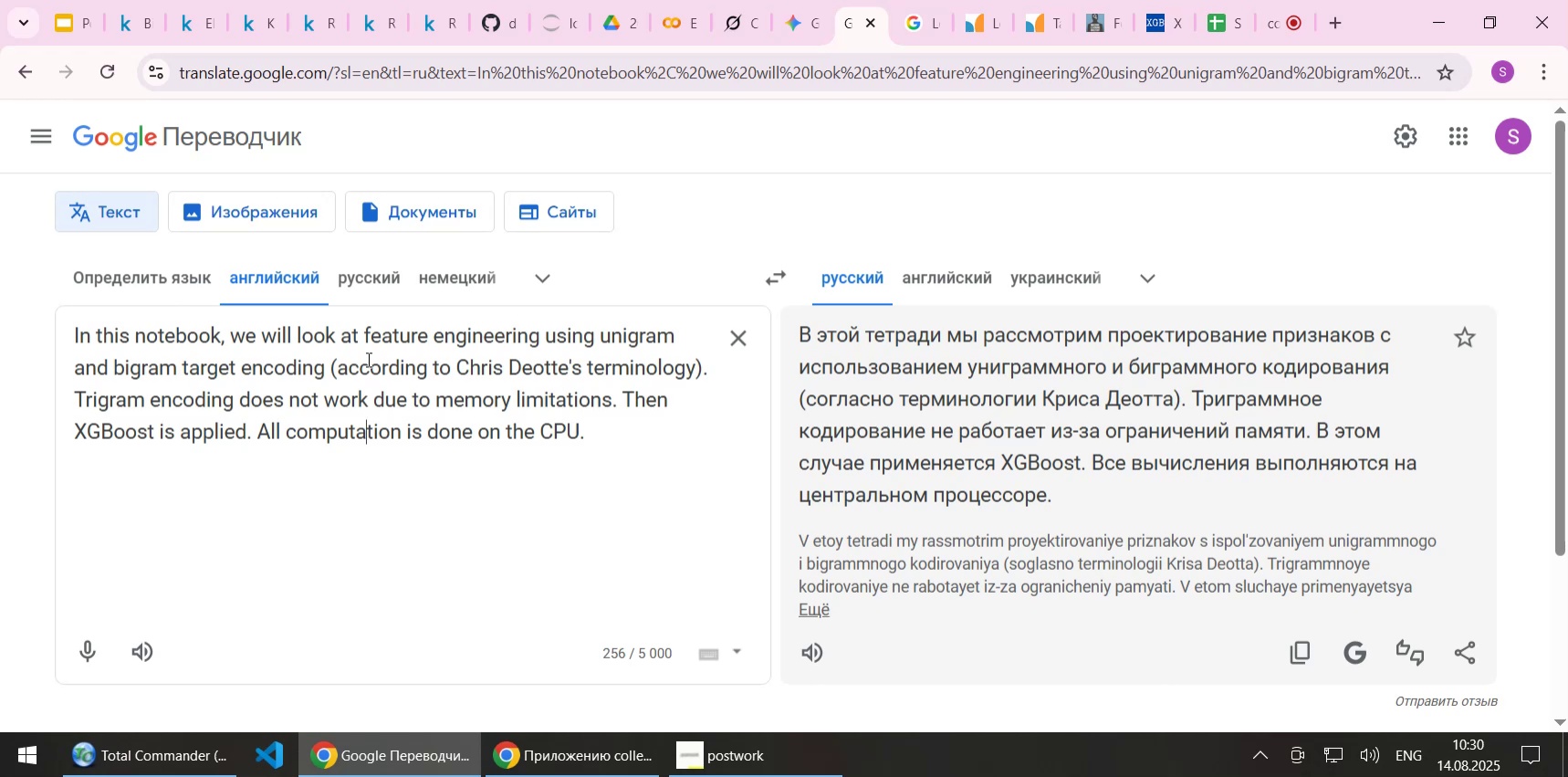 
type([Home]simple [End])
 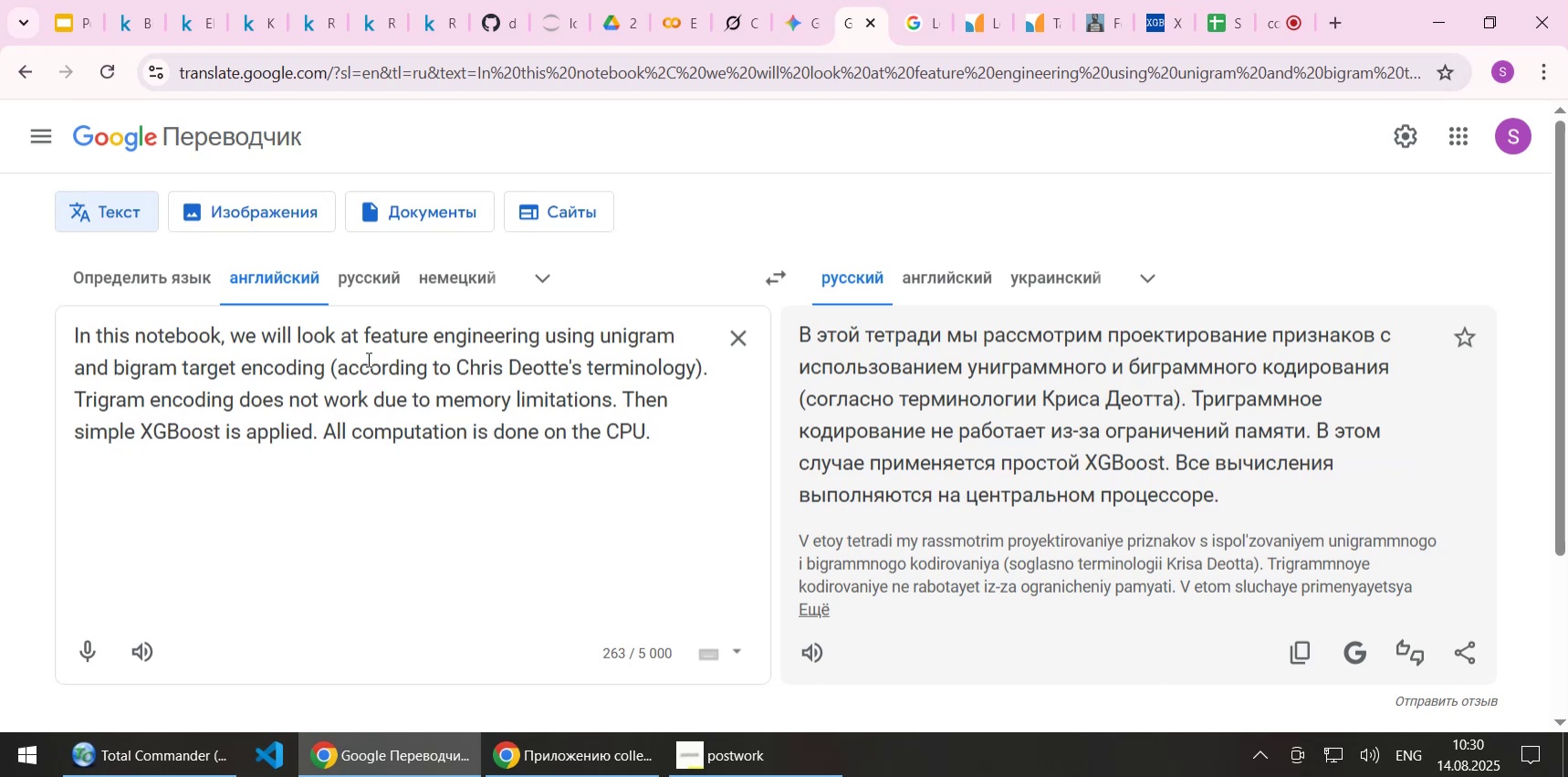 
hold_key(key=ArrowLeft, duration=0.79)
 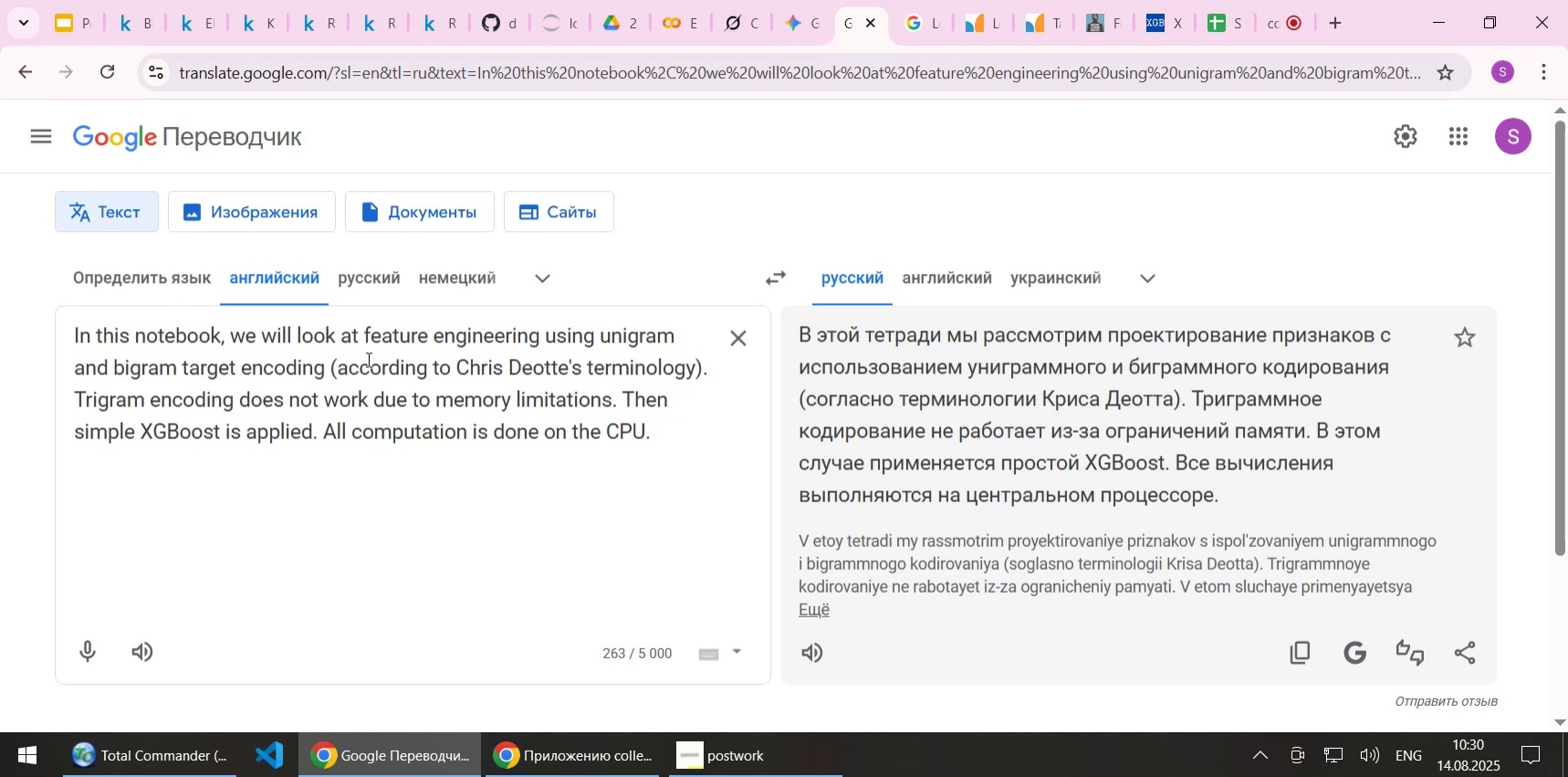 
key(End)
 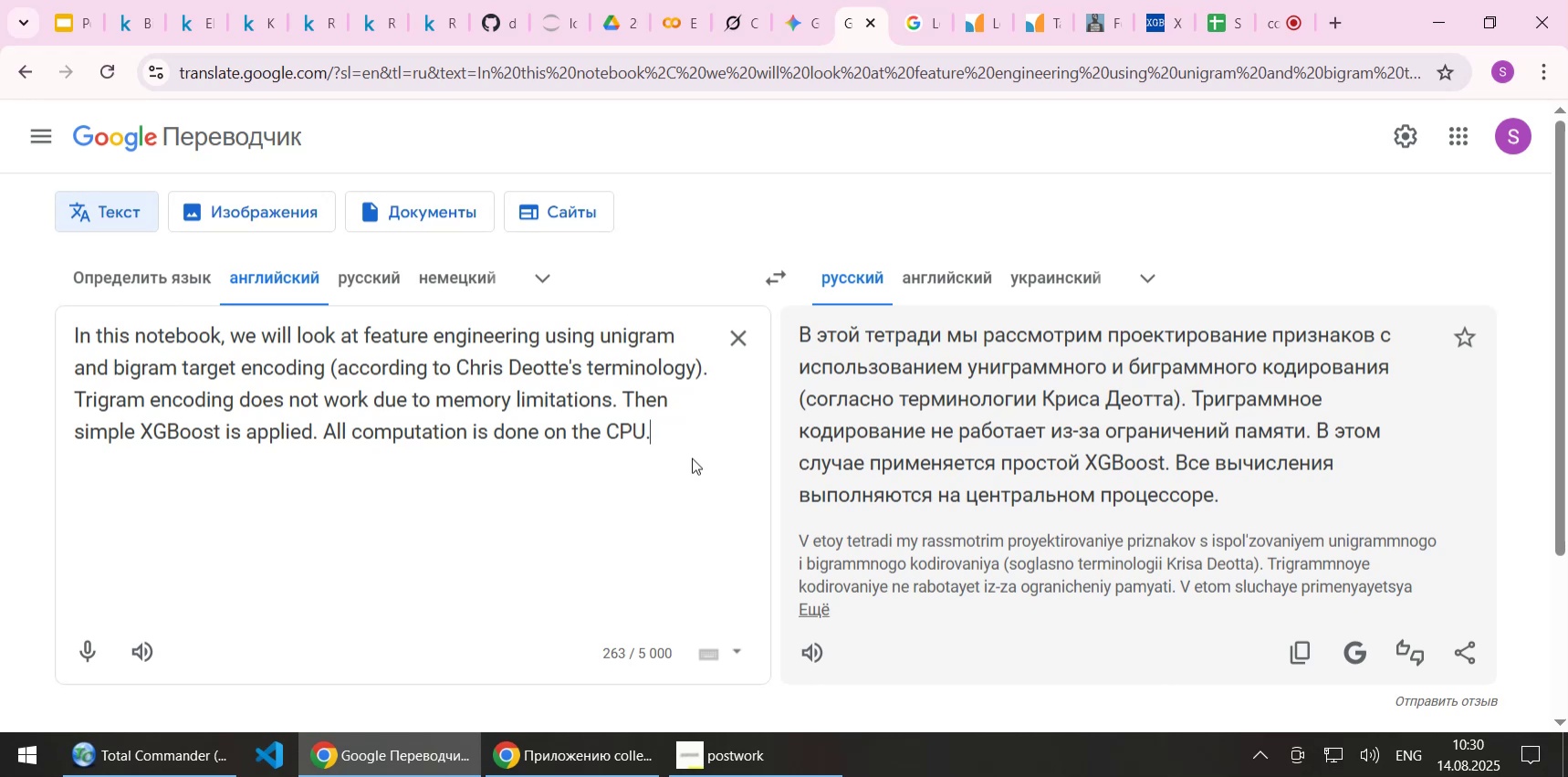 
left_click_drag(start_coordinate=[659, 429], to_coordinate=[0, 297])
 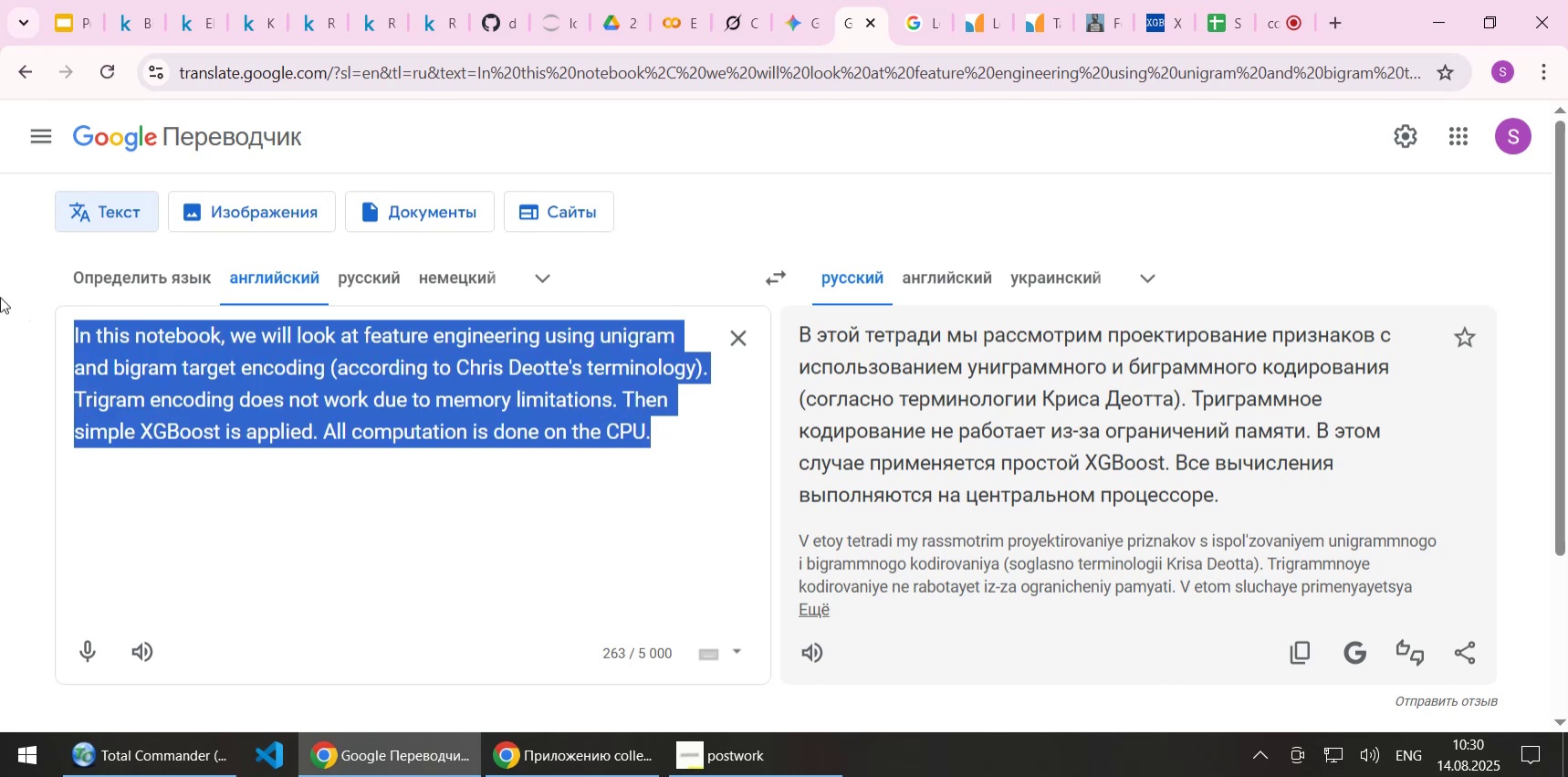 
key(Control+C)
 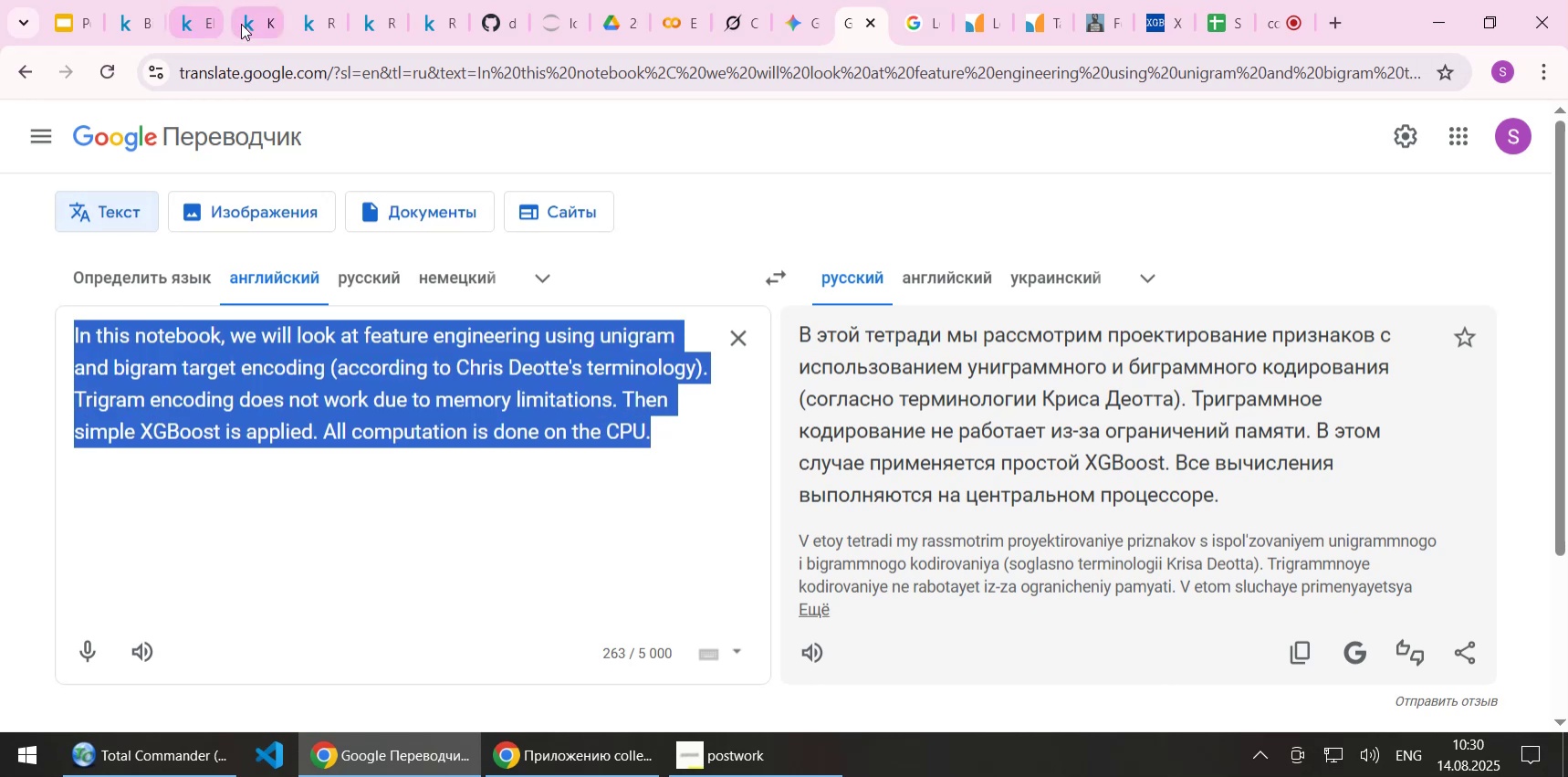 
left_click([249, 19])
 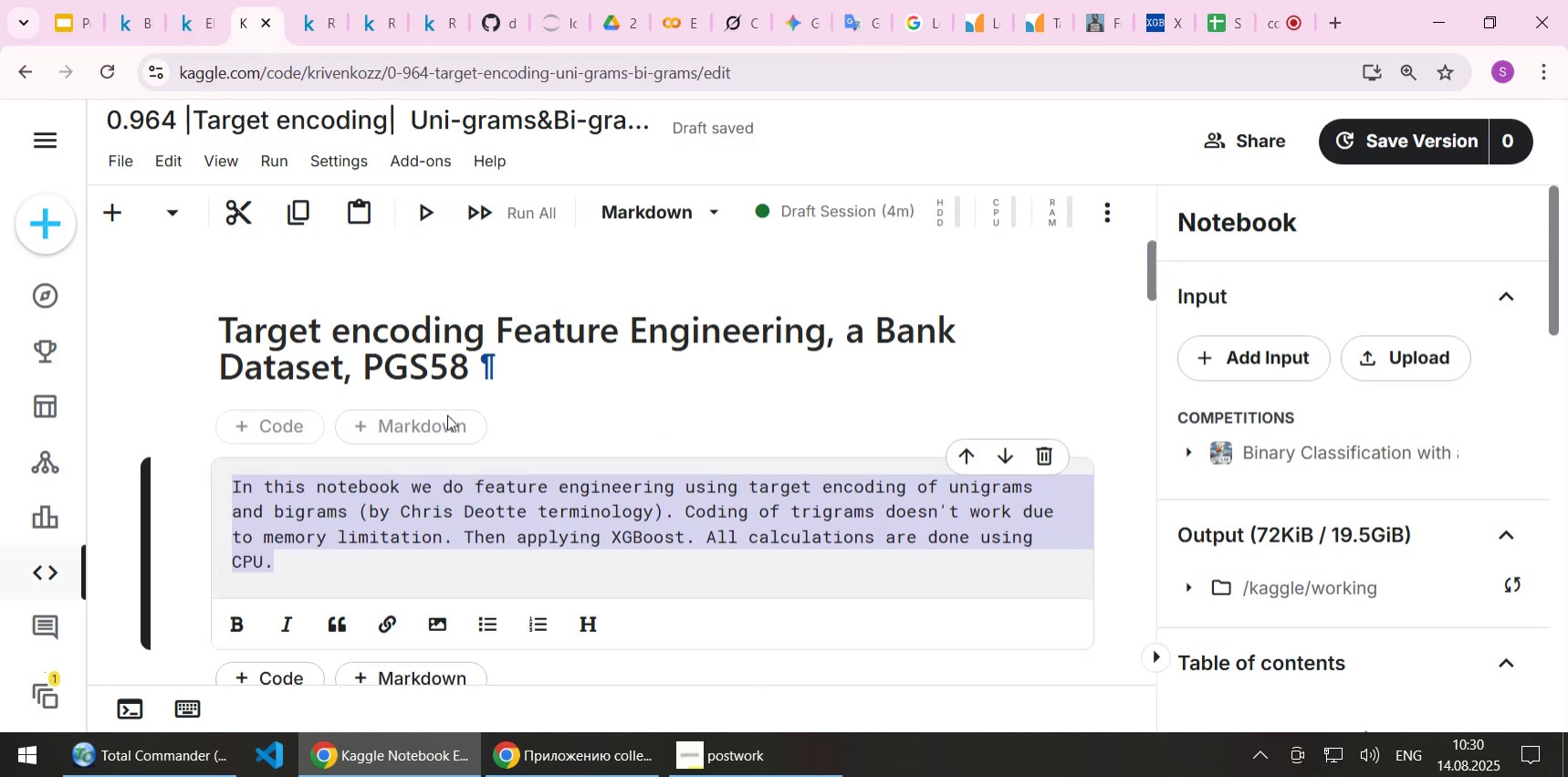 
key(Control+V)
 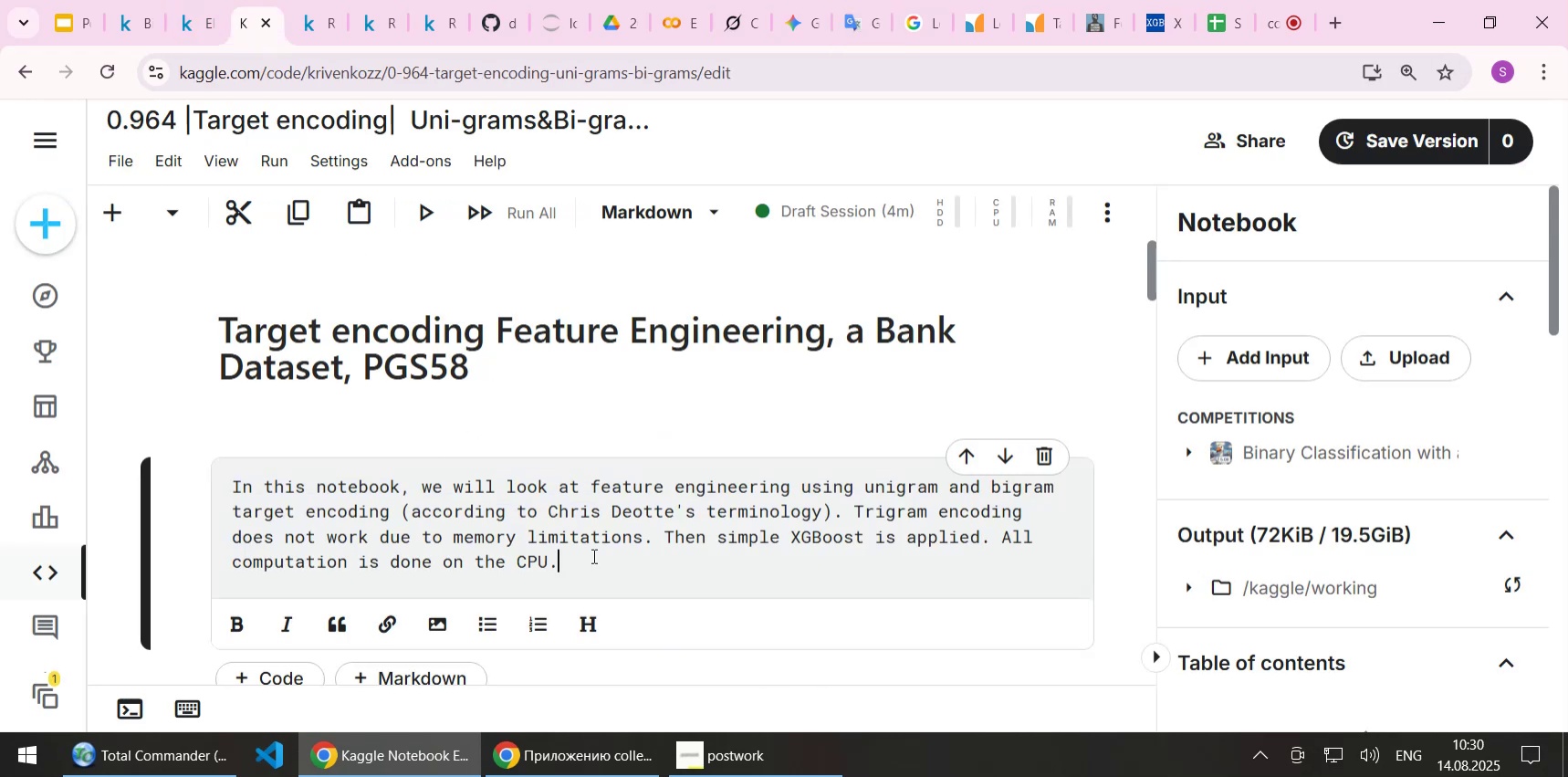 
key(Shift+Enter)
 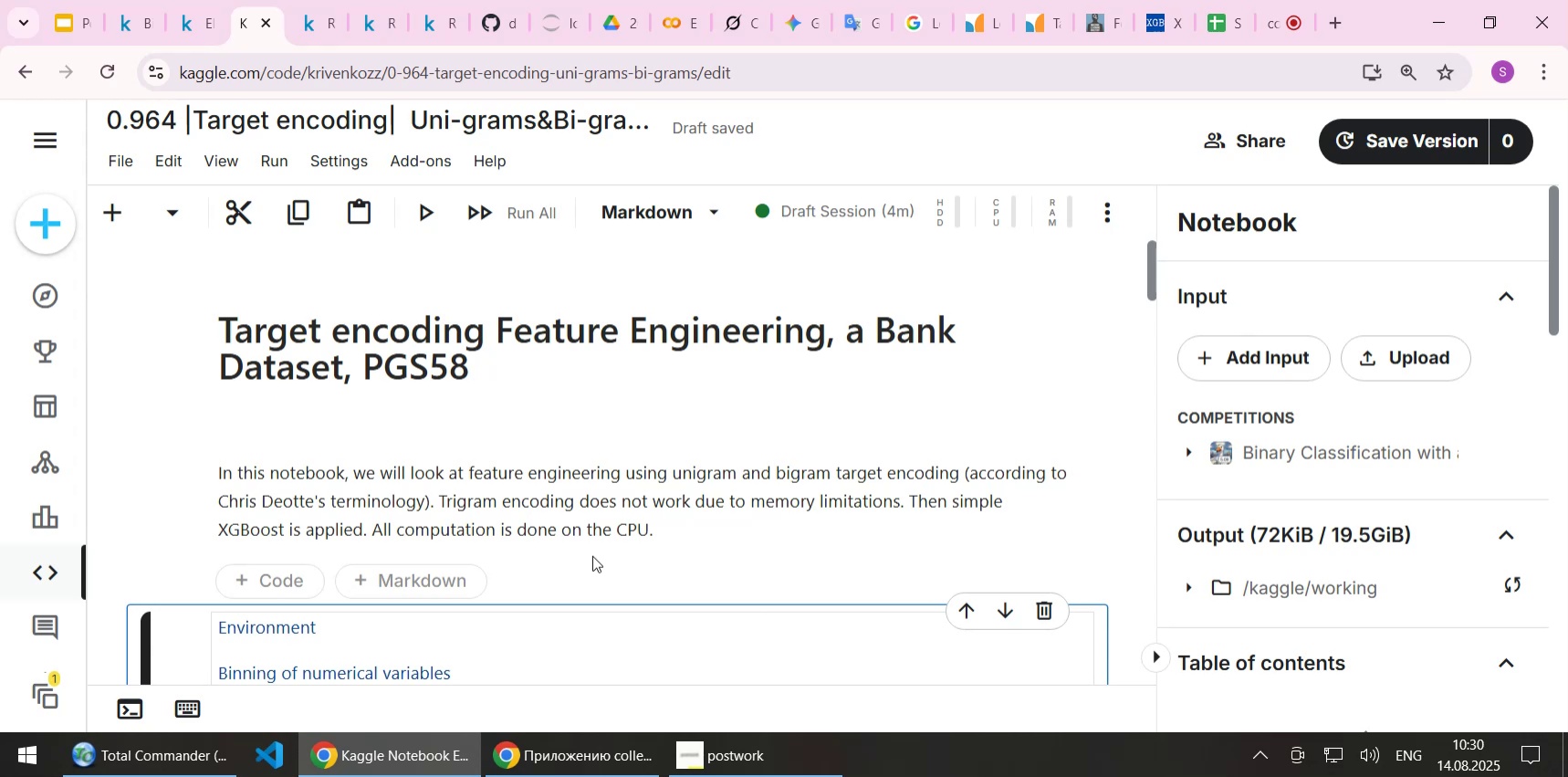 
scroll: coordinate [662, 527], scroll_direction: up, amount: 4.0
 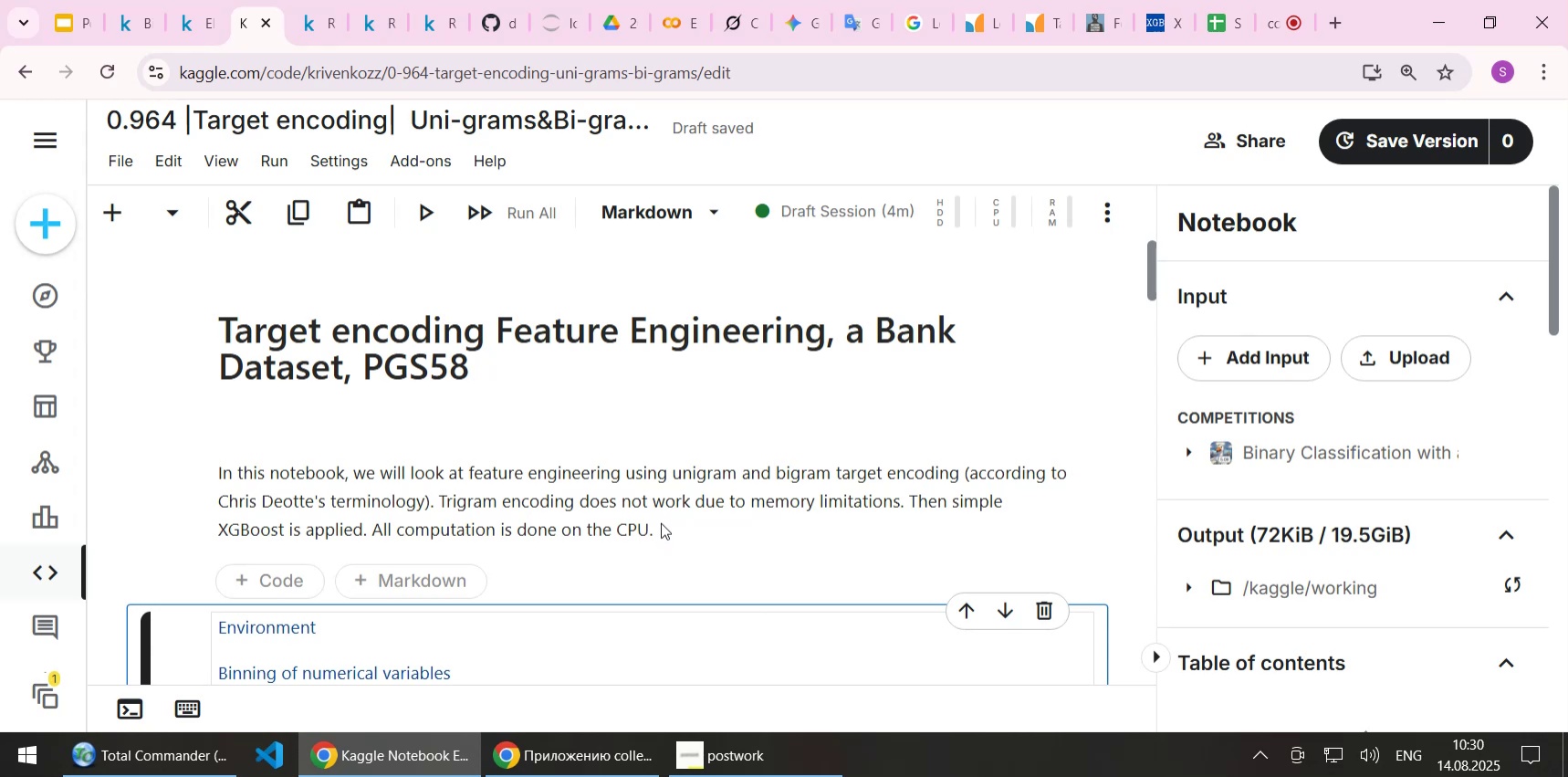 
scroll: coordinate [661, 518], scroll_direction: down, amount: 1.0
 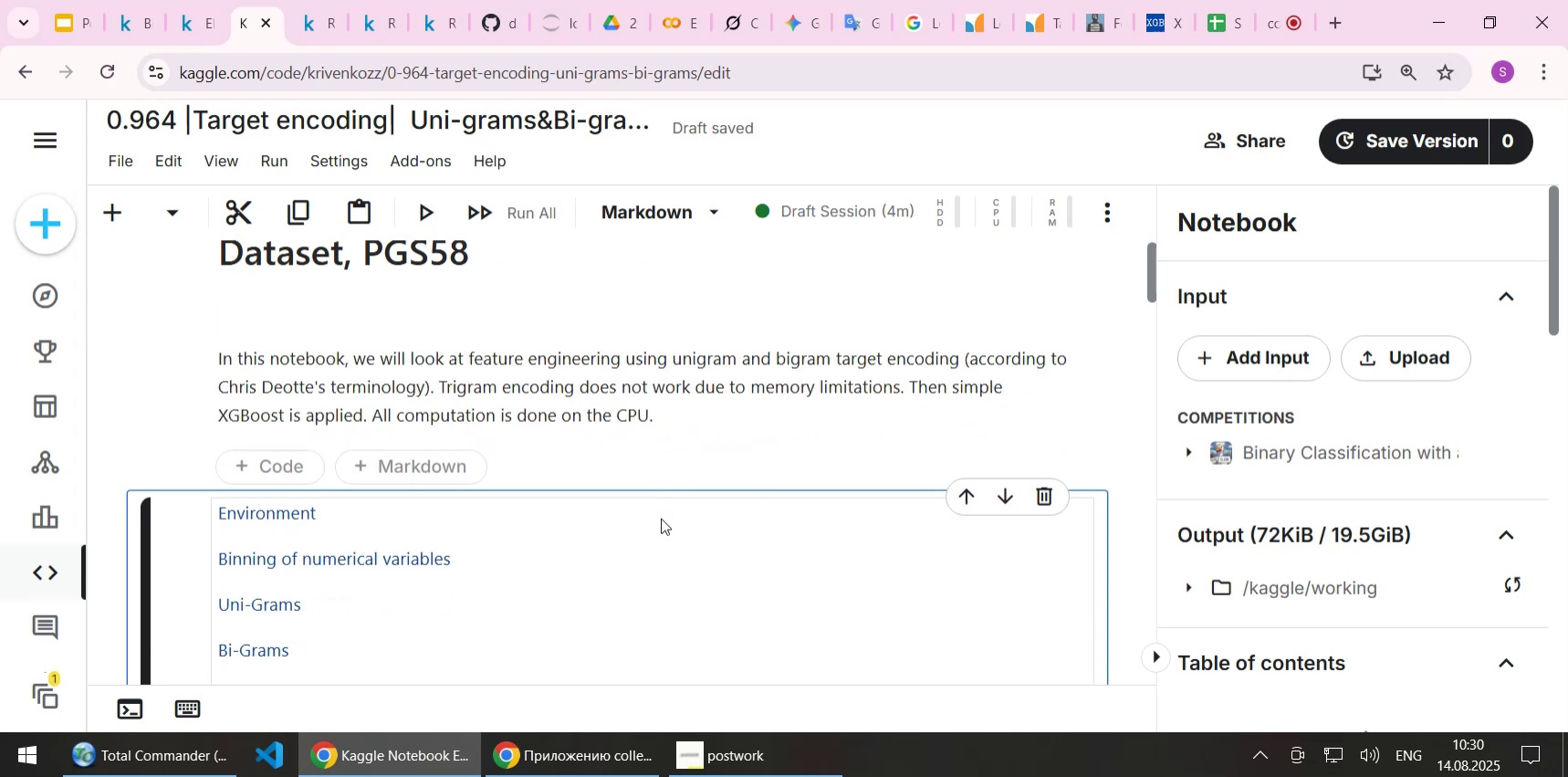 
scroll: coordinate [661, 518], scroll_direction: up, amount: 4.0
 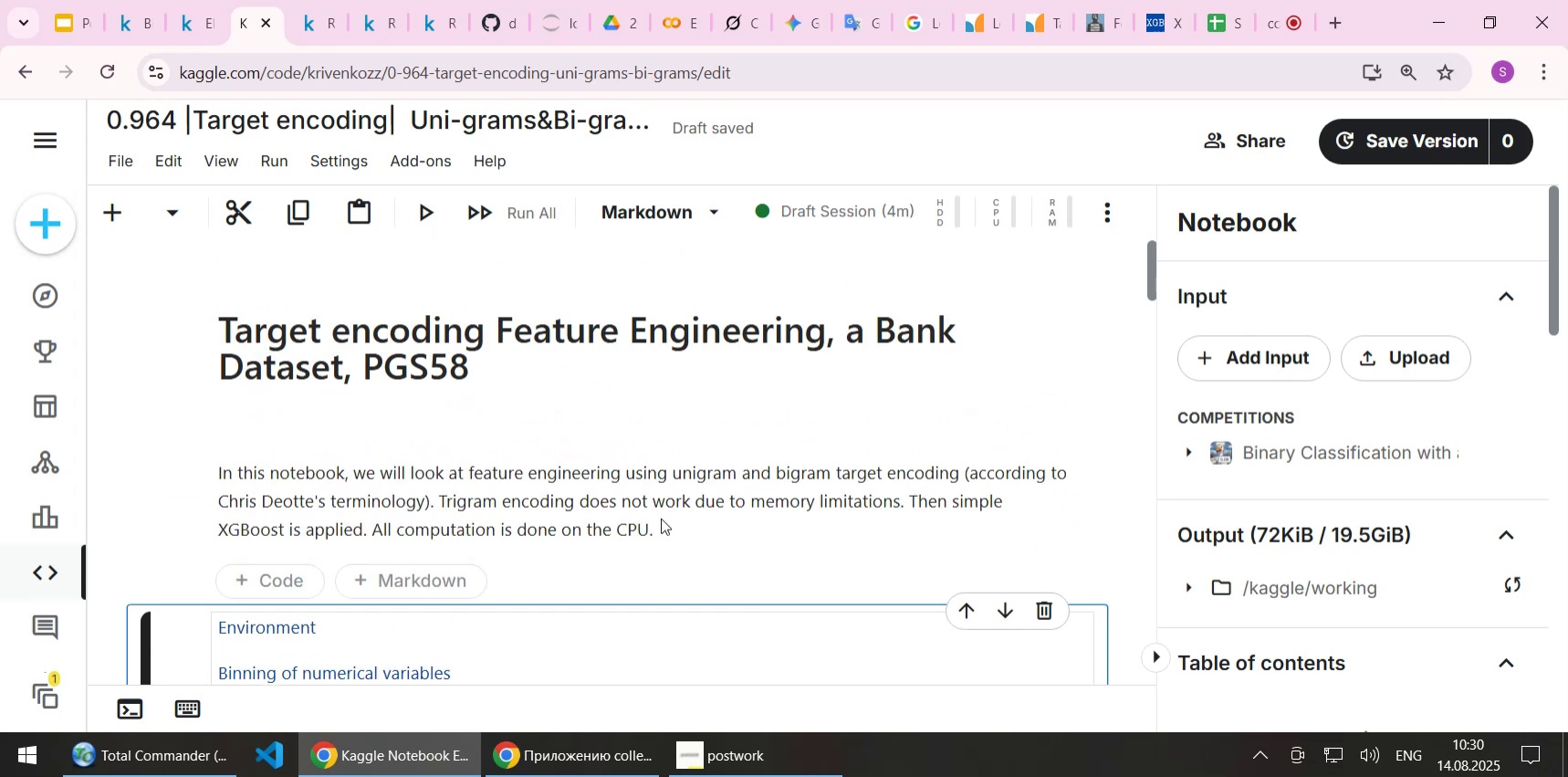 
wait(5.46)
 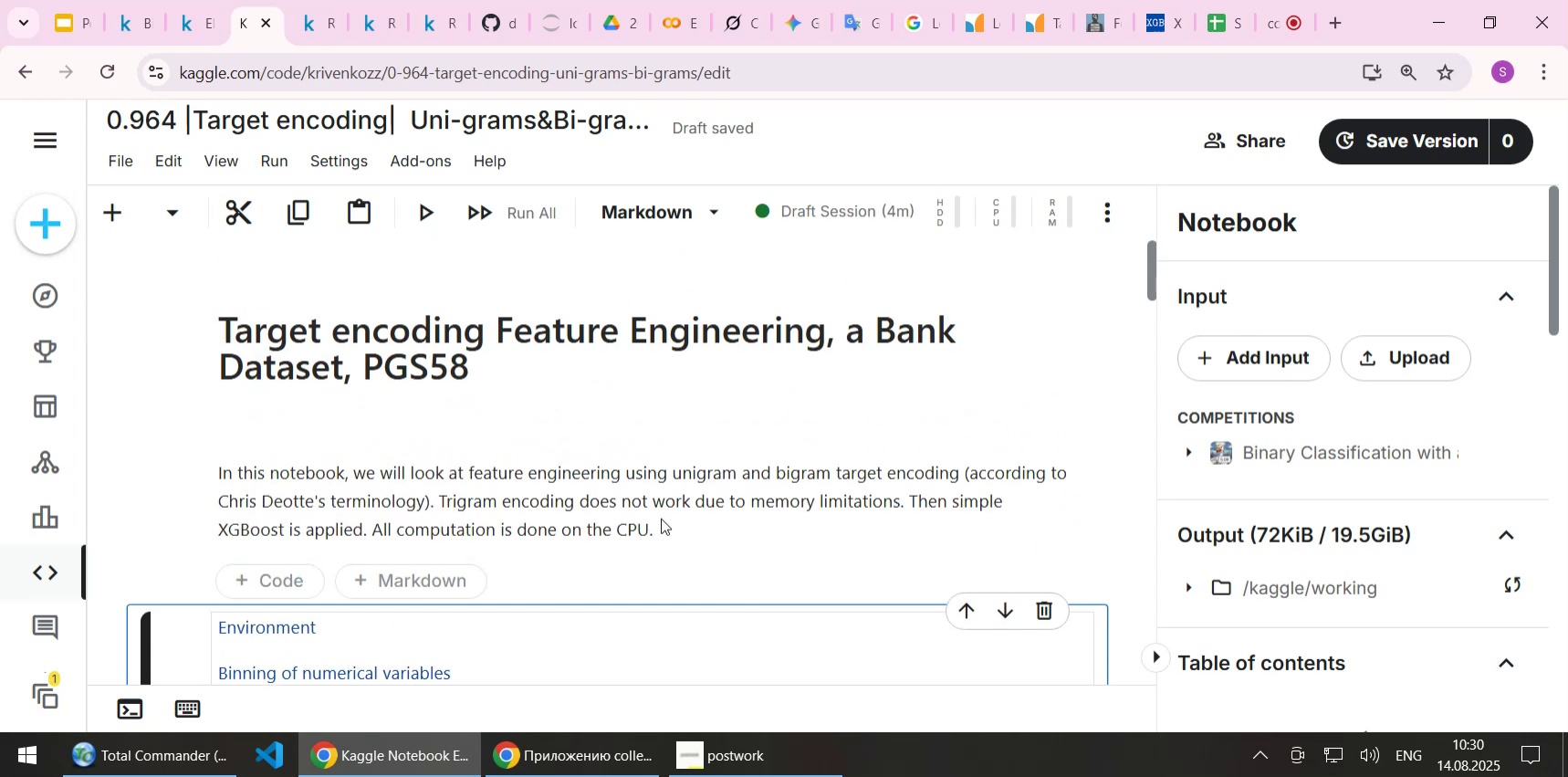 
scroll: coordinate [688, 432], scroll_direction: up, amount: 2.0
 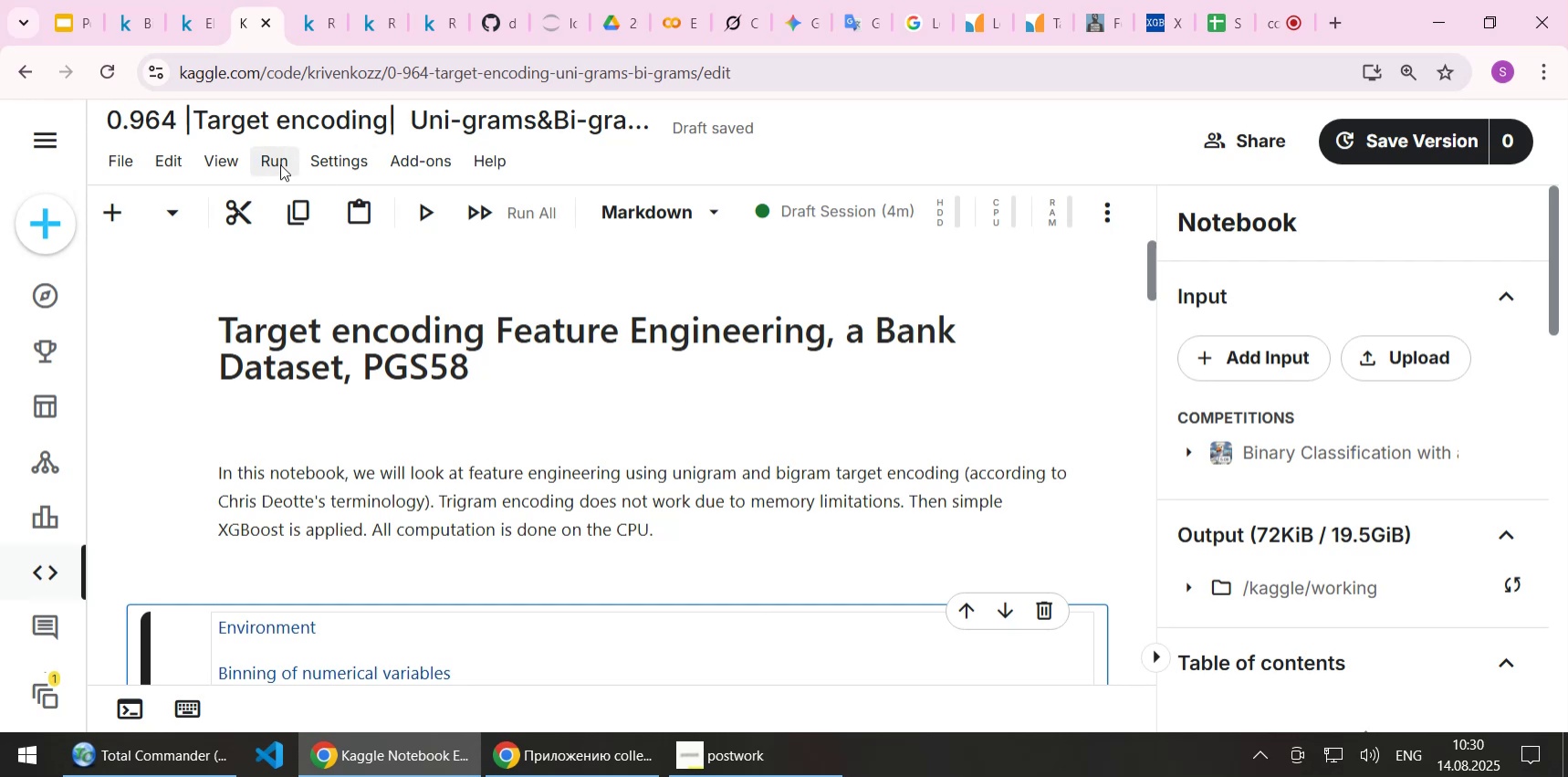 
left_click([280, 164])
 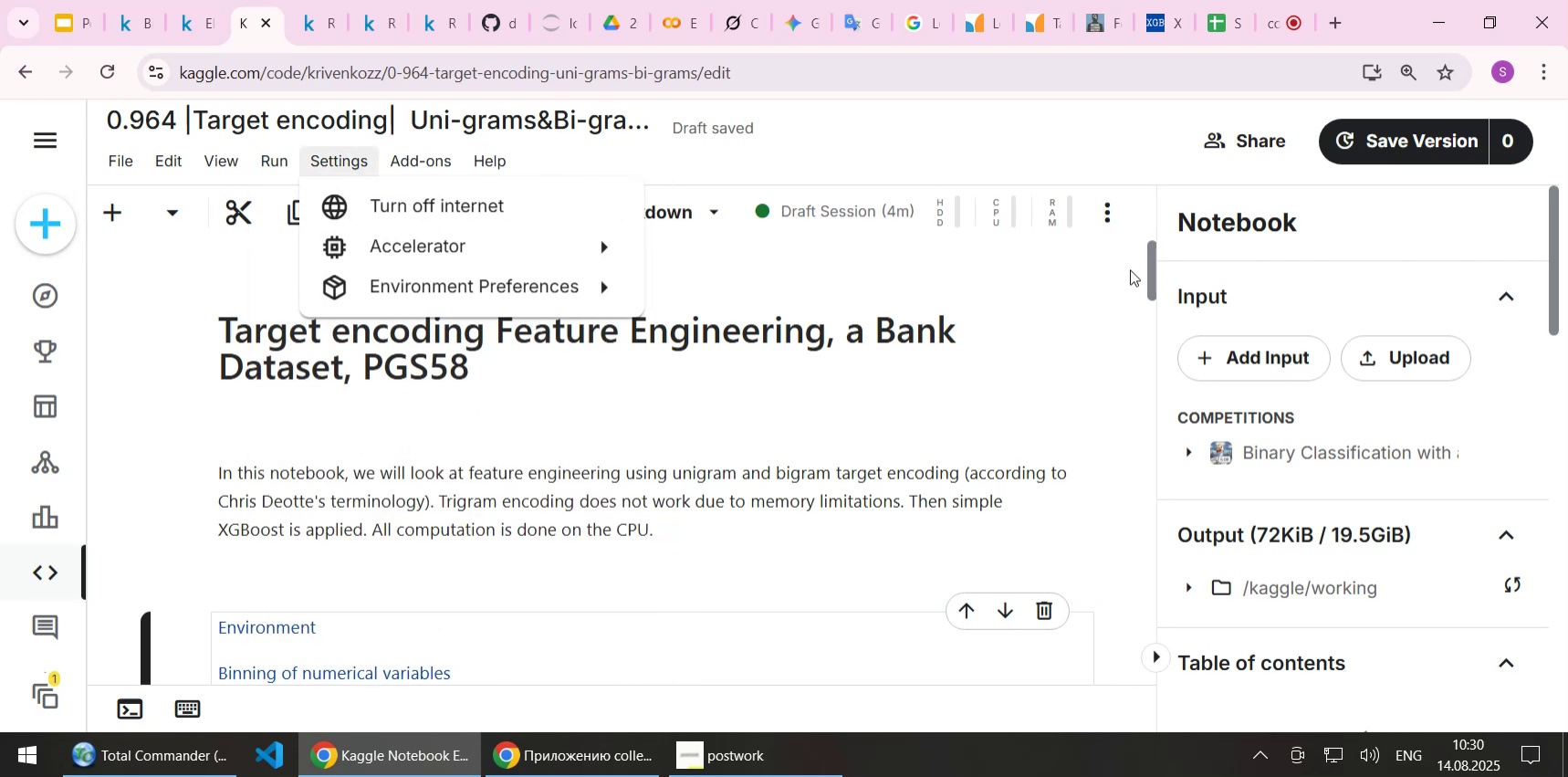 
left_click_drag(start_coordinate=[1151, 259], to_coordinate=[1158, 616])
 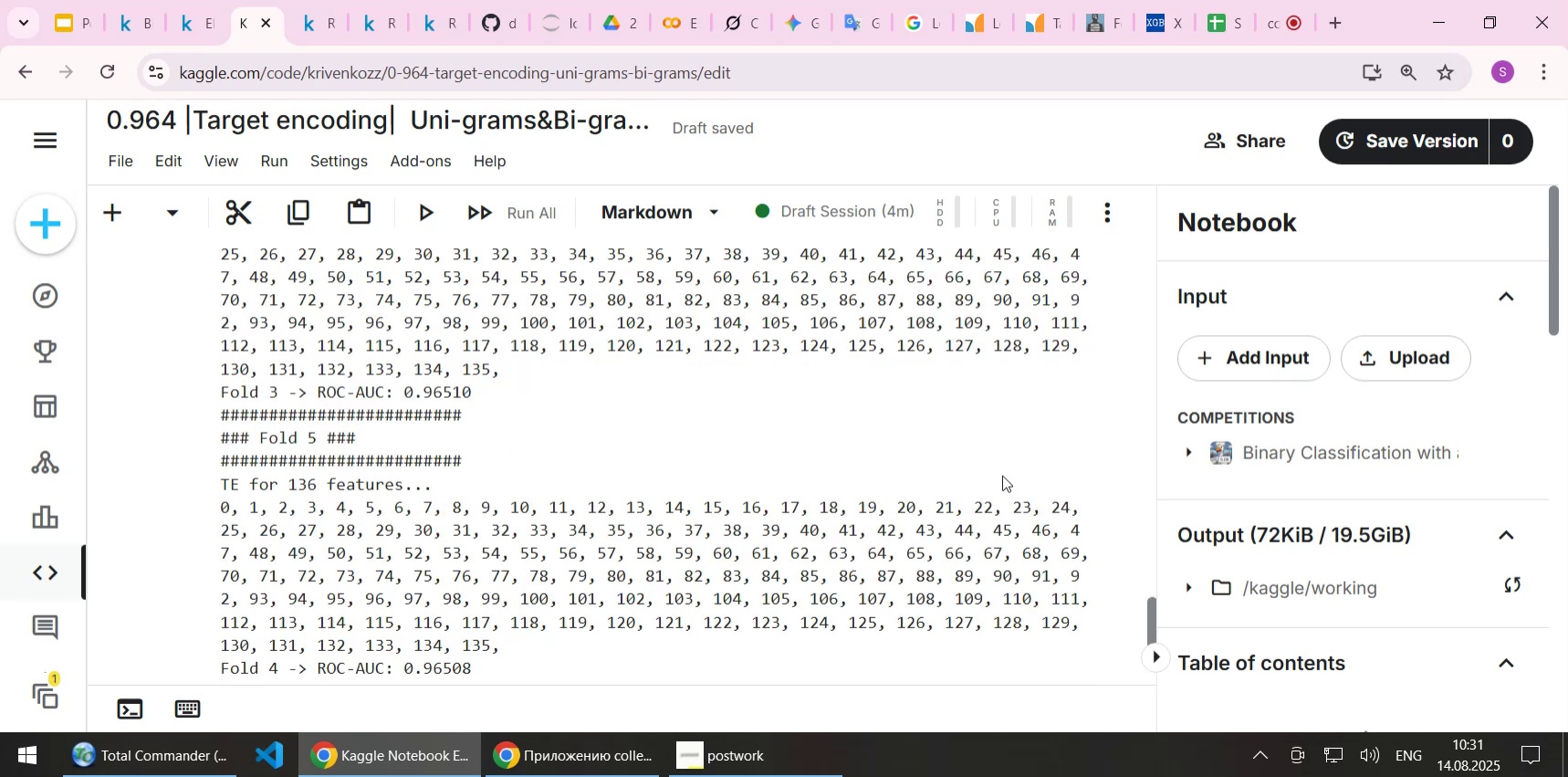 
left_click_drag(start_coordinate=[1150, 618], to_coordinate=[1148, 626])
 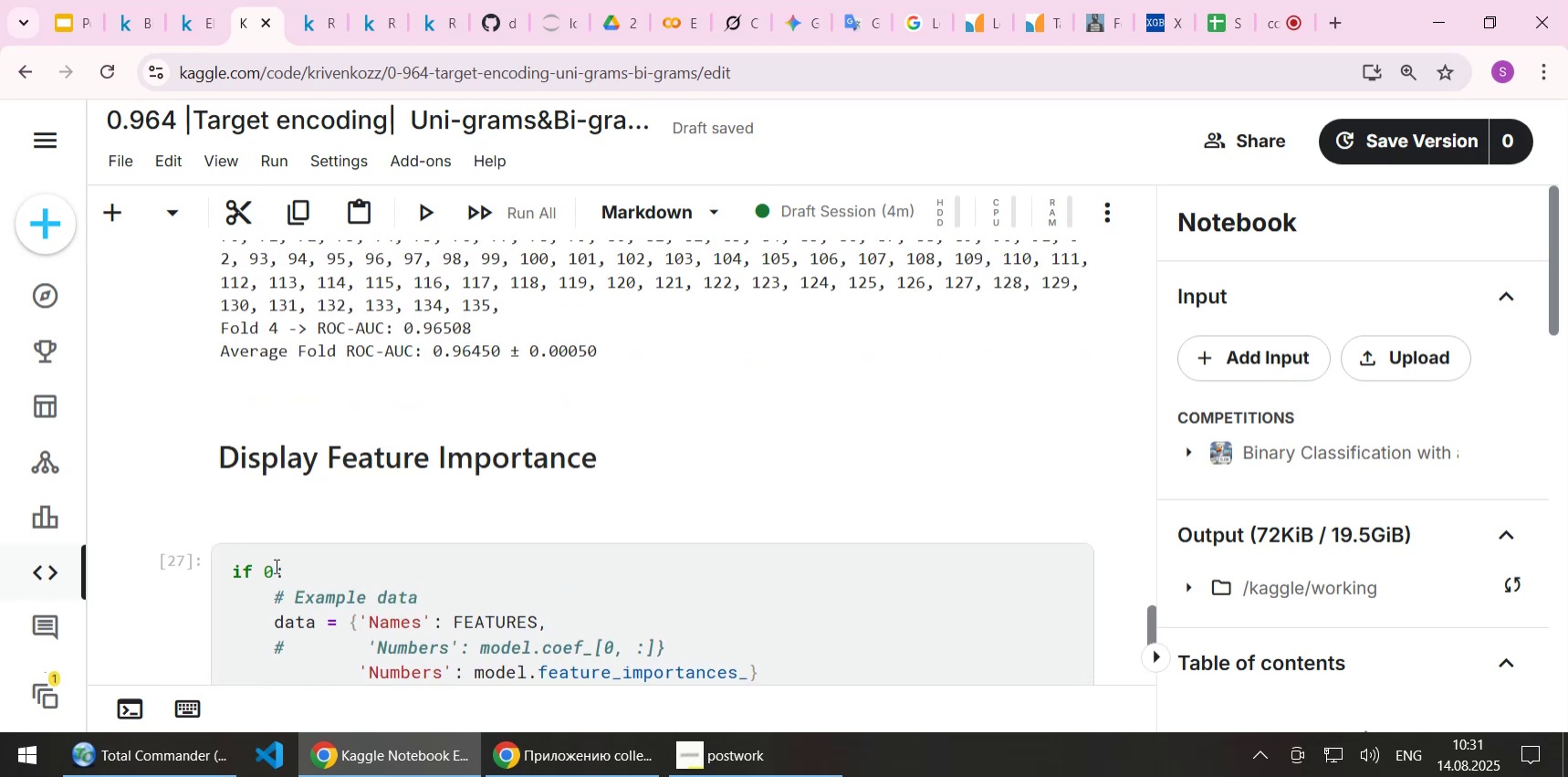 
left_click([267, 565])
 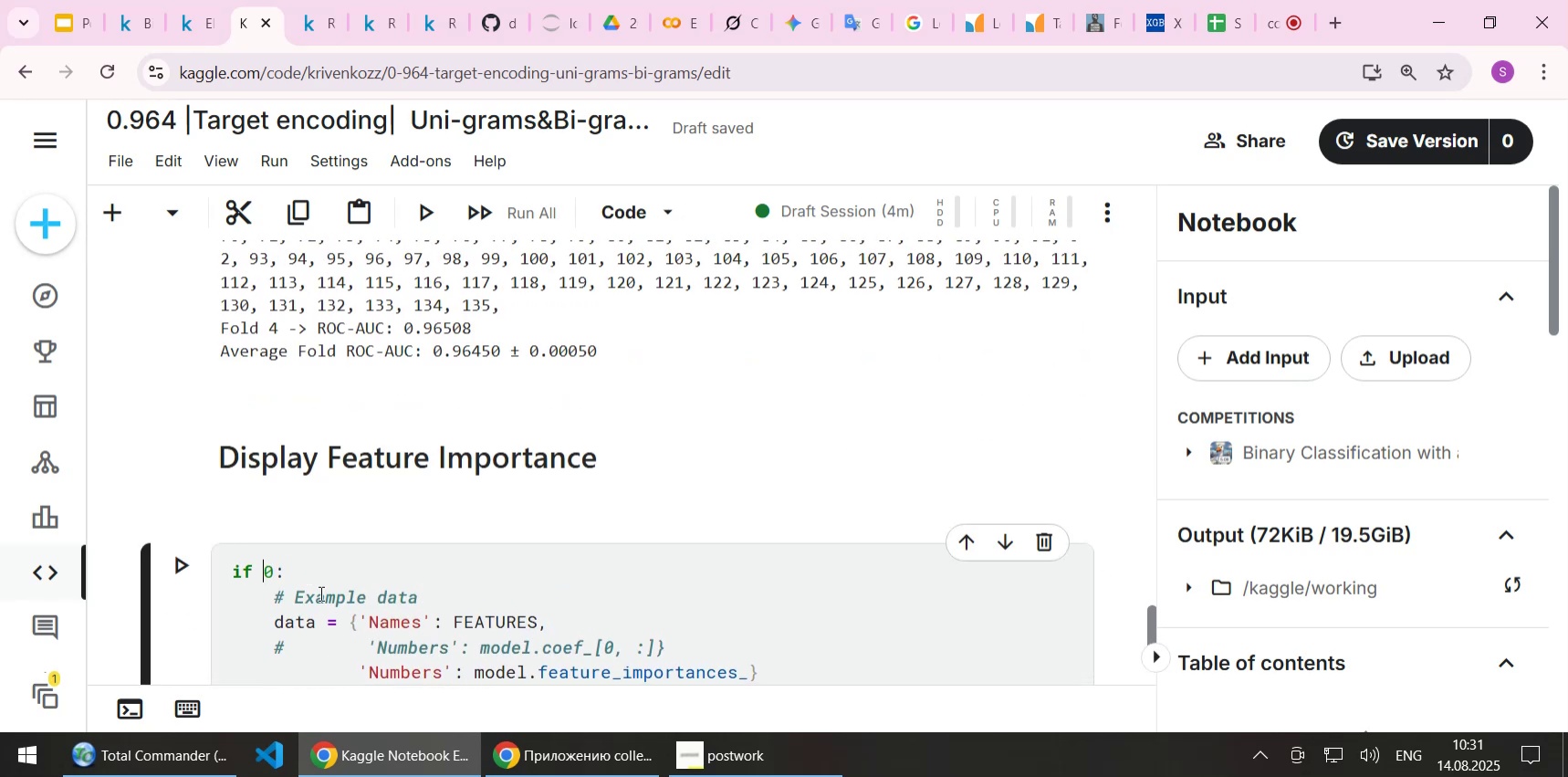 
key(Delete)
 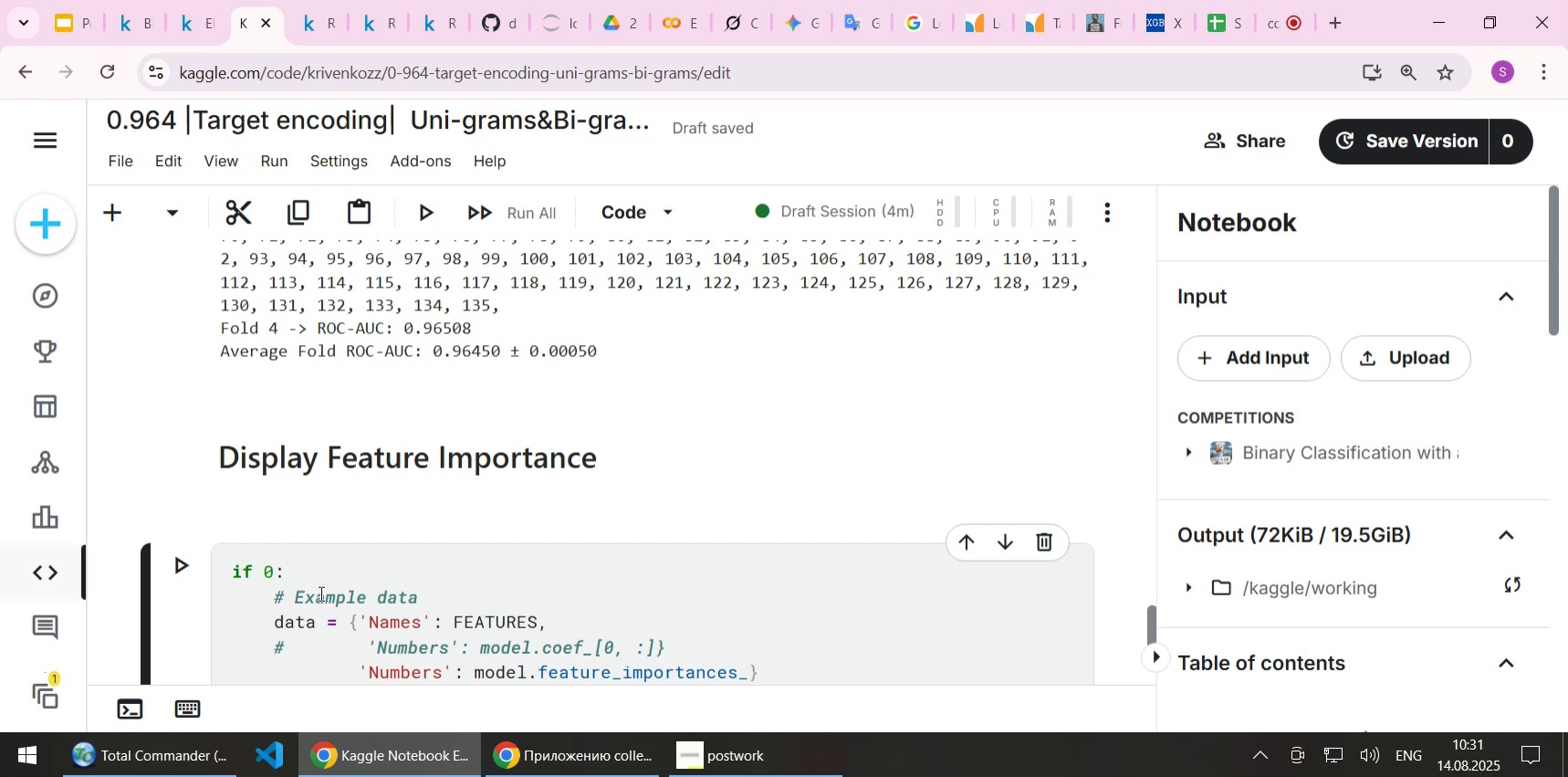 
key(1)
 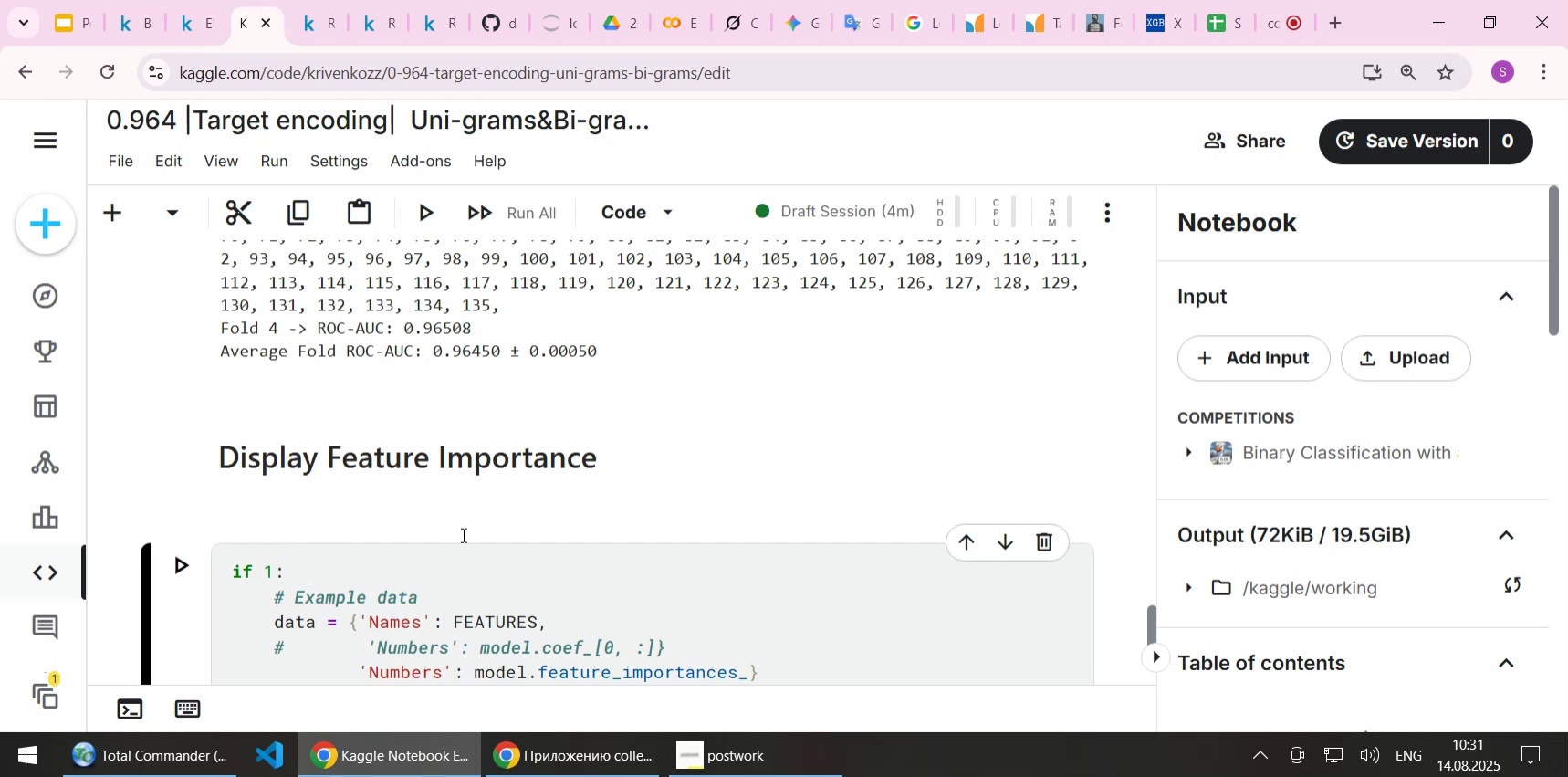 
scroll: coordinate [558, 443], scroll_direction: down, amount: 2.0
 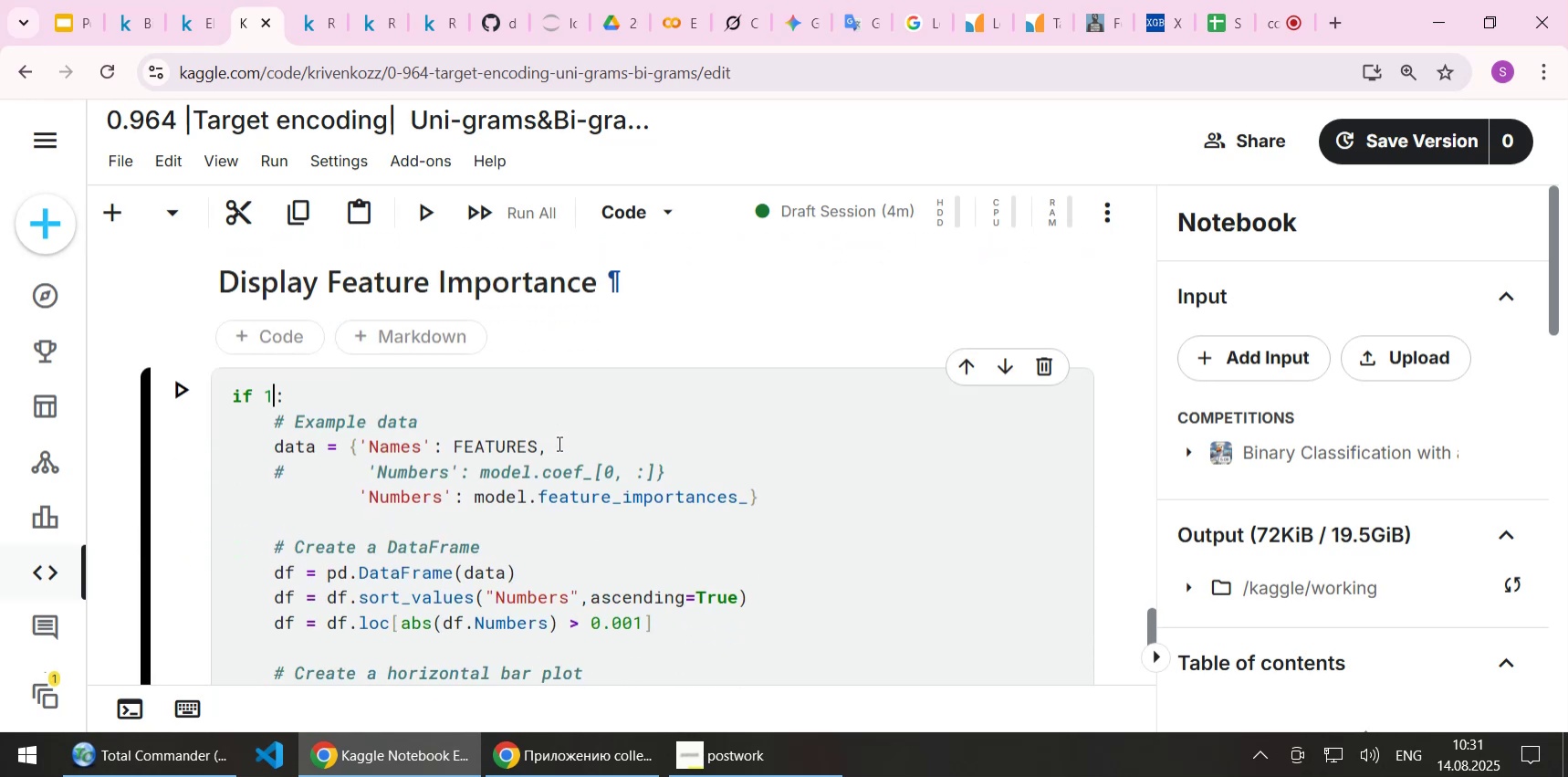 
key(Control+ControlLeft)
 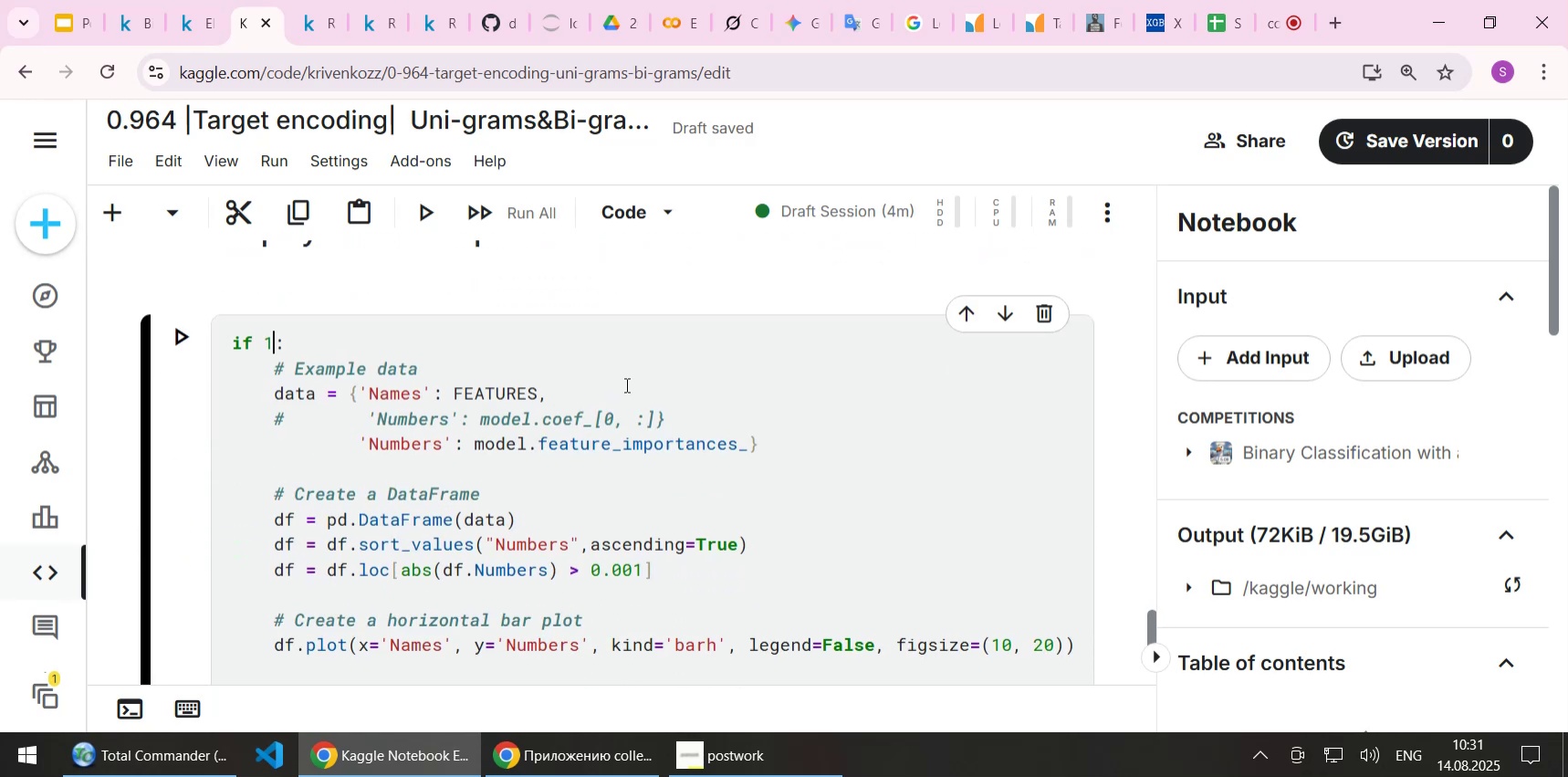 
key(Control+S)
 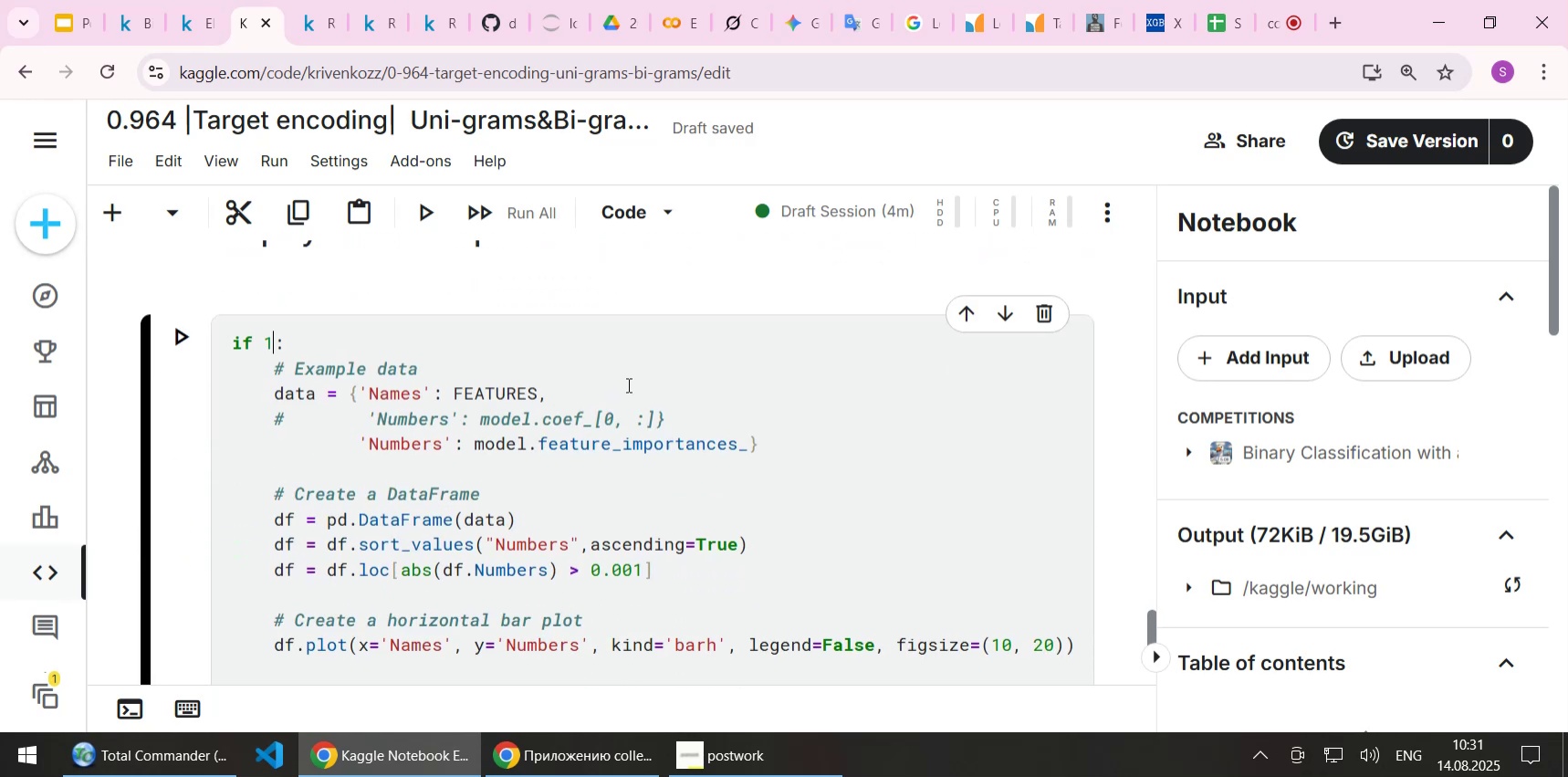 
scroll: coordinate [627, 384], scroll_direction: down, amount: 2.0
 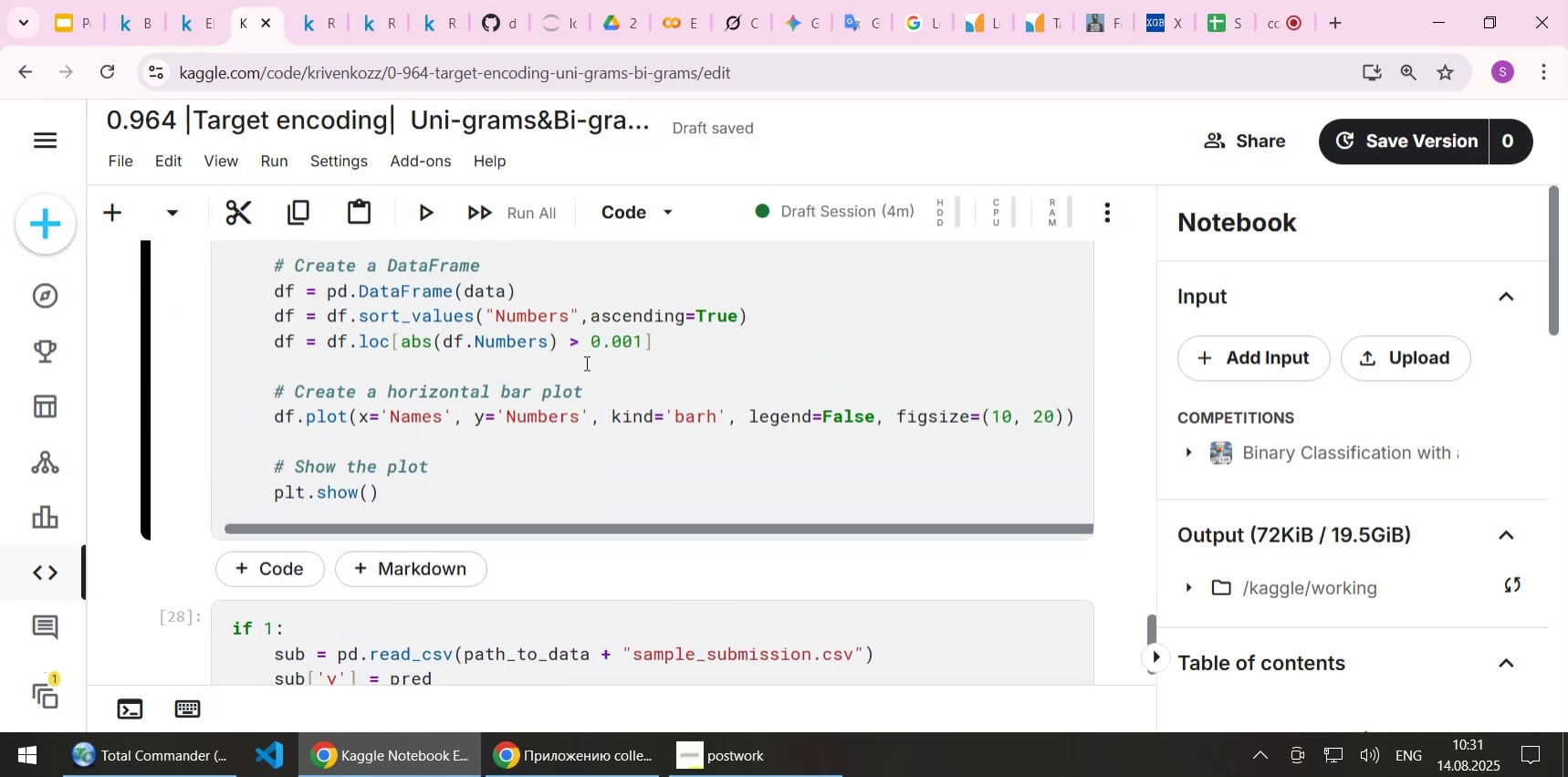 
left_click([269, 167])
 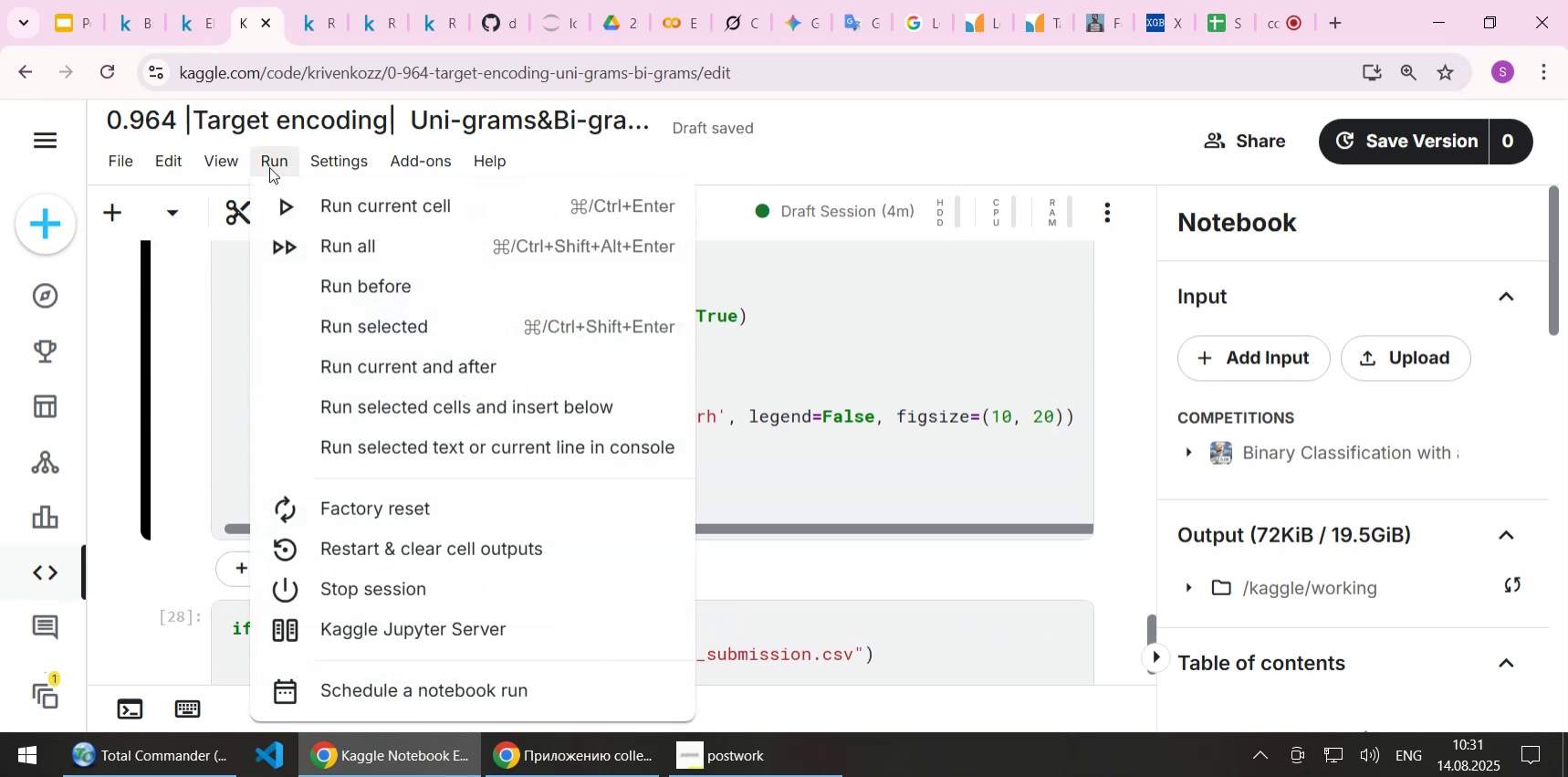 
left_click([269, 167])
 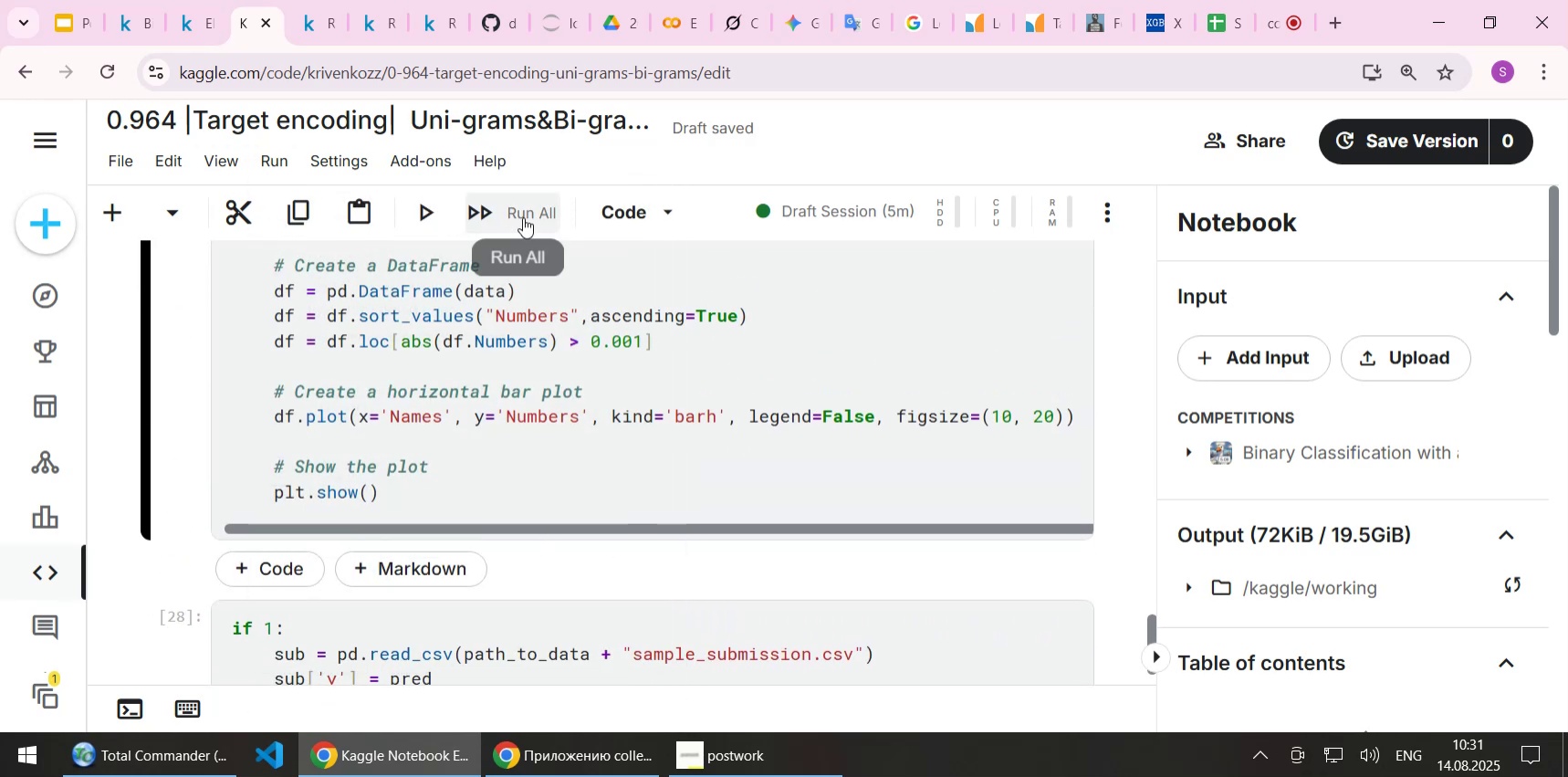 
left_click([523, 216])
 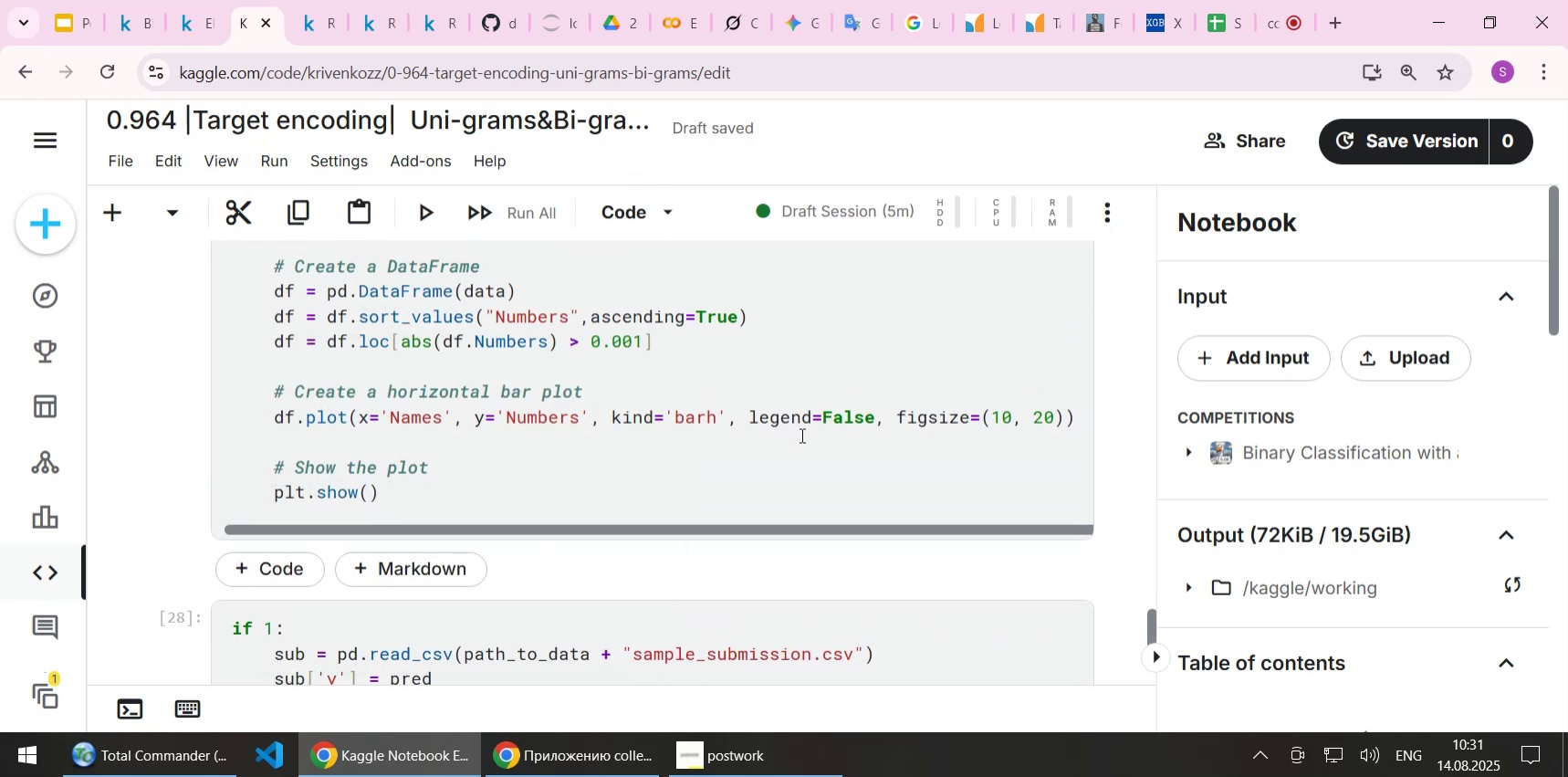 
scroll: coordinate [920, 423], scroll_direction: up, amount: 15.0
 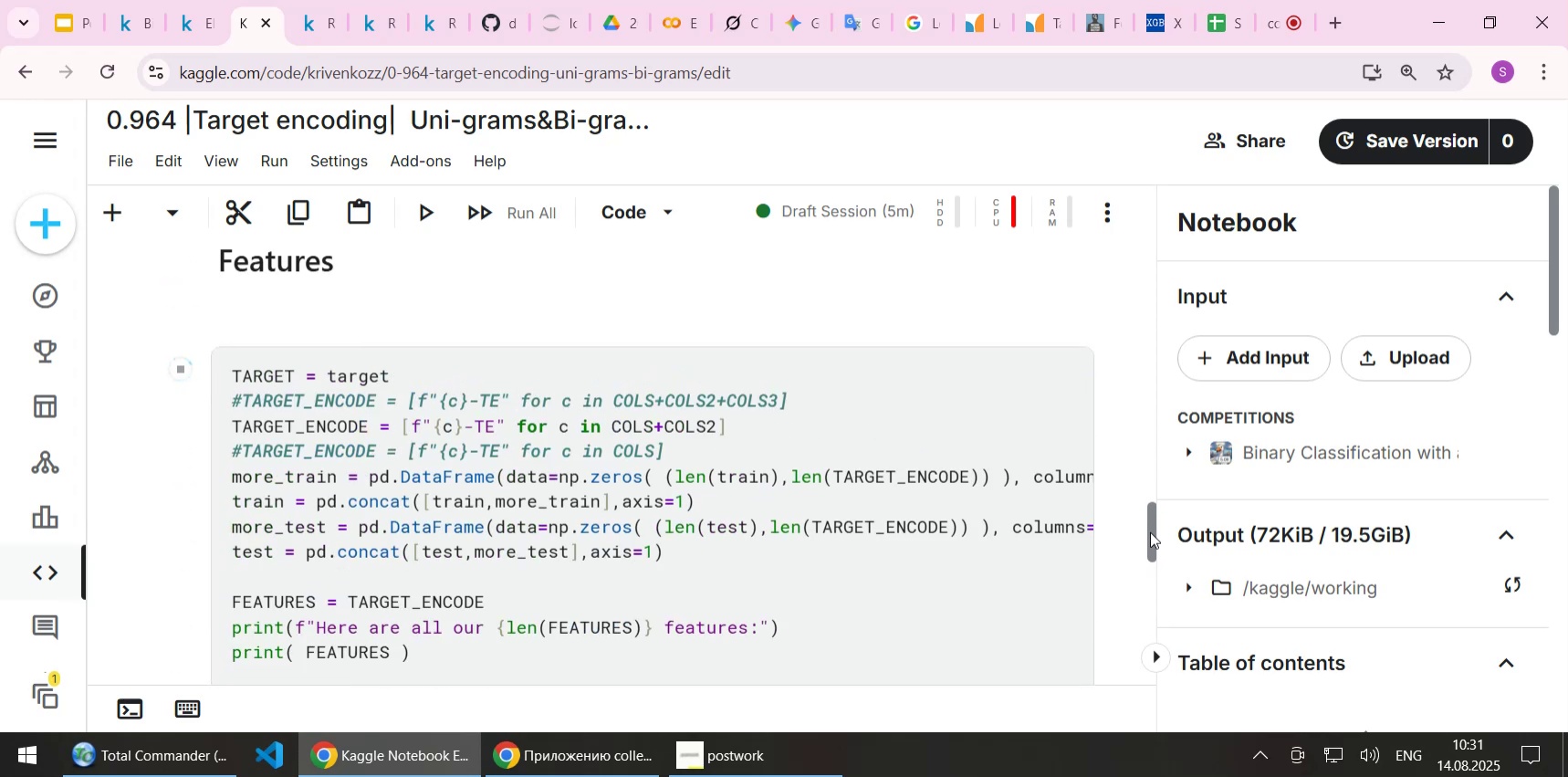 
wait(9.73)
 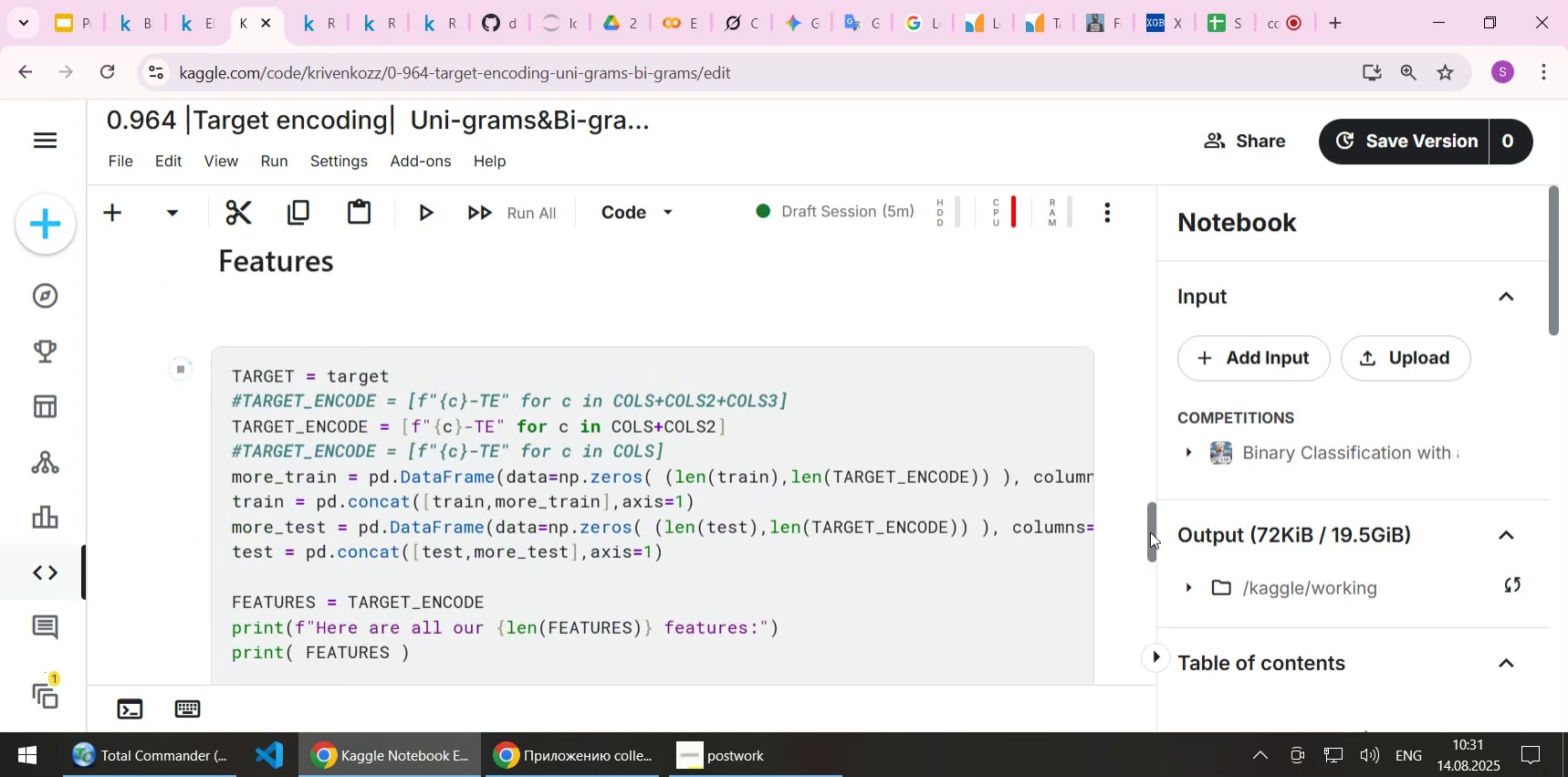 
left_click_drag(start_coordinate=[1152, 531], to_coordinate=[1157, 455])
 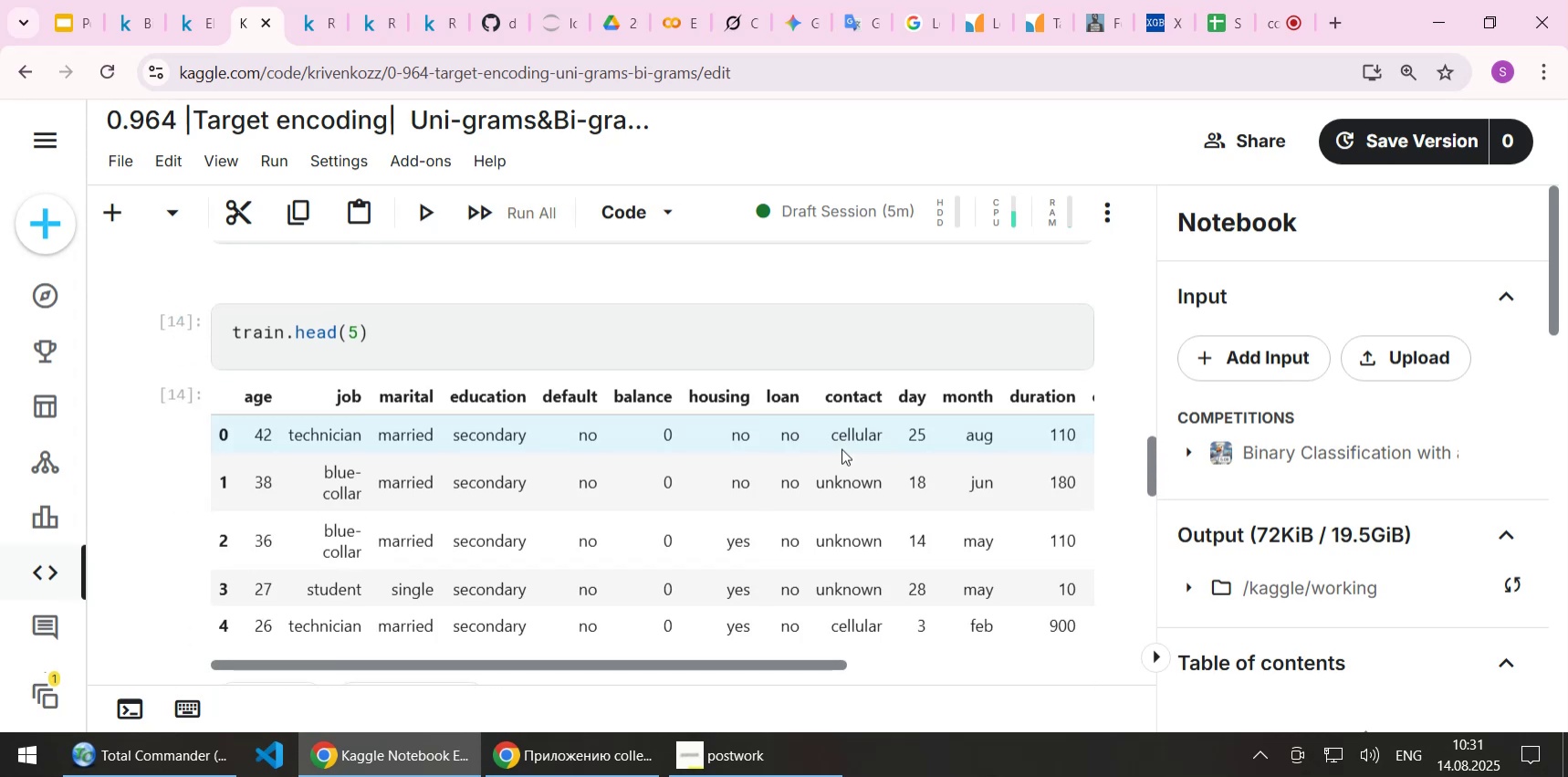 
scroll: coordinate [841, 448], scroll_direction: up, amount: 6.0
 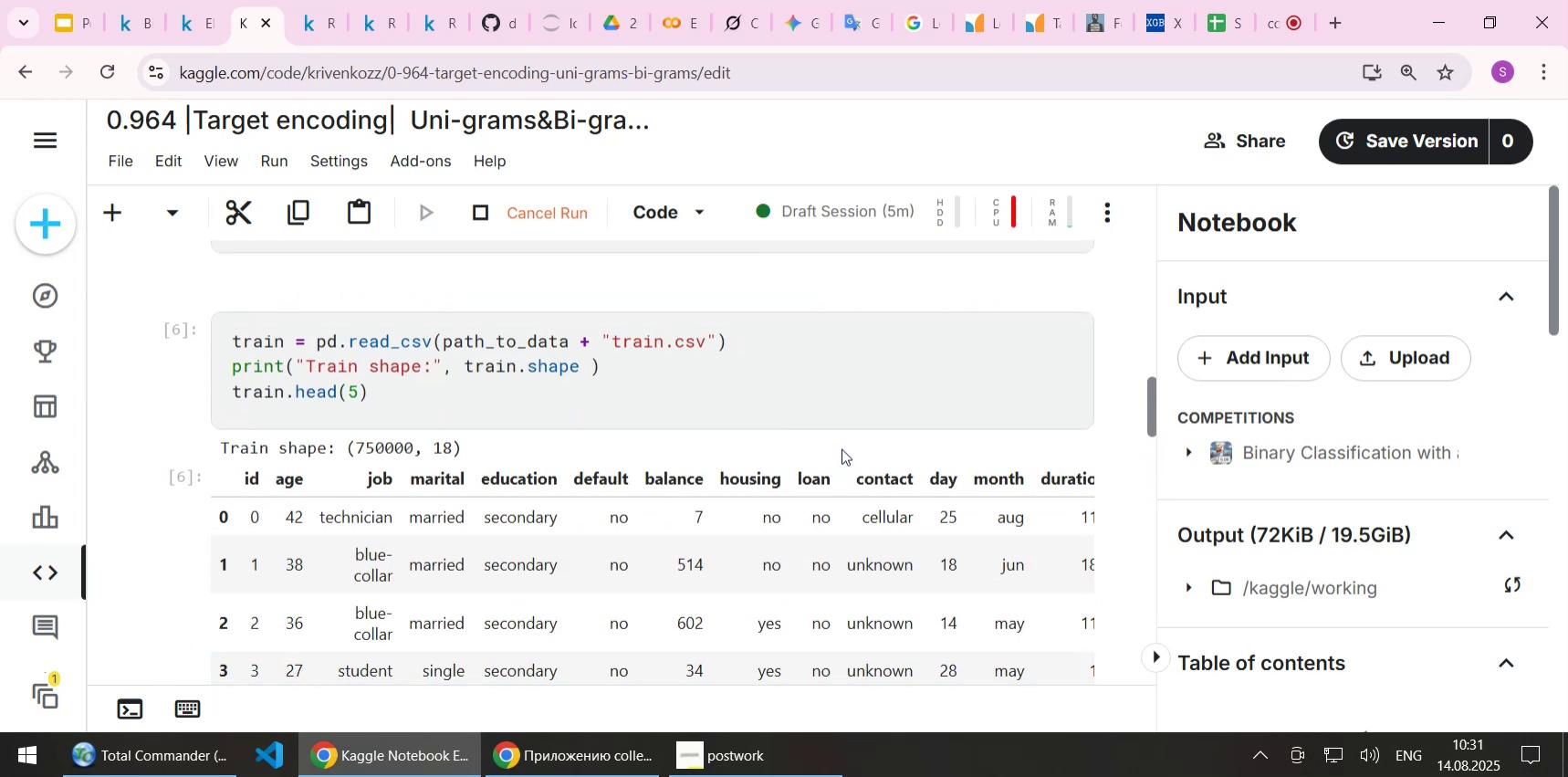 
scroll: coordinate [841, 448], scroll_direction: down, amount: 7.0
 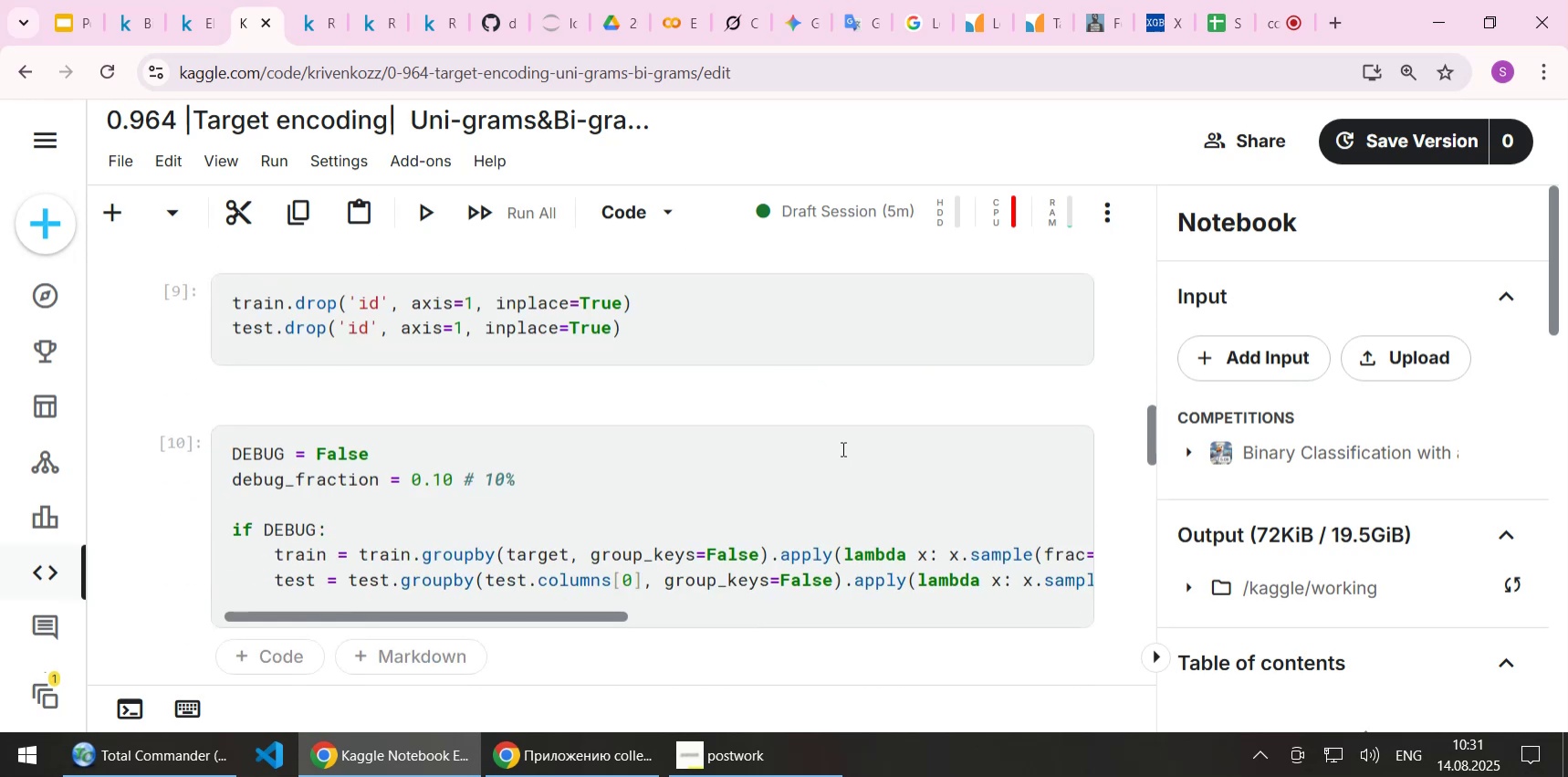 
scroll: coordinate [773, 481], scroll_direction: up, amount: 38.0
 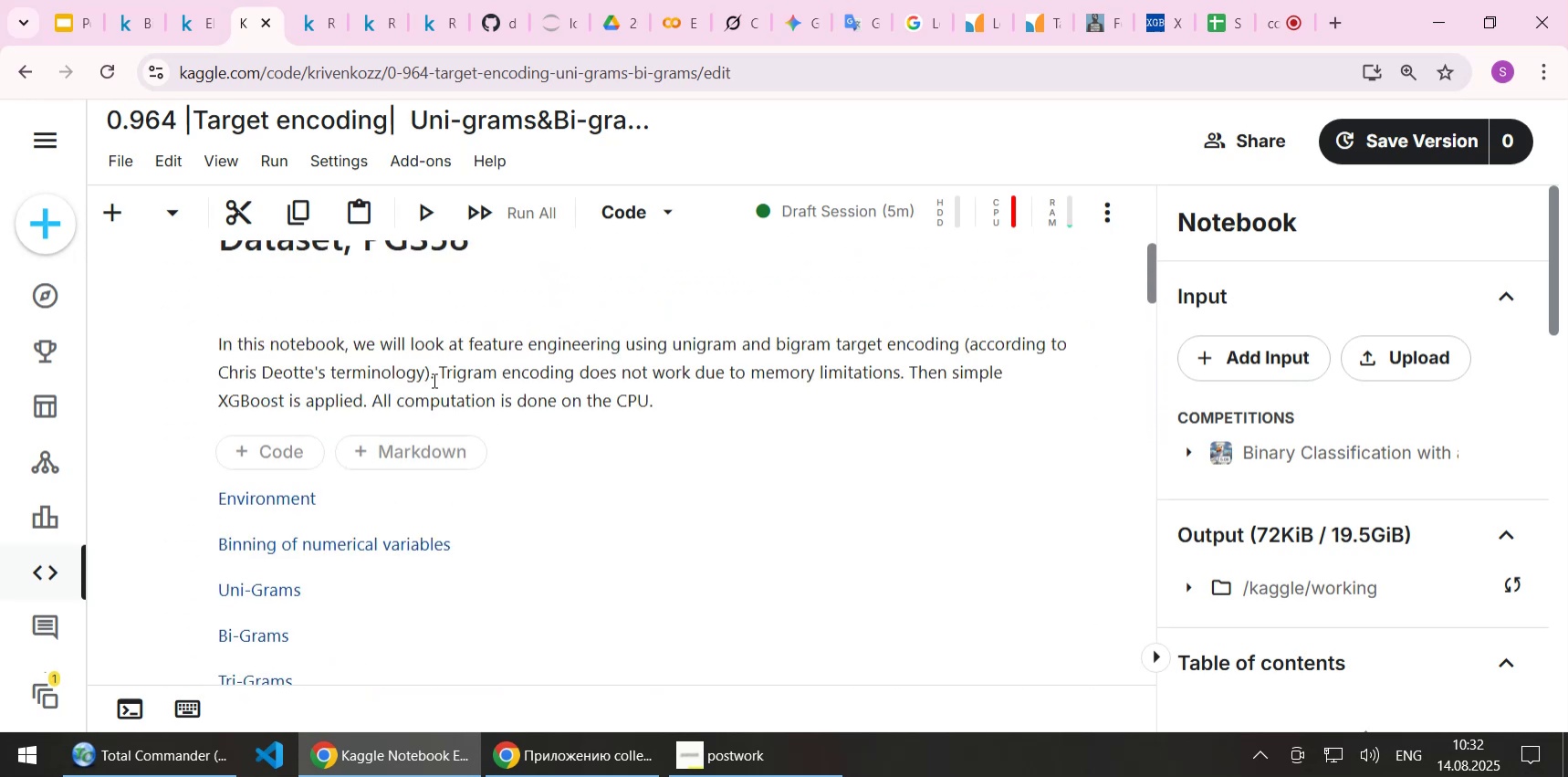 
left_click([423, 376])
 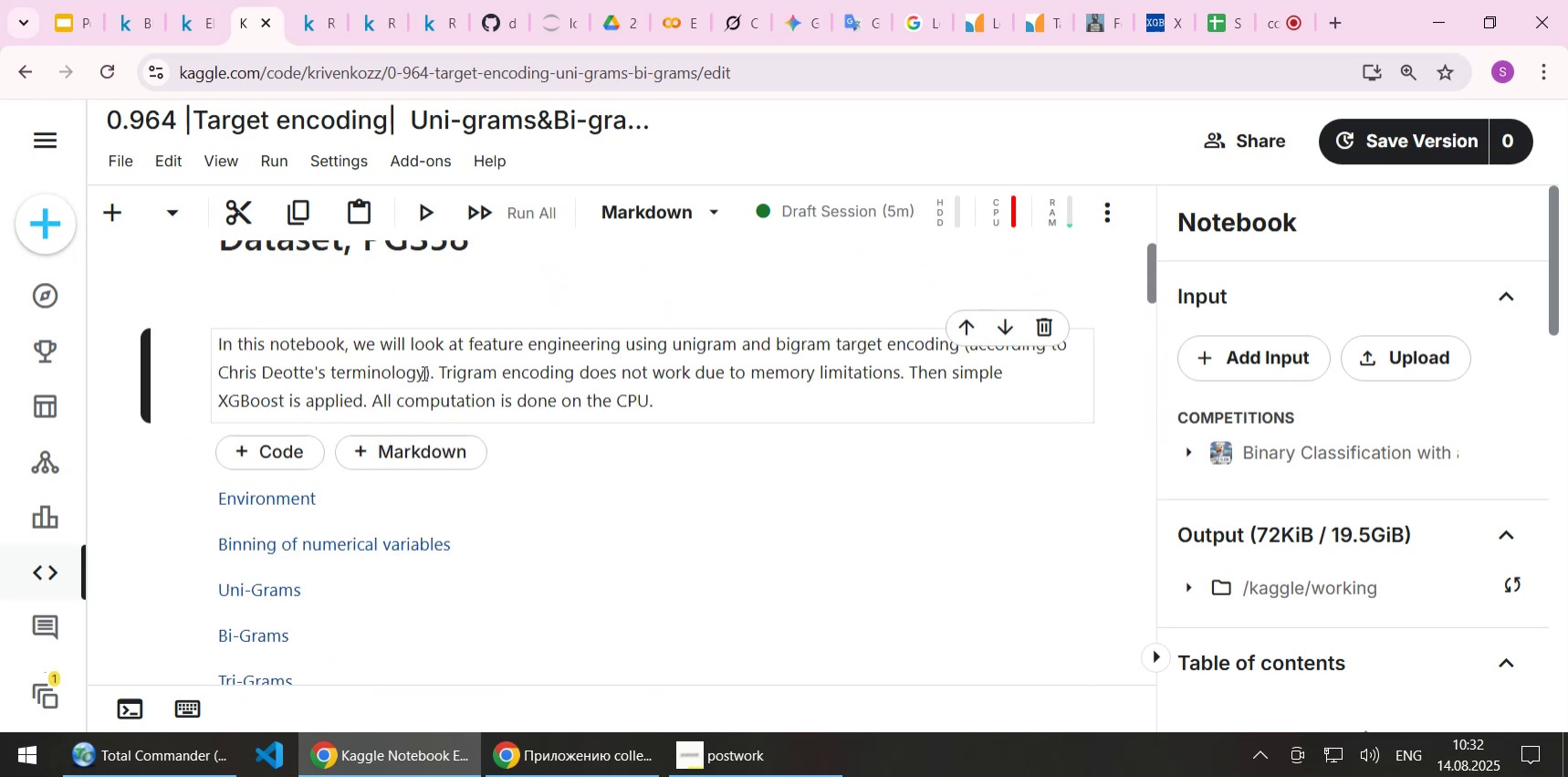 
double_click([423, 373])
 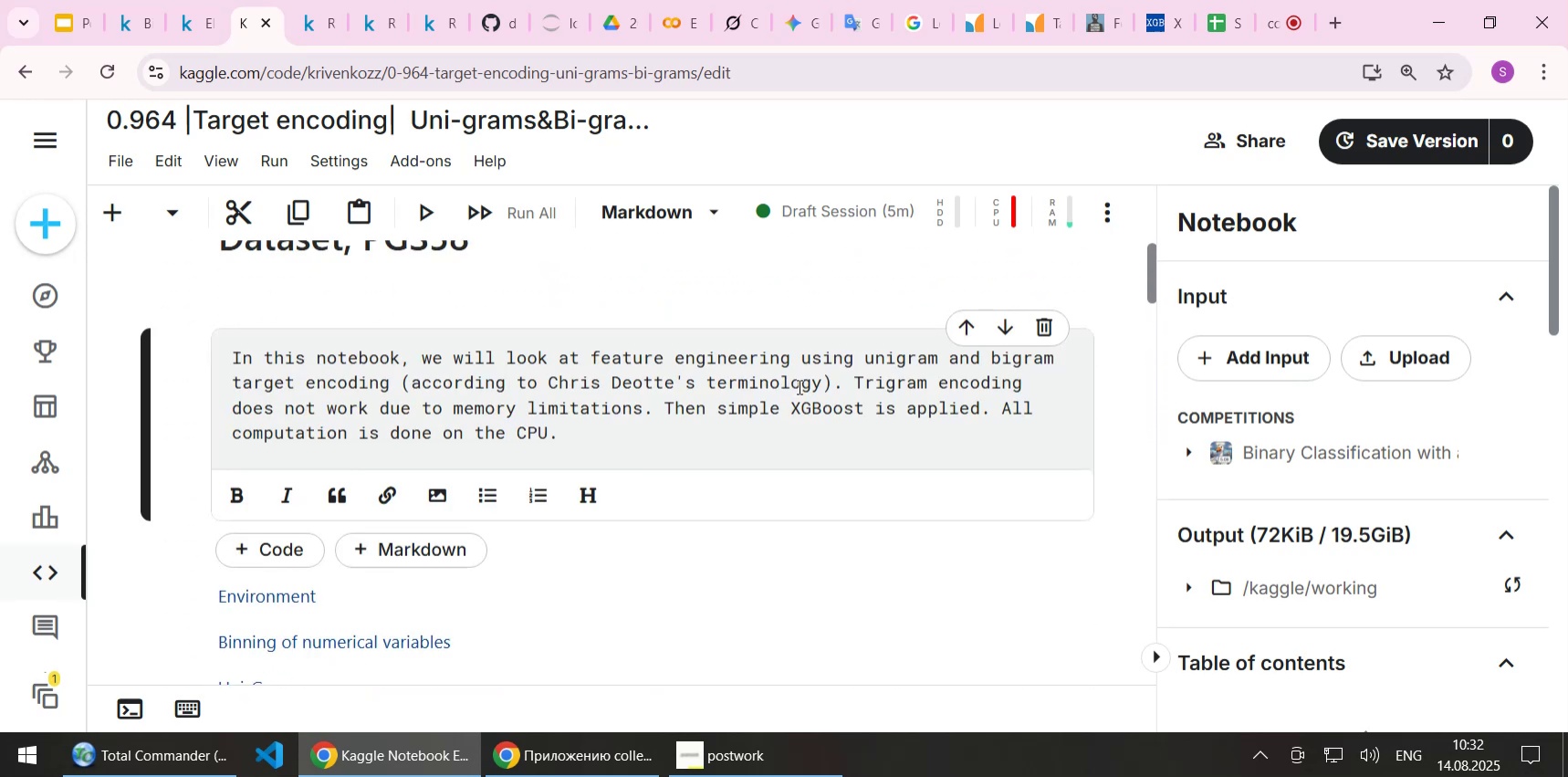 
left_click([827, 380])
 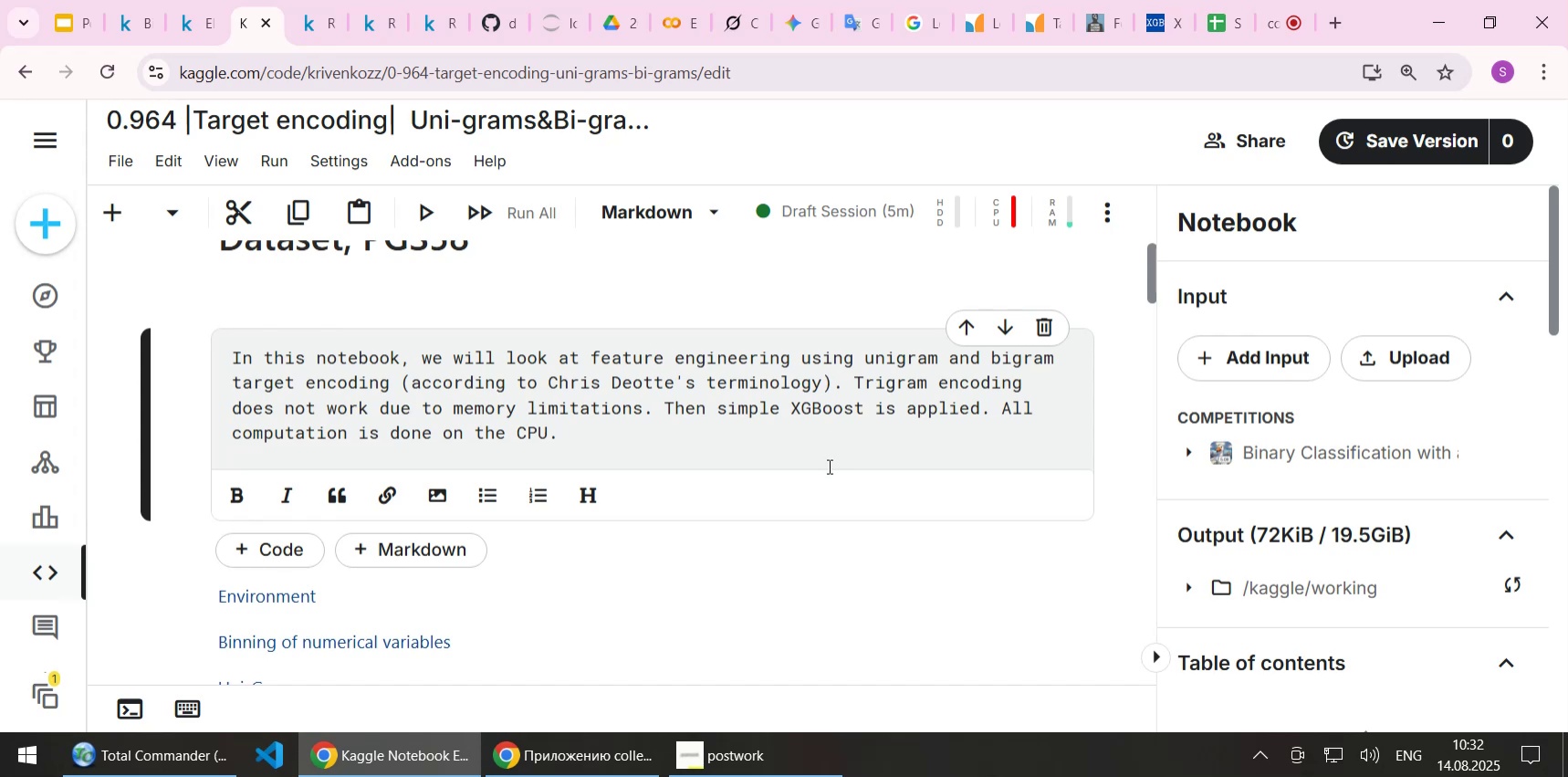 
type(, inspired by this notebook )
 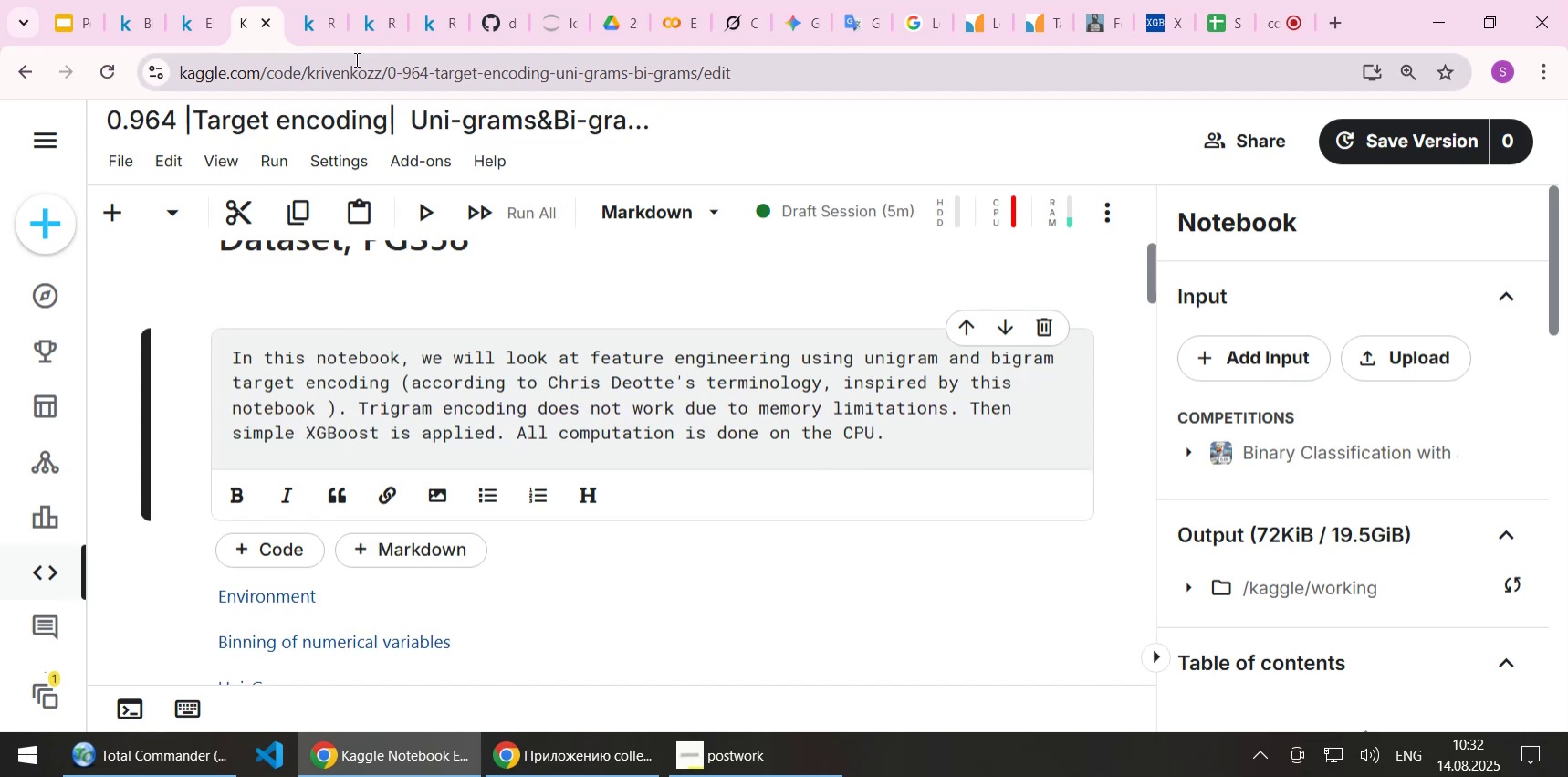 
left_click([374, 26])
 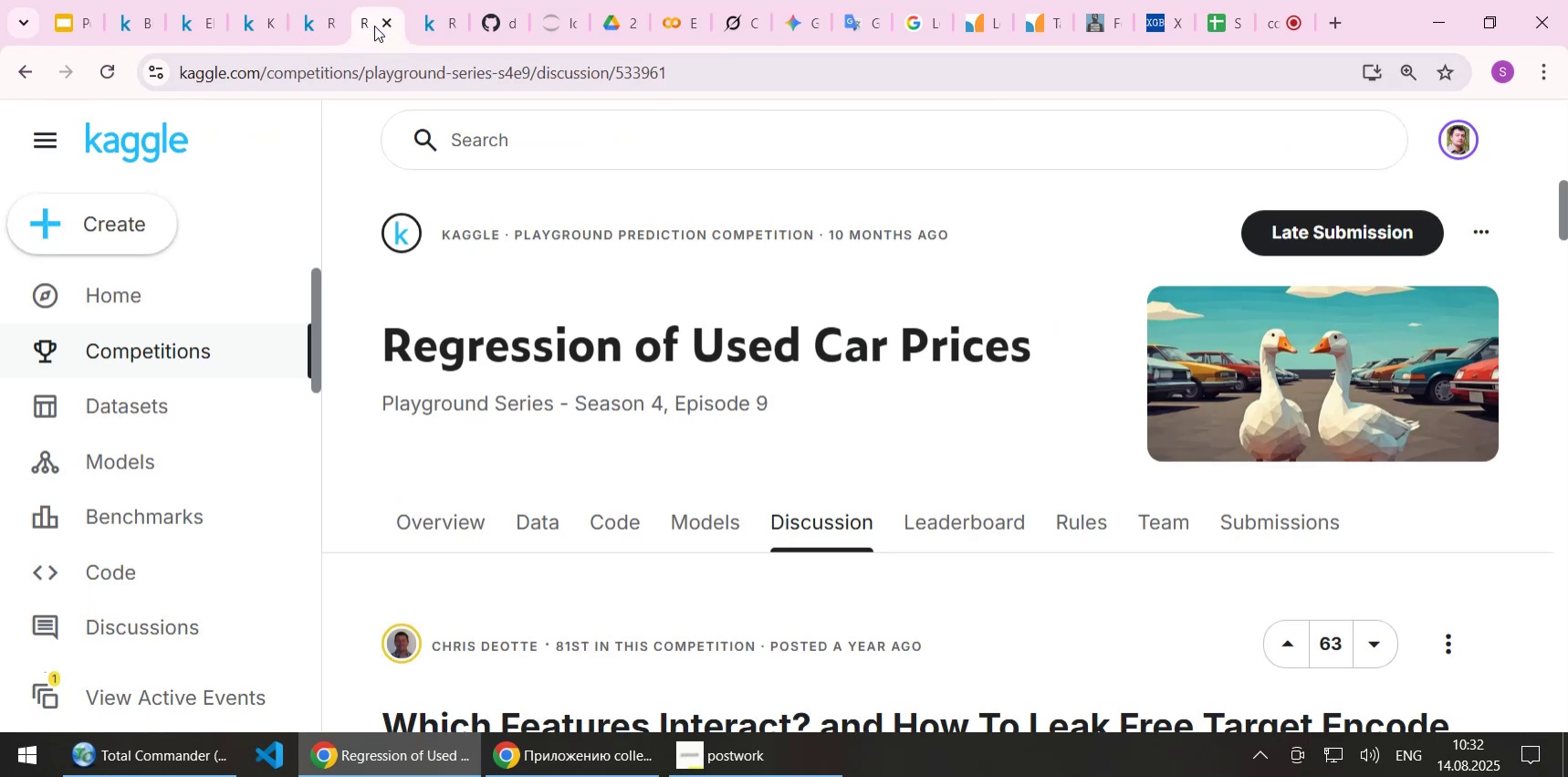 
left_click([423, 20])
 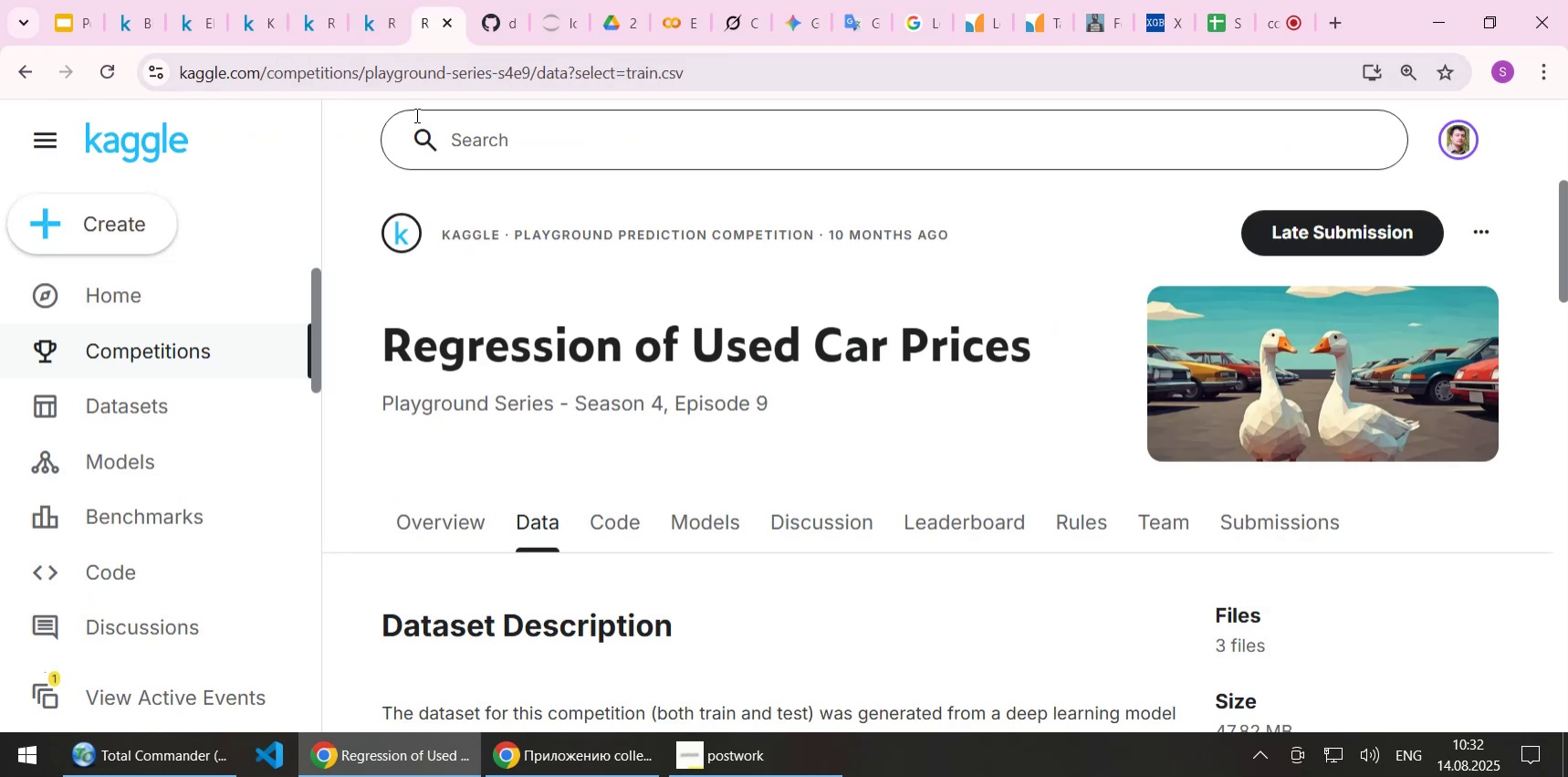 
left_click([382, 17])
 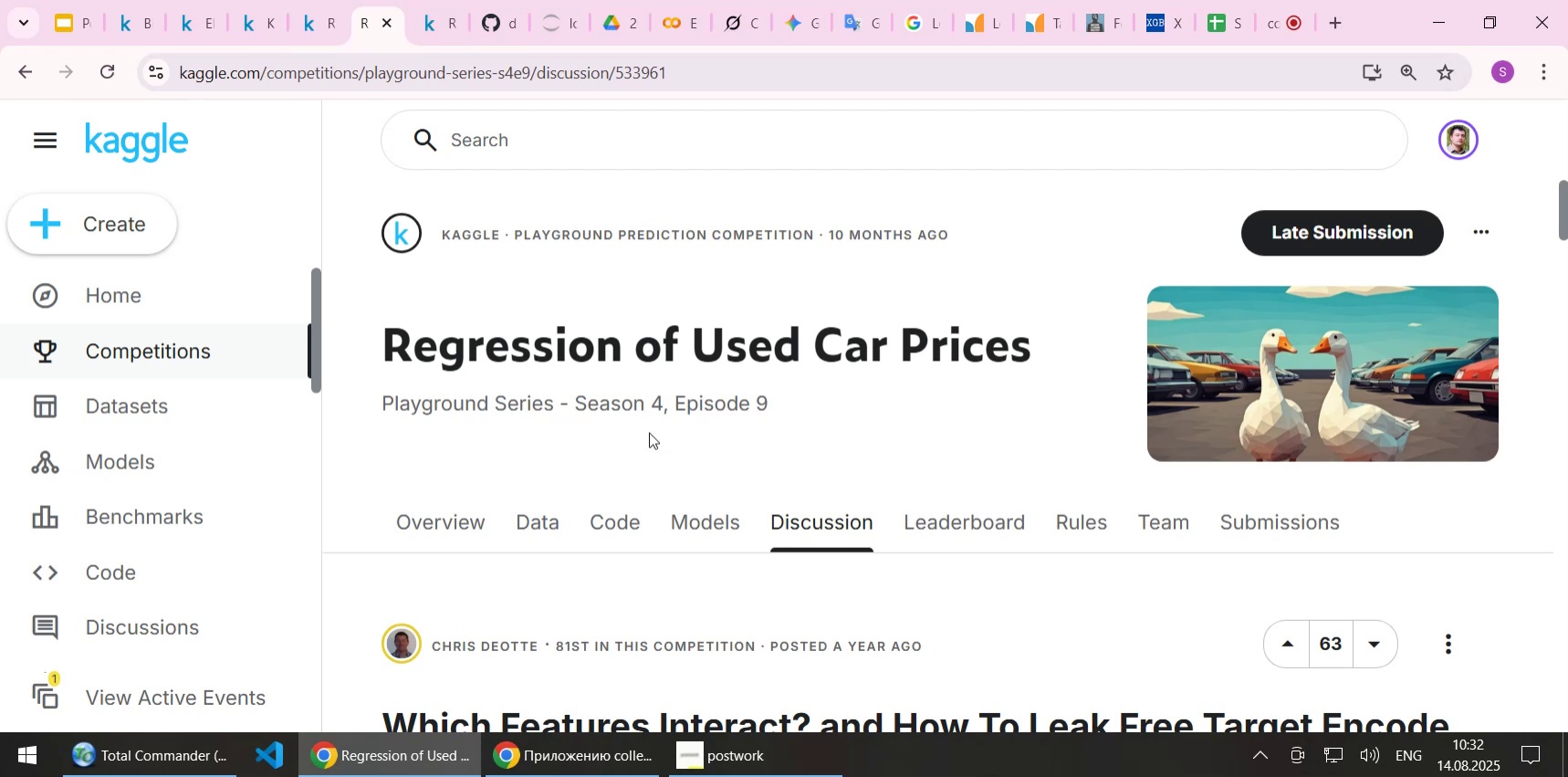 
scroll: coordinate [652, 417], scroll_direction: down, amount: 5.0
 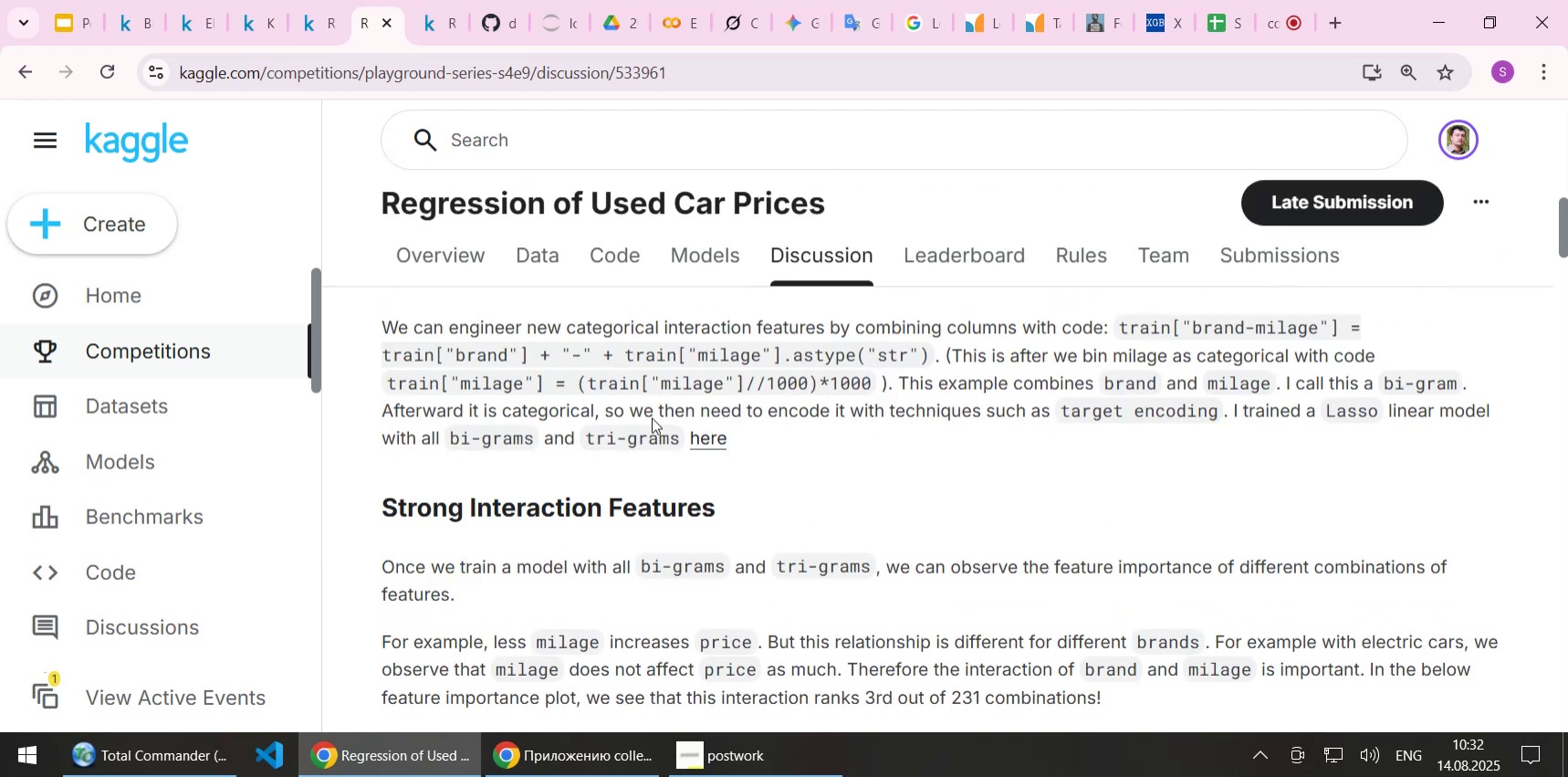 
scroll: coordinate [652, 417], scroll_direction: up, amount: 1.0
 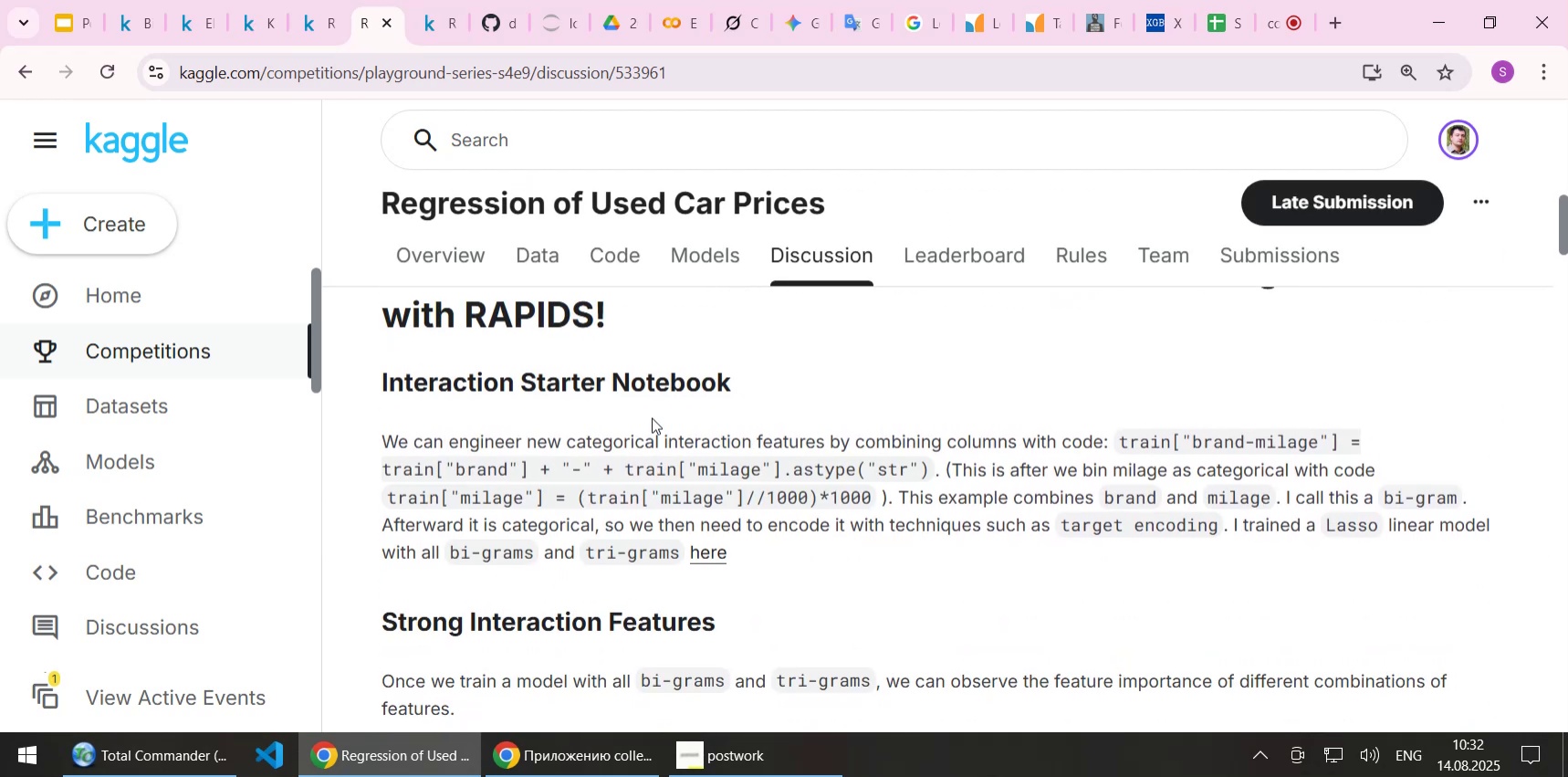 
scroll: coordinate [652, 417], scroll_direction: down, amount: 4.0
 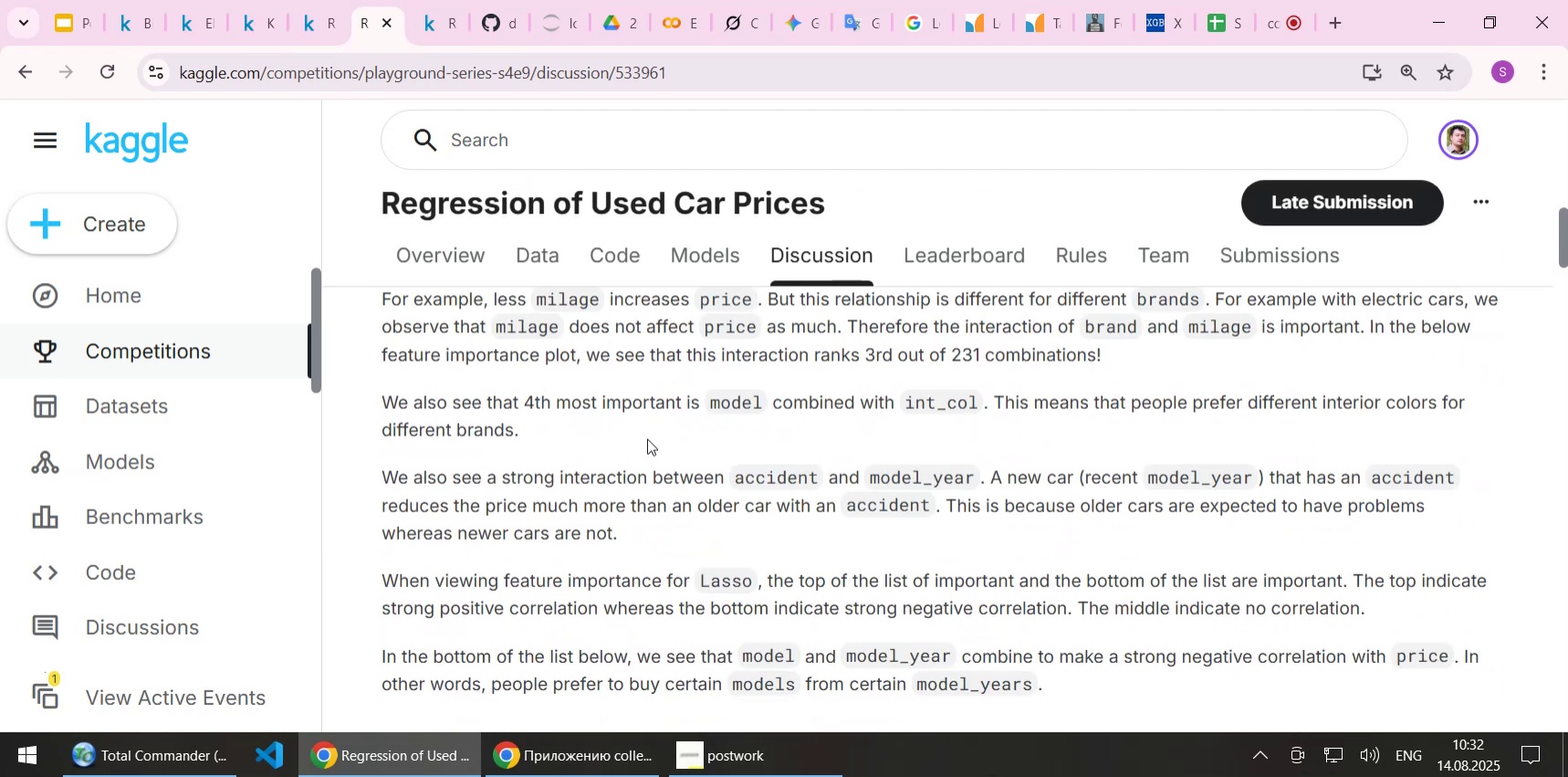 
scroll: coordinate [647, 459], scroll_direction: up, amount: 3.0
 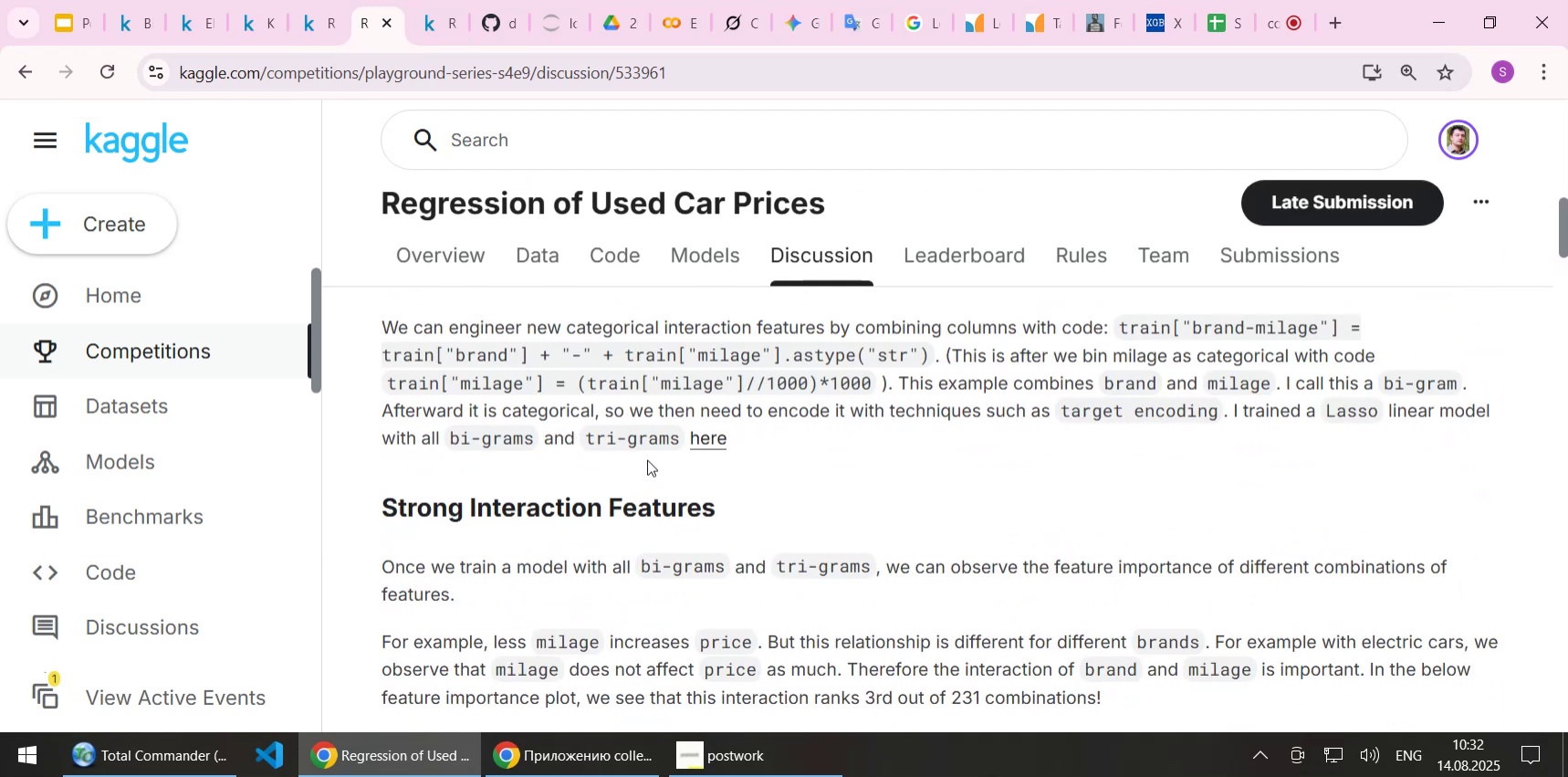 
scroll: coordinate [647, 460], scroll_direction: down, amount: 3.0
 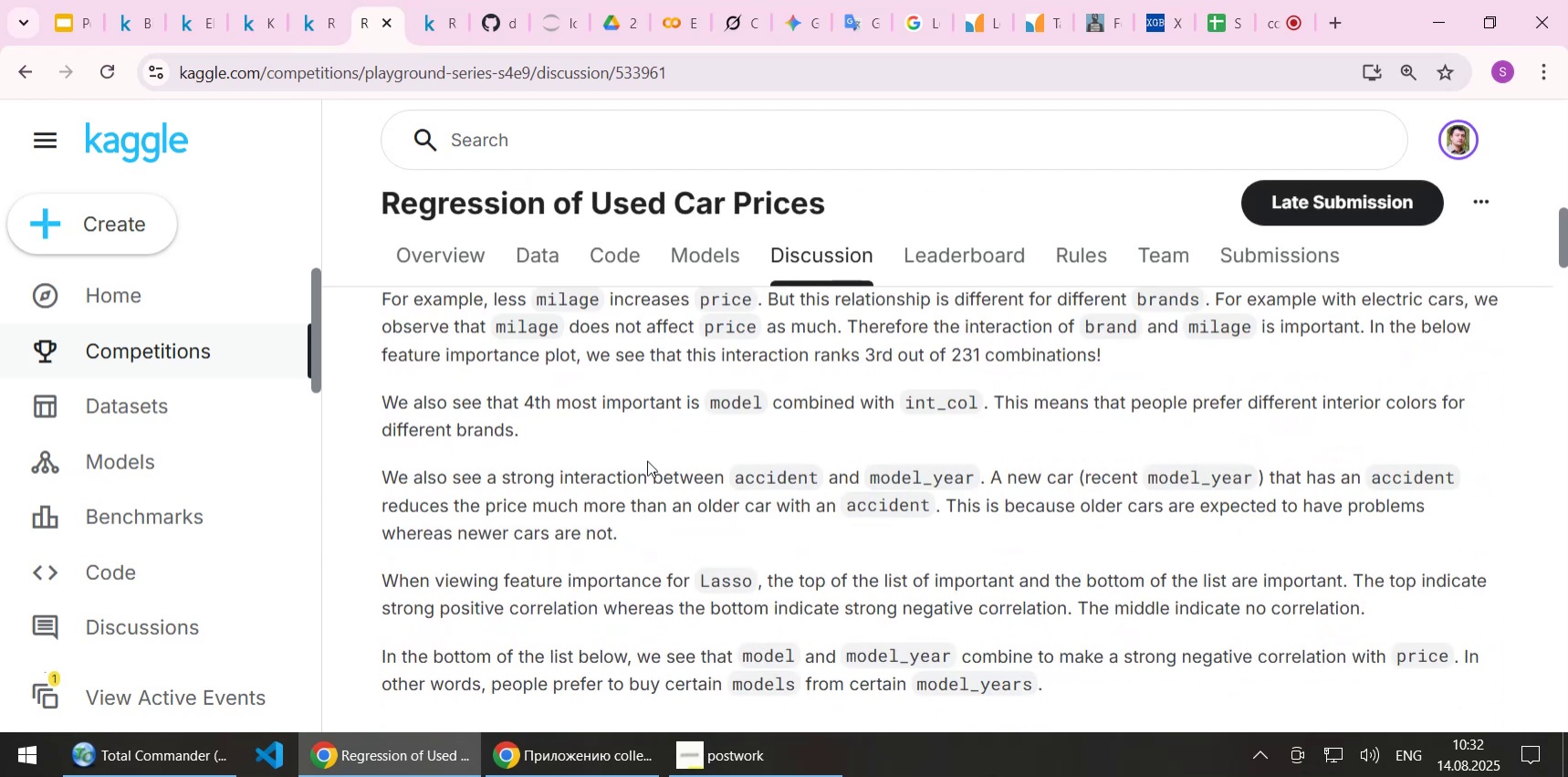 
scroll: coordinate [647, 460], scroll_direction: up, amount: 1.0
 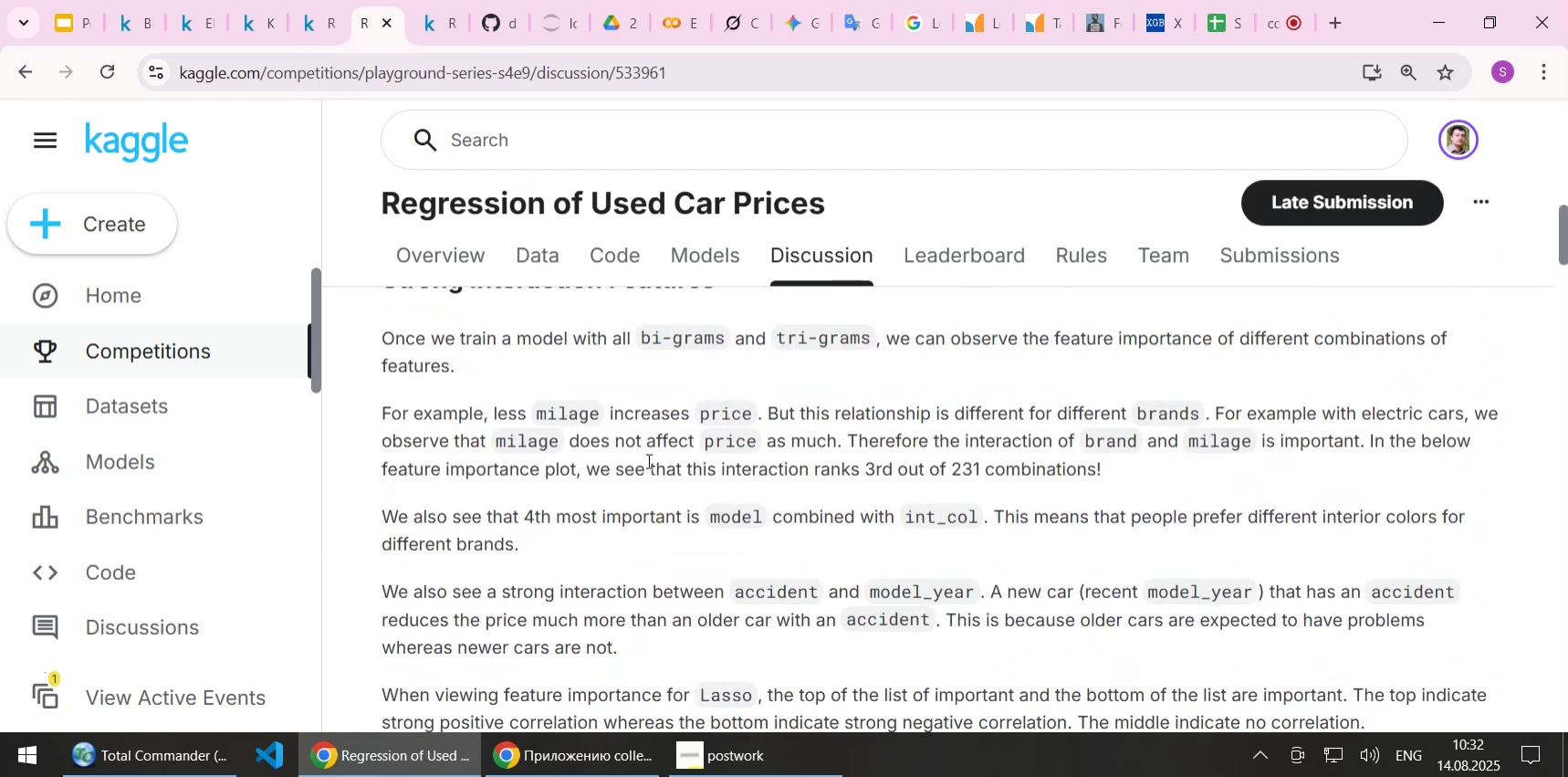 
scroll: coordinate [647, 460], scroll_direction: none, amount: 0.0
 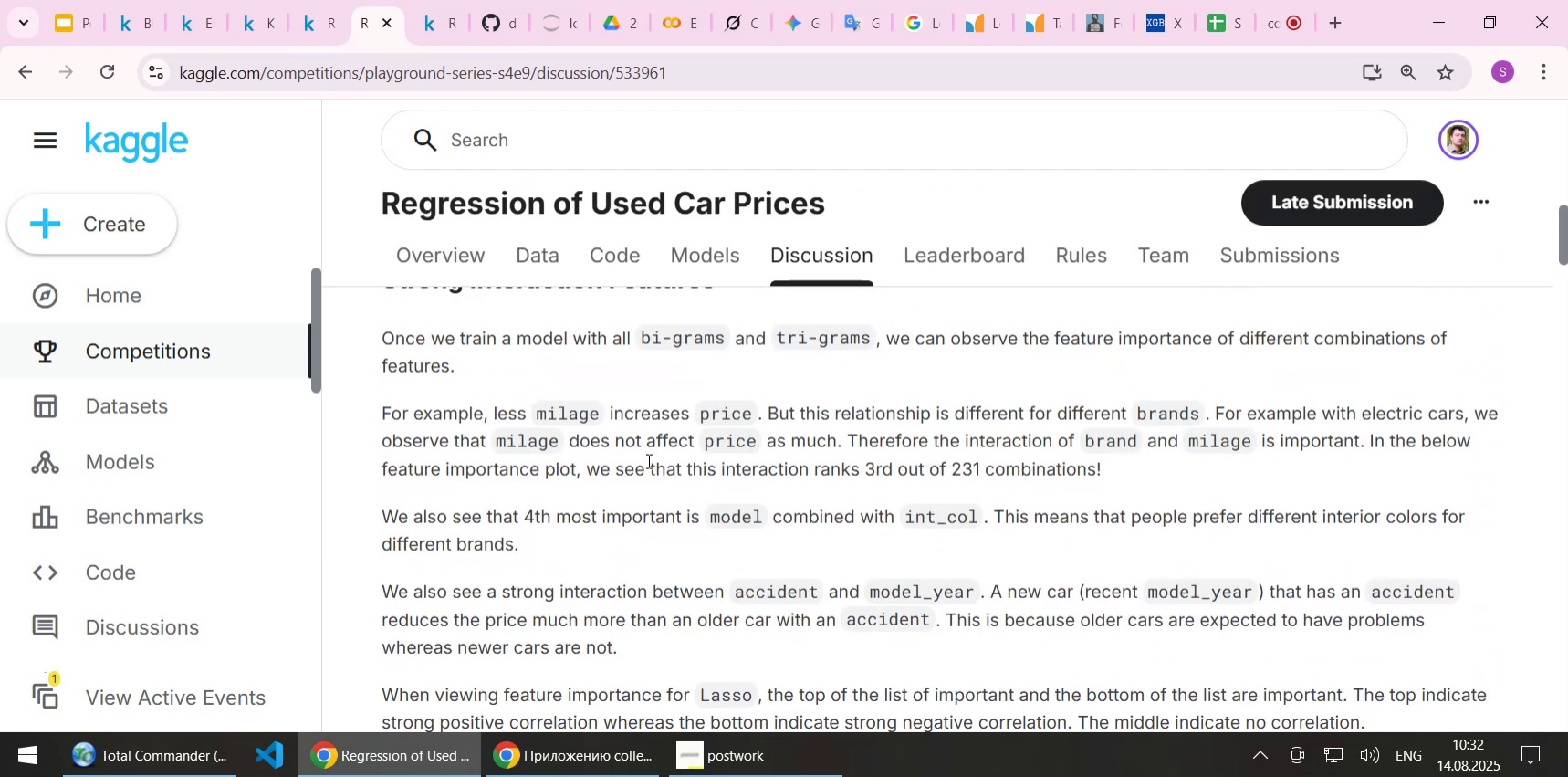 
scroll: coordinate [647, 460], scroll_direction: up, amount: 1.0
 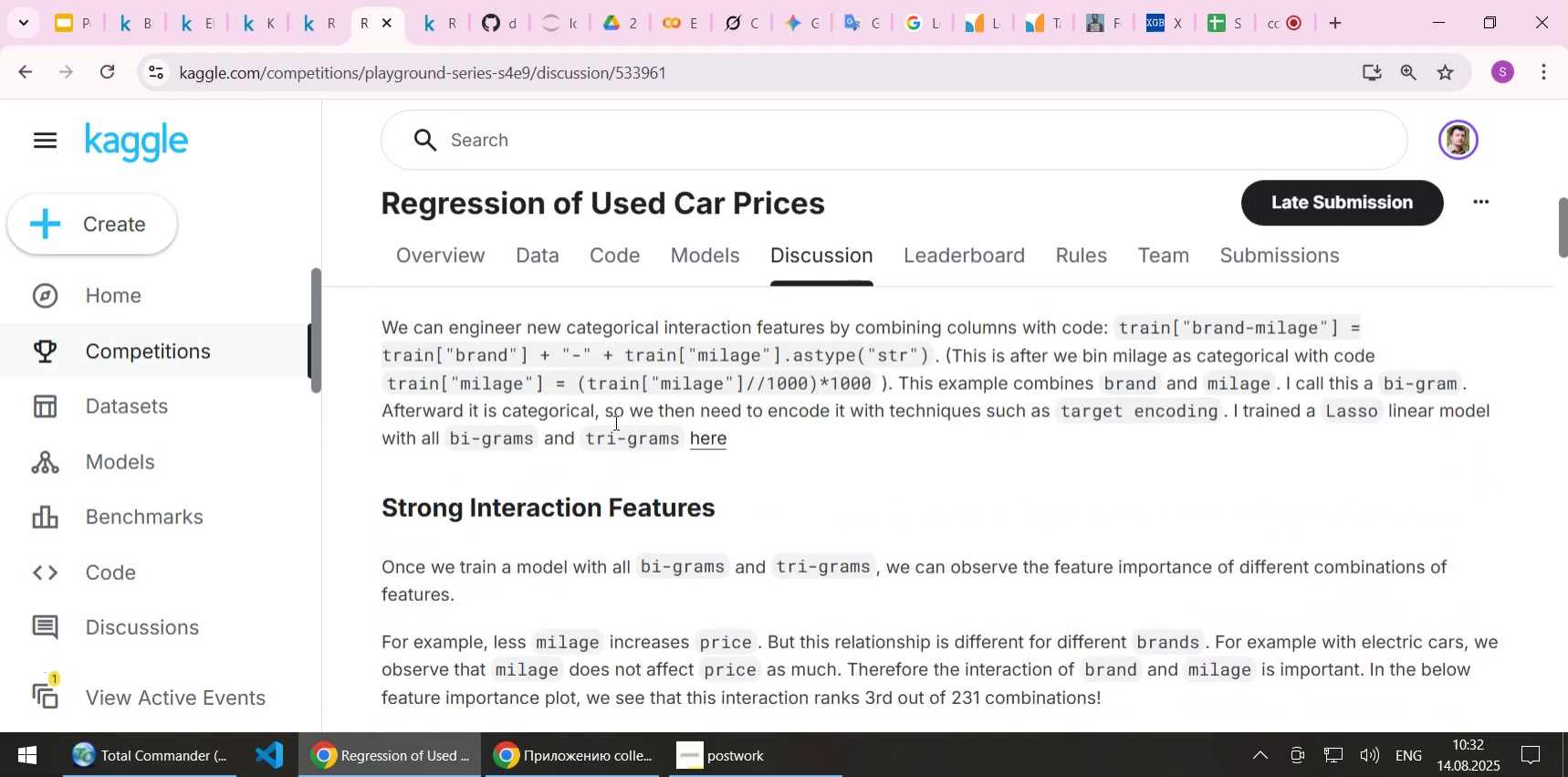 
left_click([546, 71])
 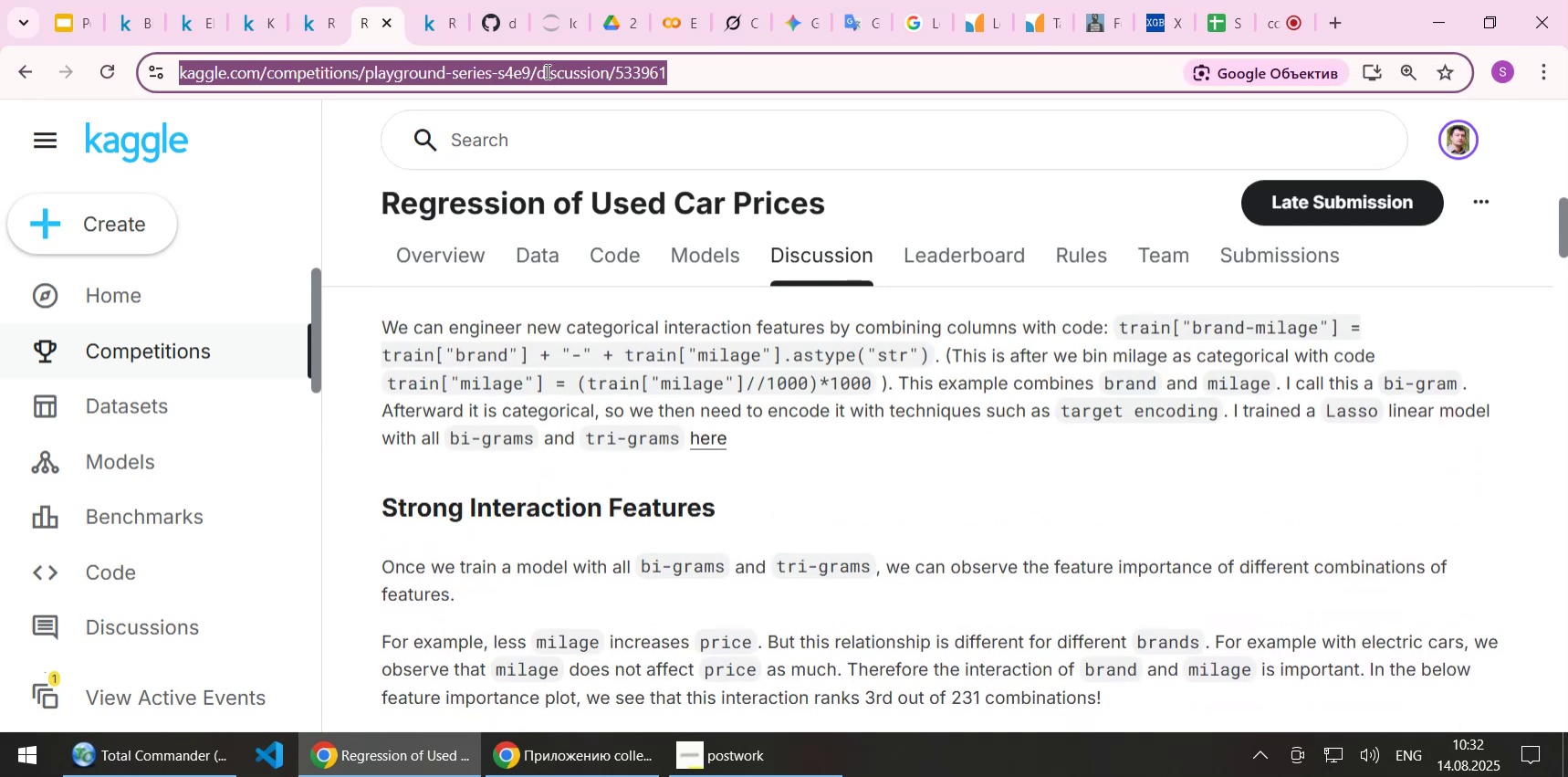 
key(Control+C)
 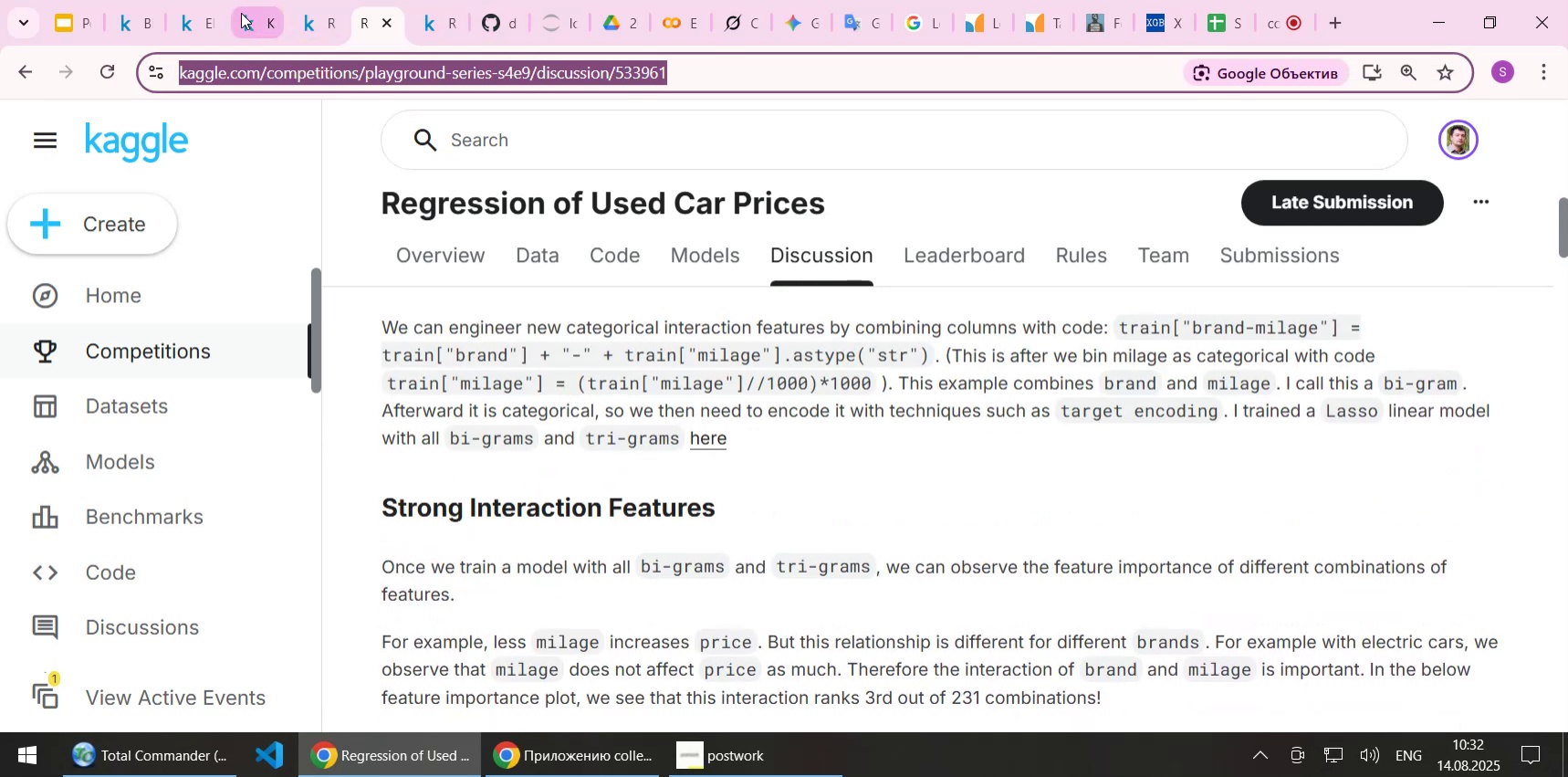 
left_click([251, 17])
 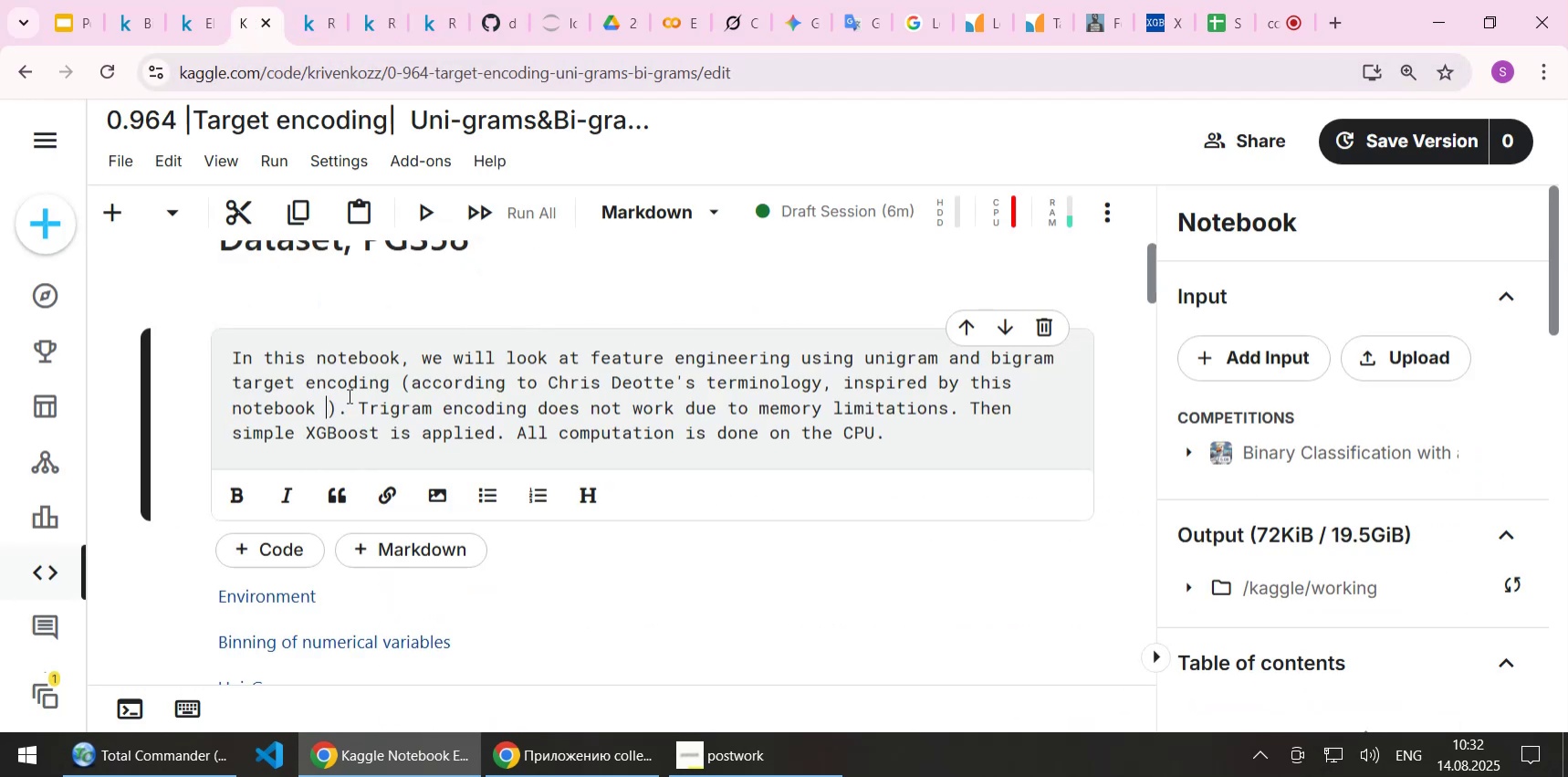 
key(Control+ControlLeft)
 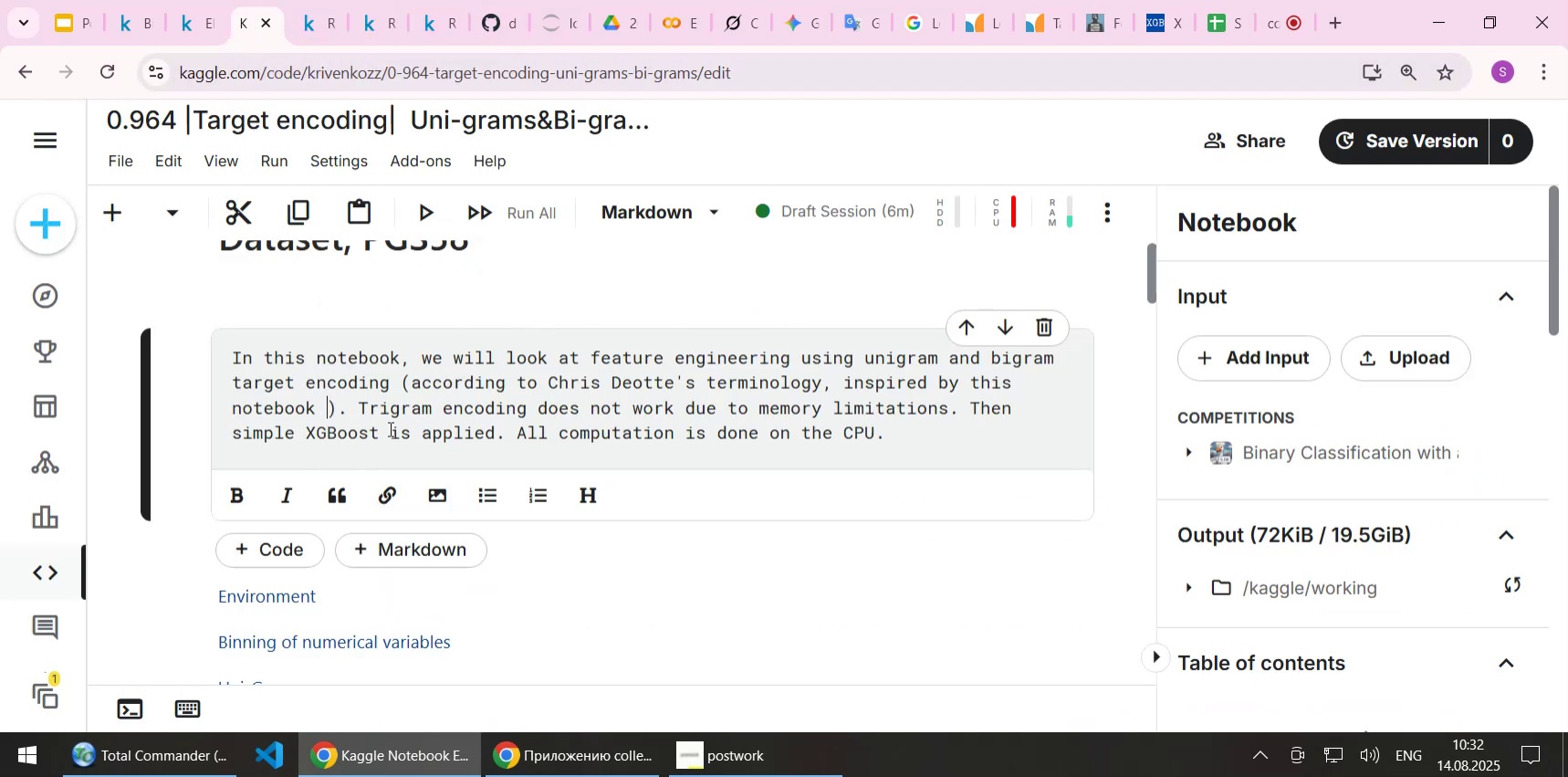 
key(Control+V)
 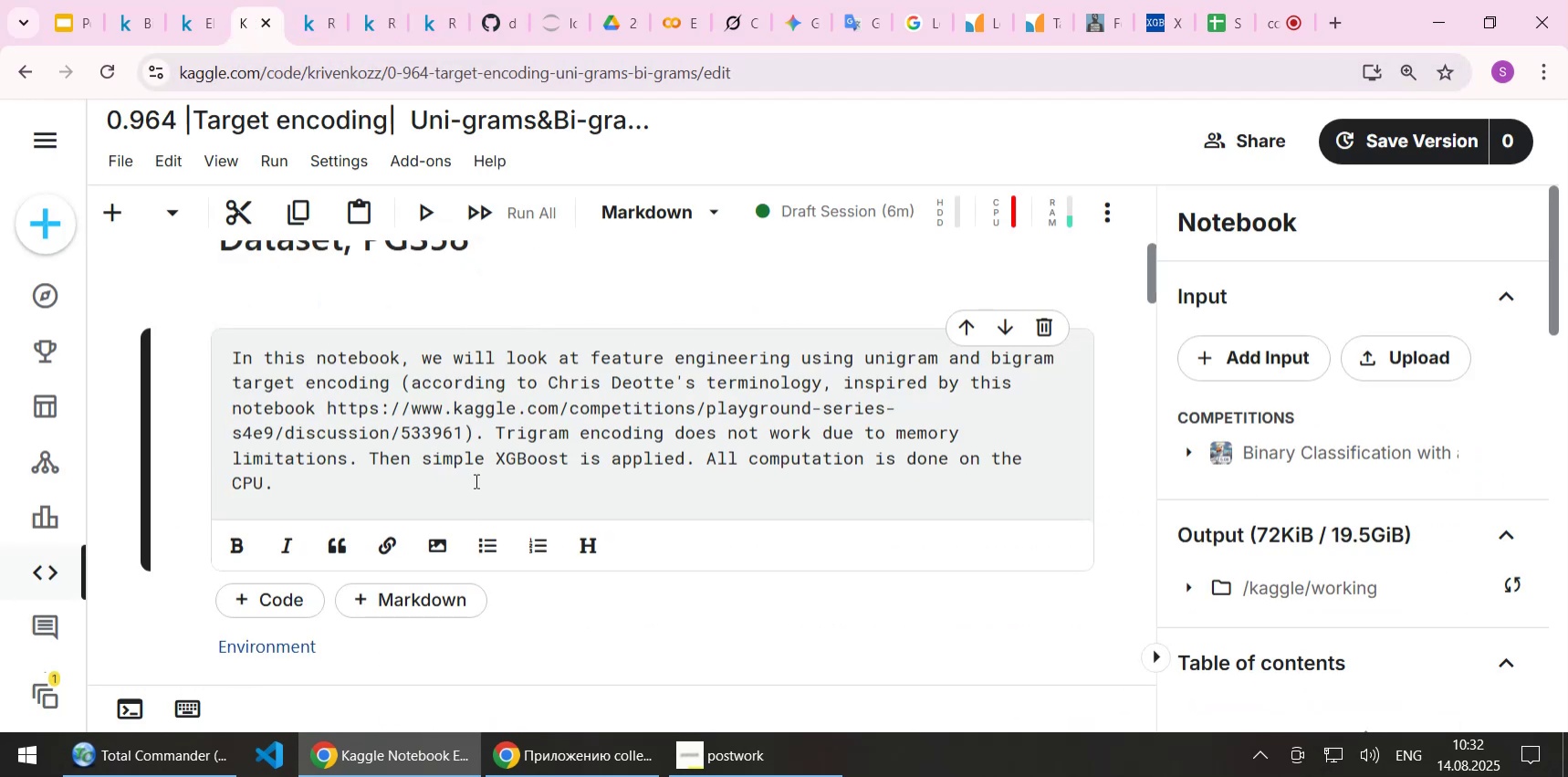 
key(Shift+Enter)
 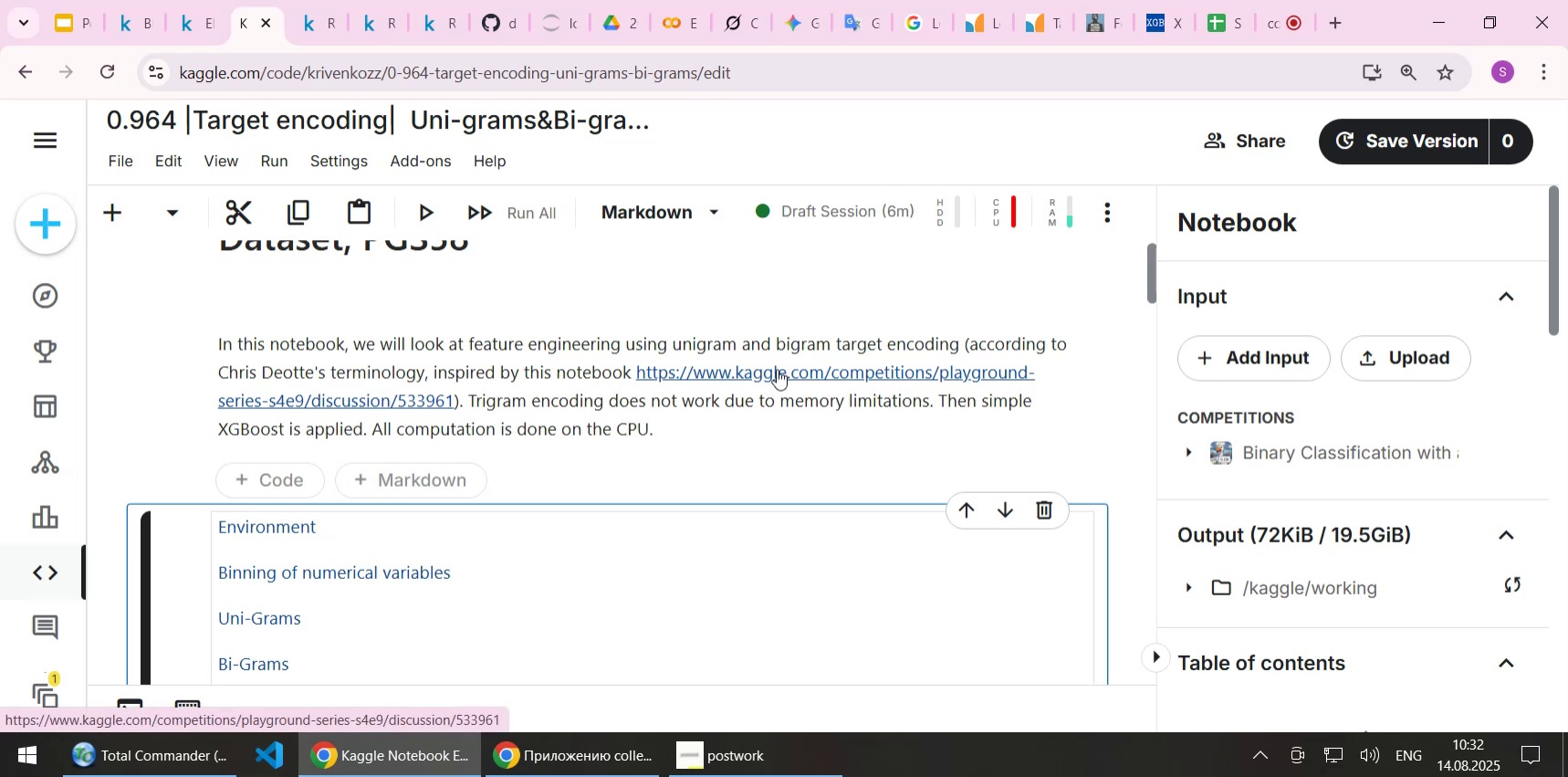 
double_click([457, 368])
 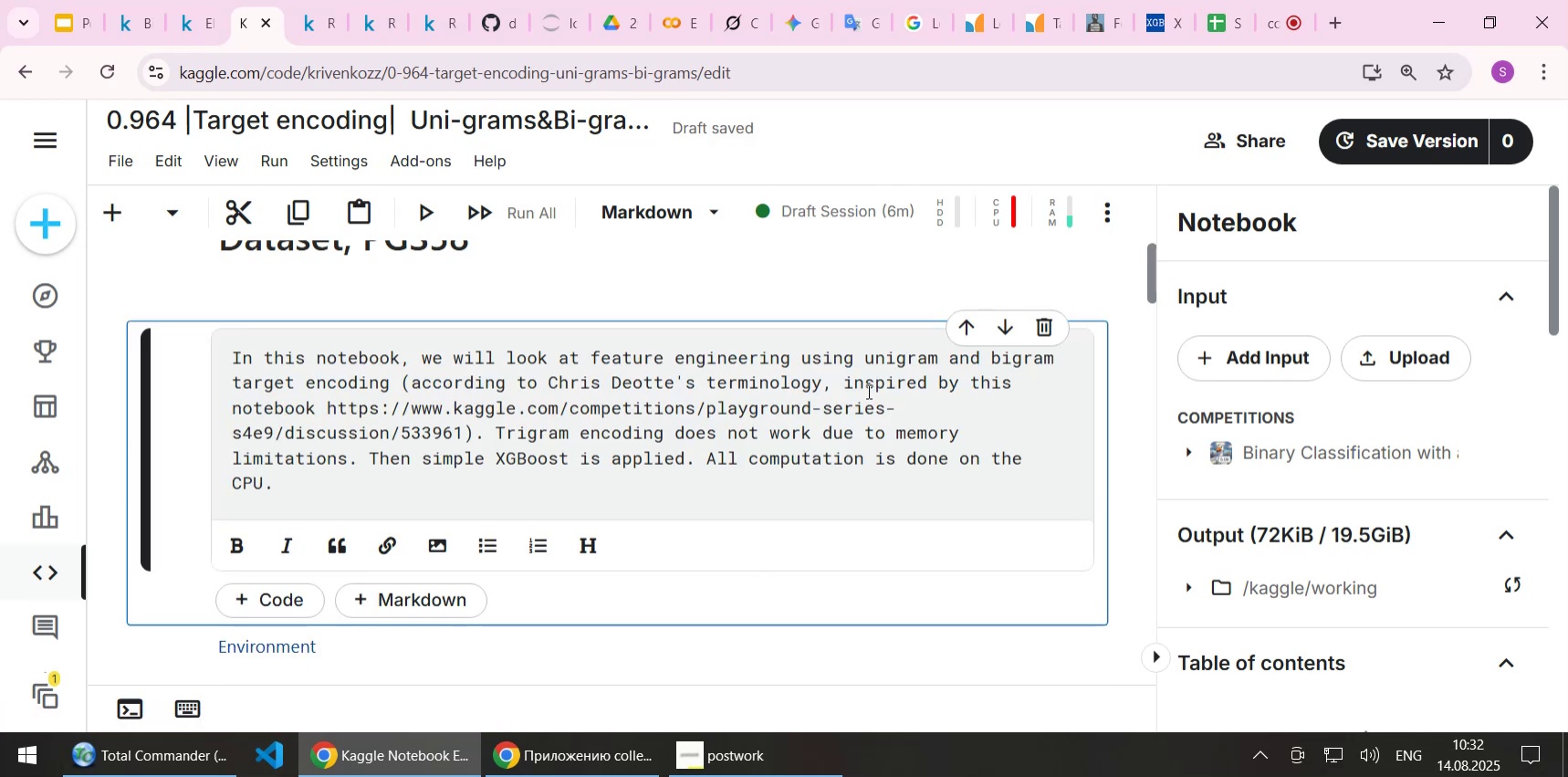 
left_click_drag(start_coordinate=[845, 382], to_coordinate=[315, 400])
 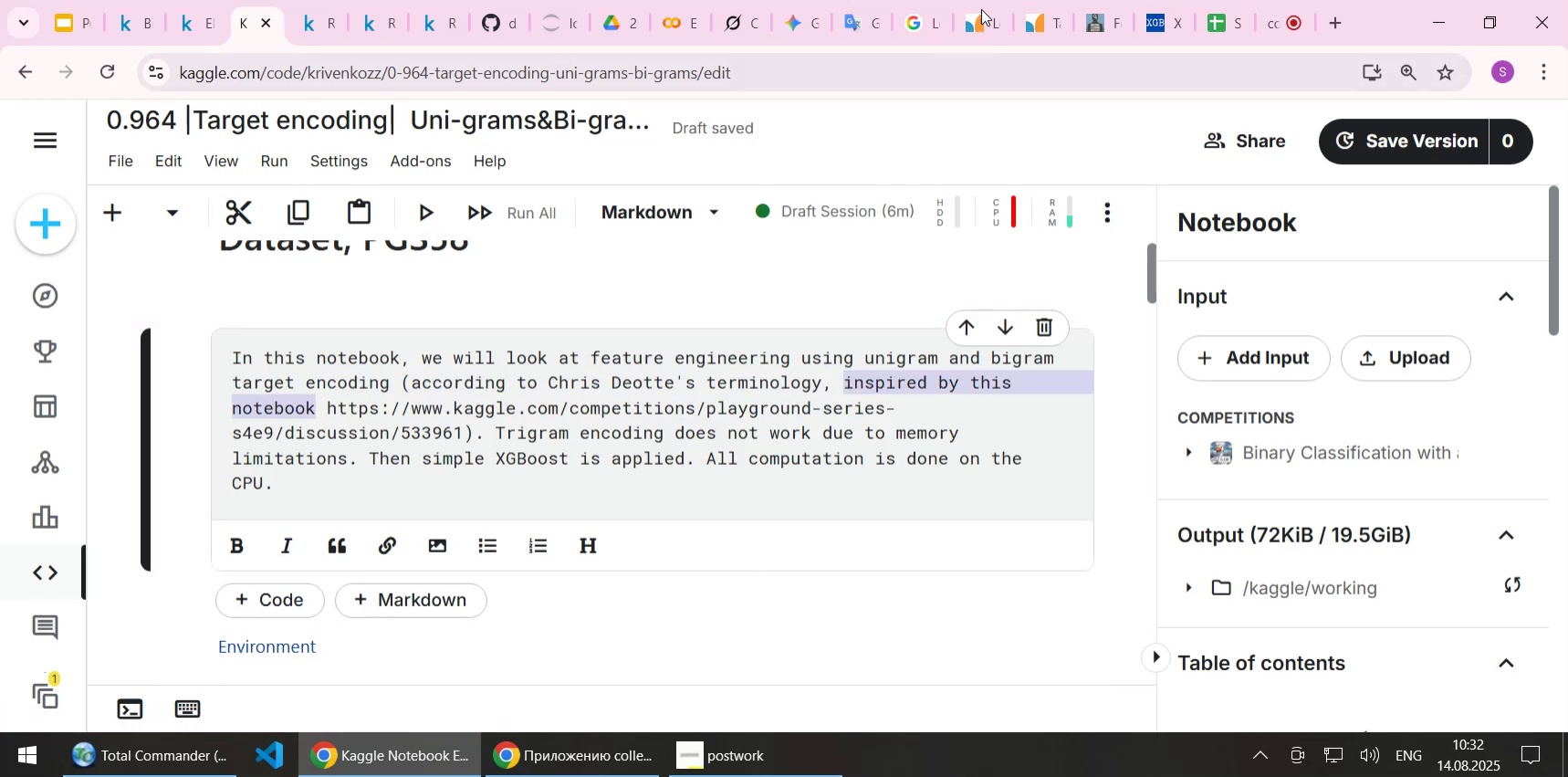 
key(Control+C)
 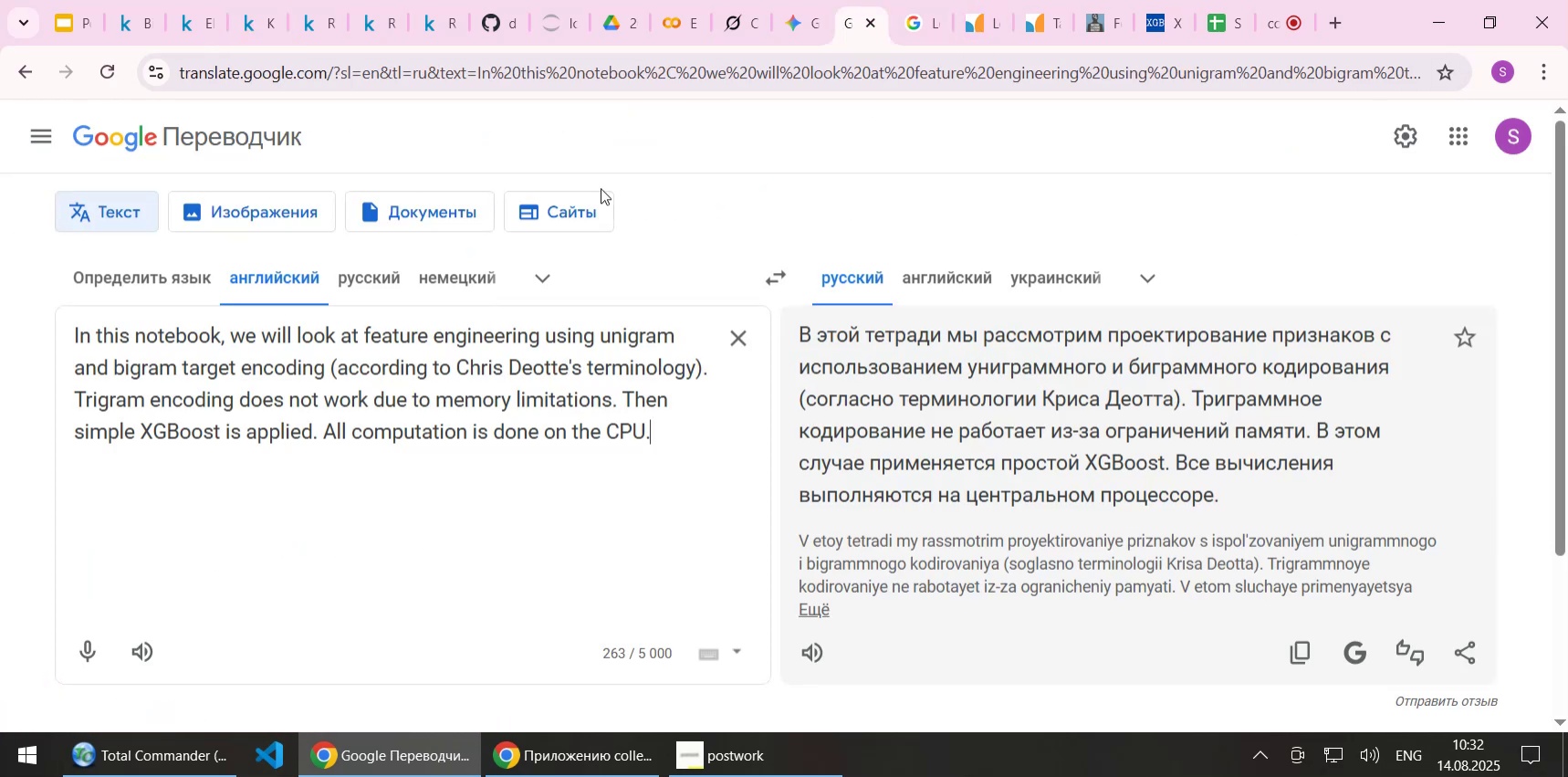 
key(Control+ControlLeft)
 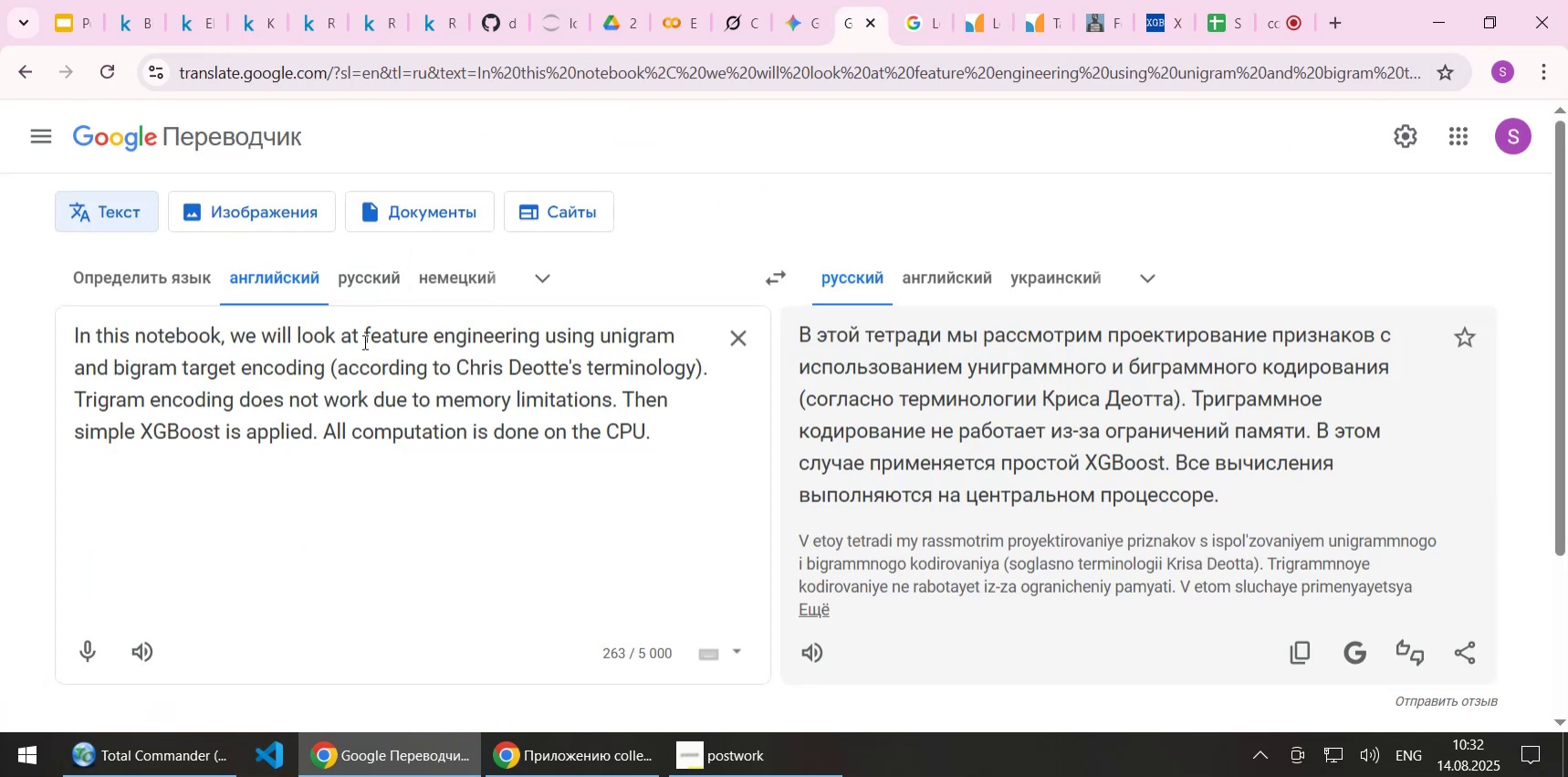 
left_click([363, 341])
 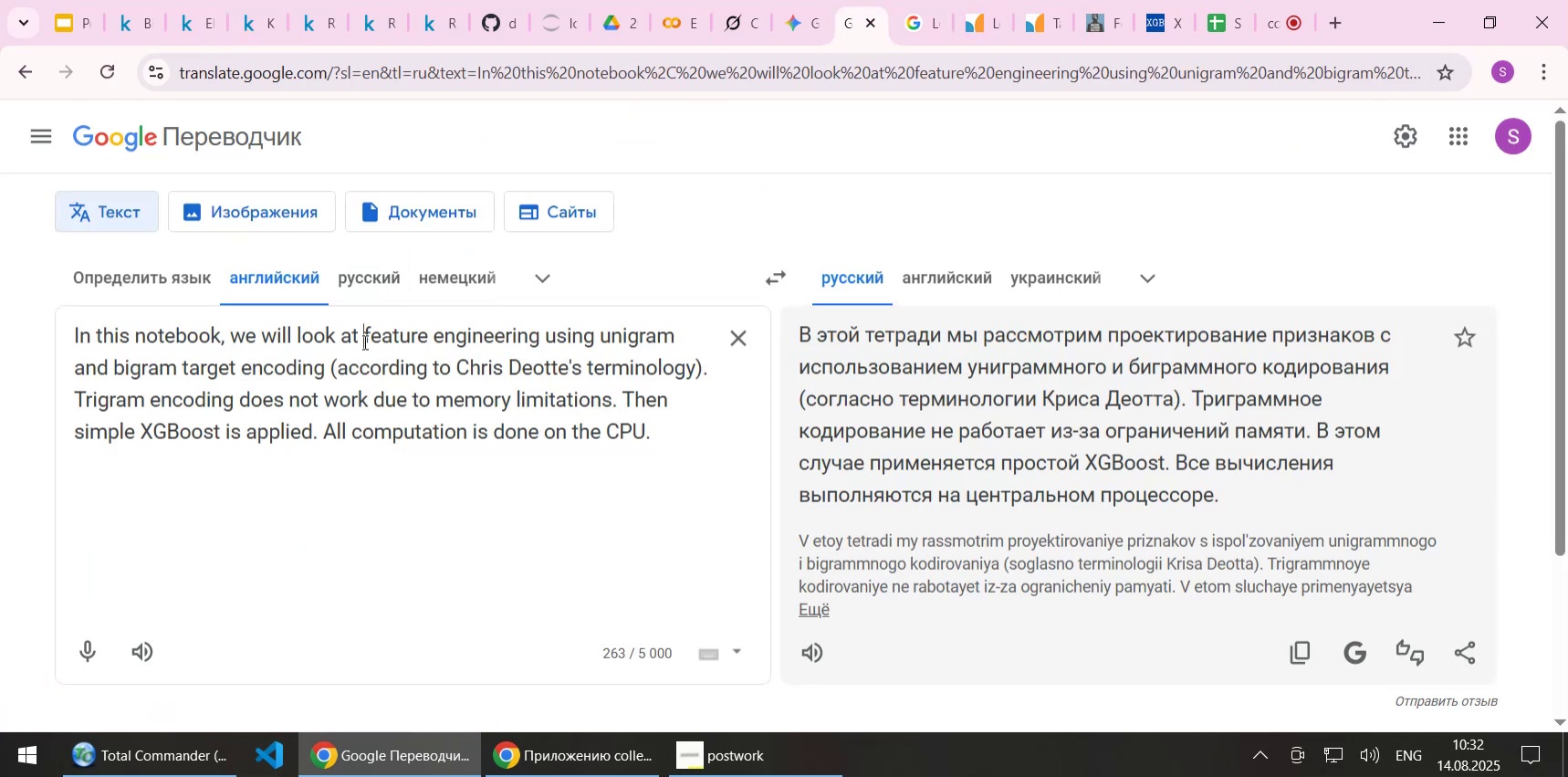 
key(Control+A)
 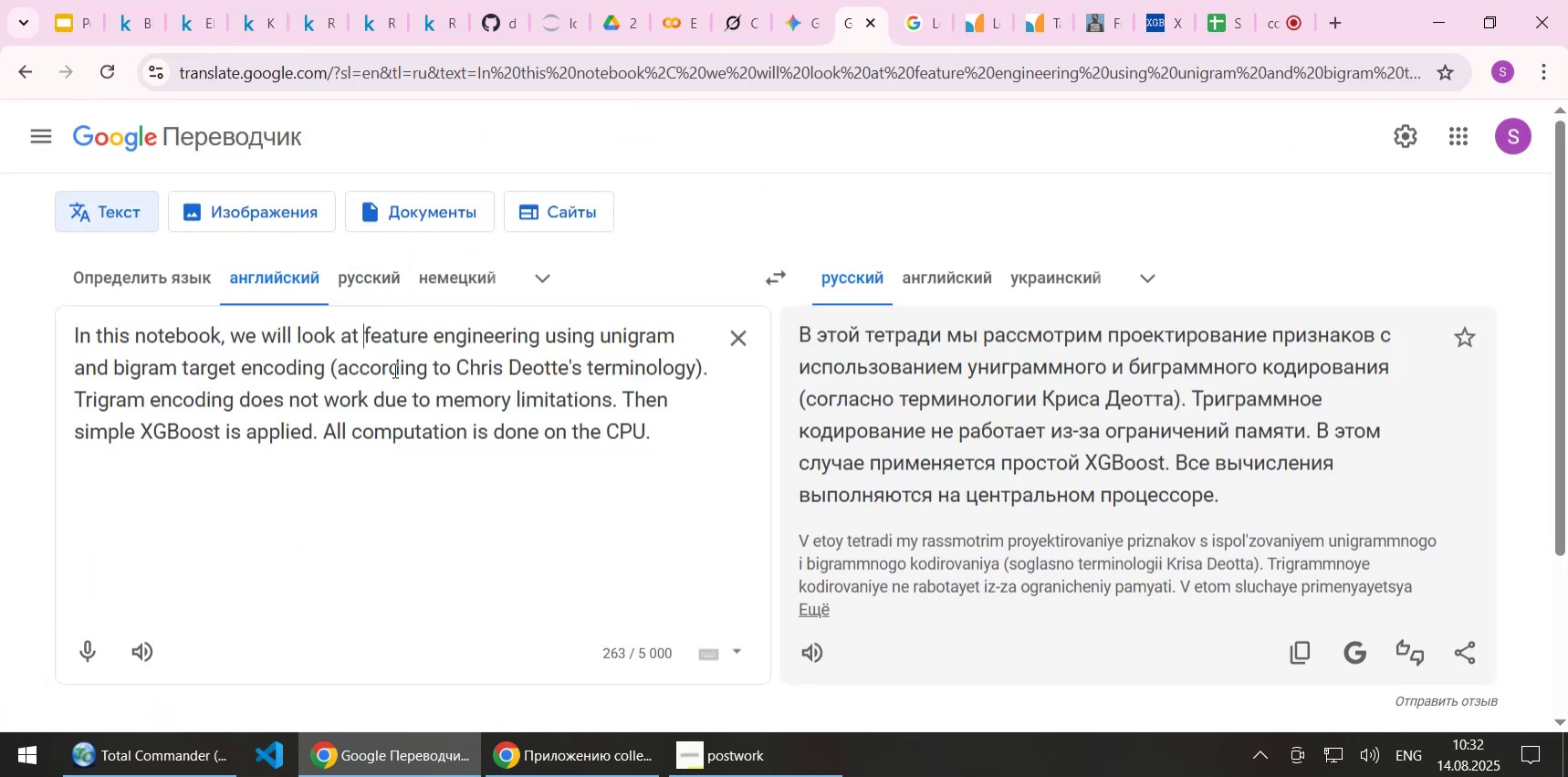 
key(Control+ControlLeft)
 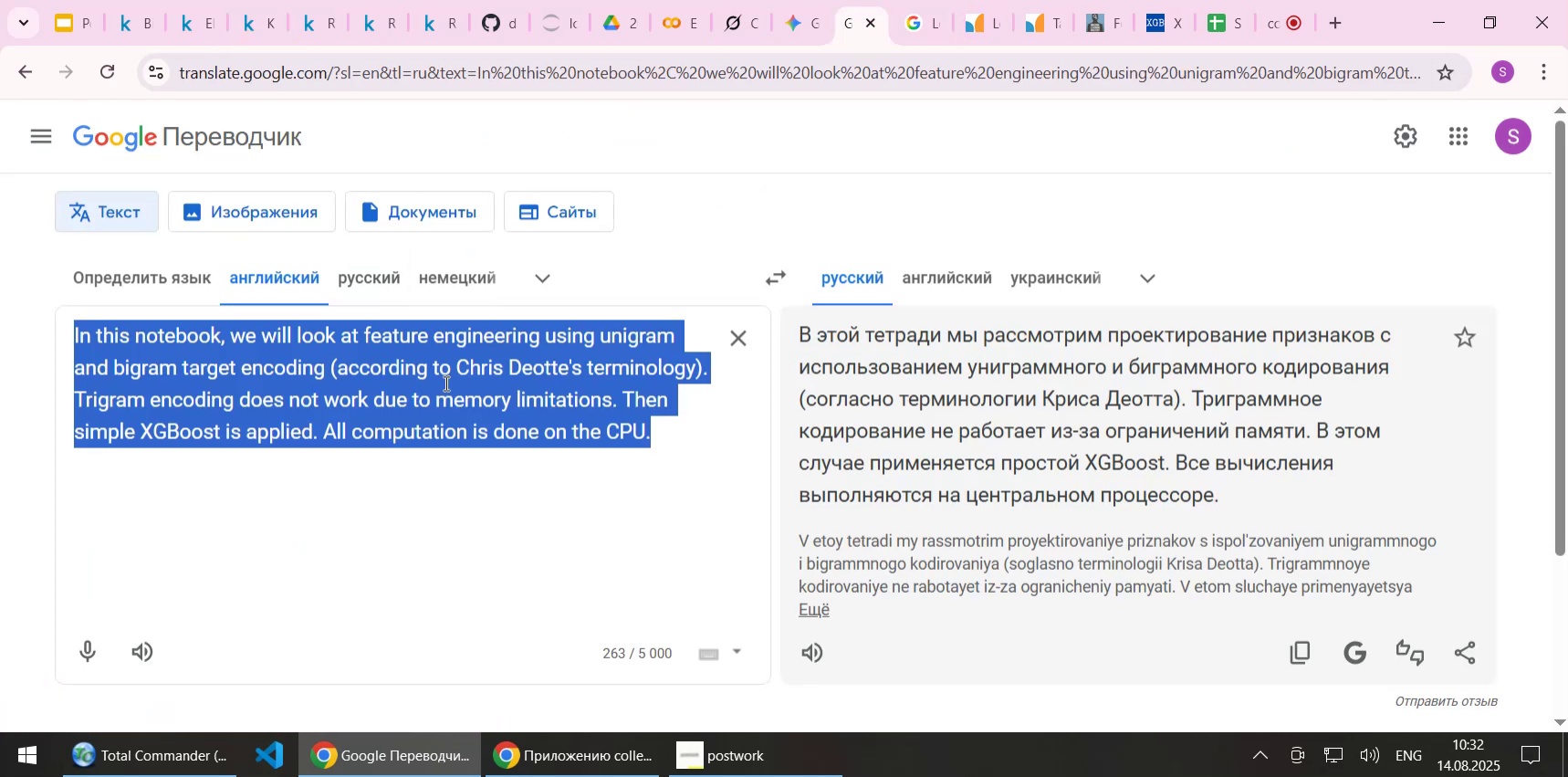 
key(Control+V)
 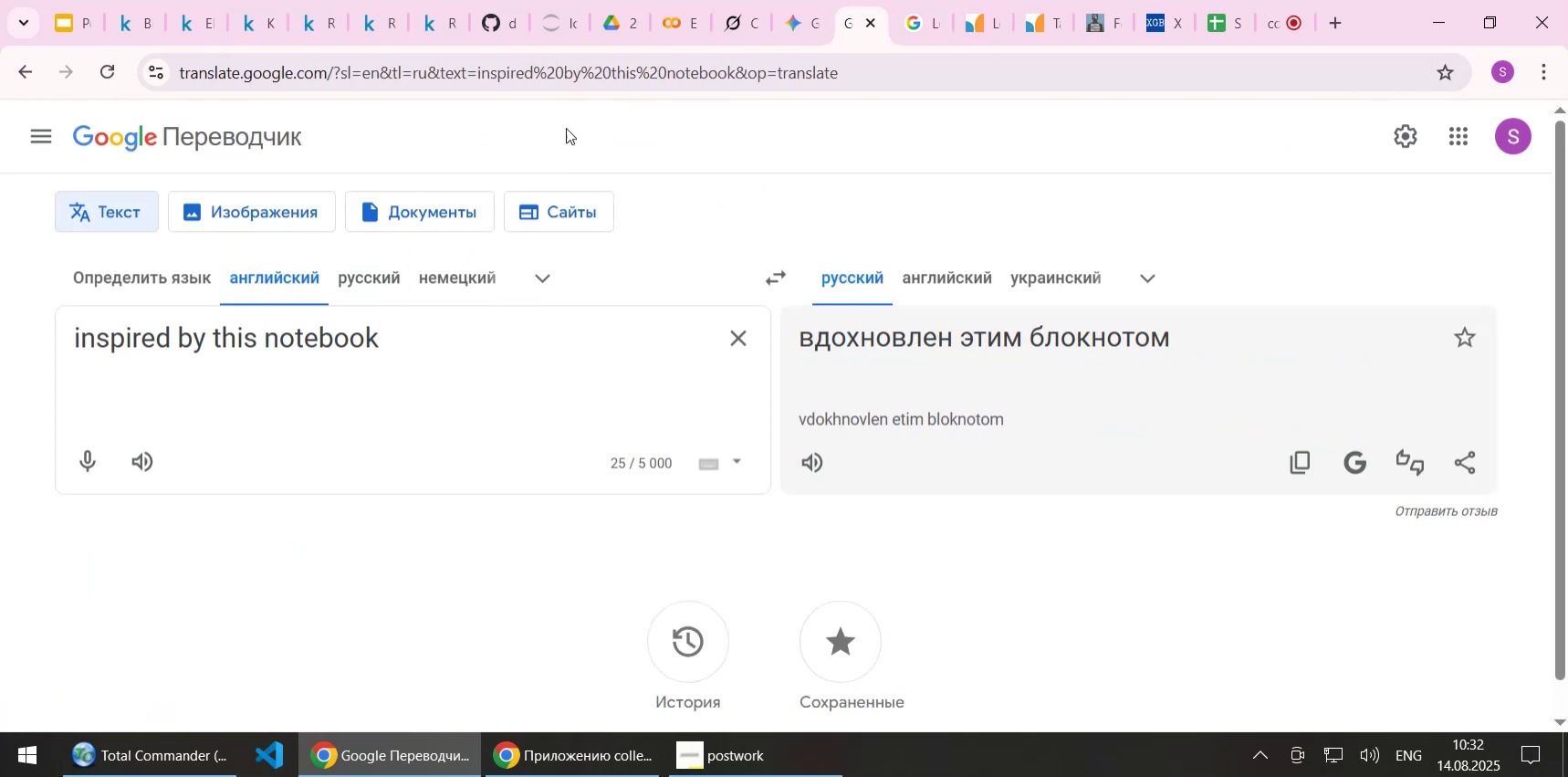 
left_click([238, 24])
 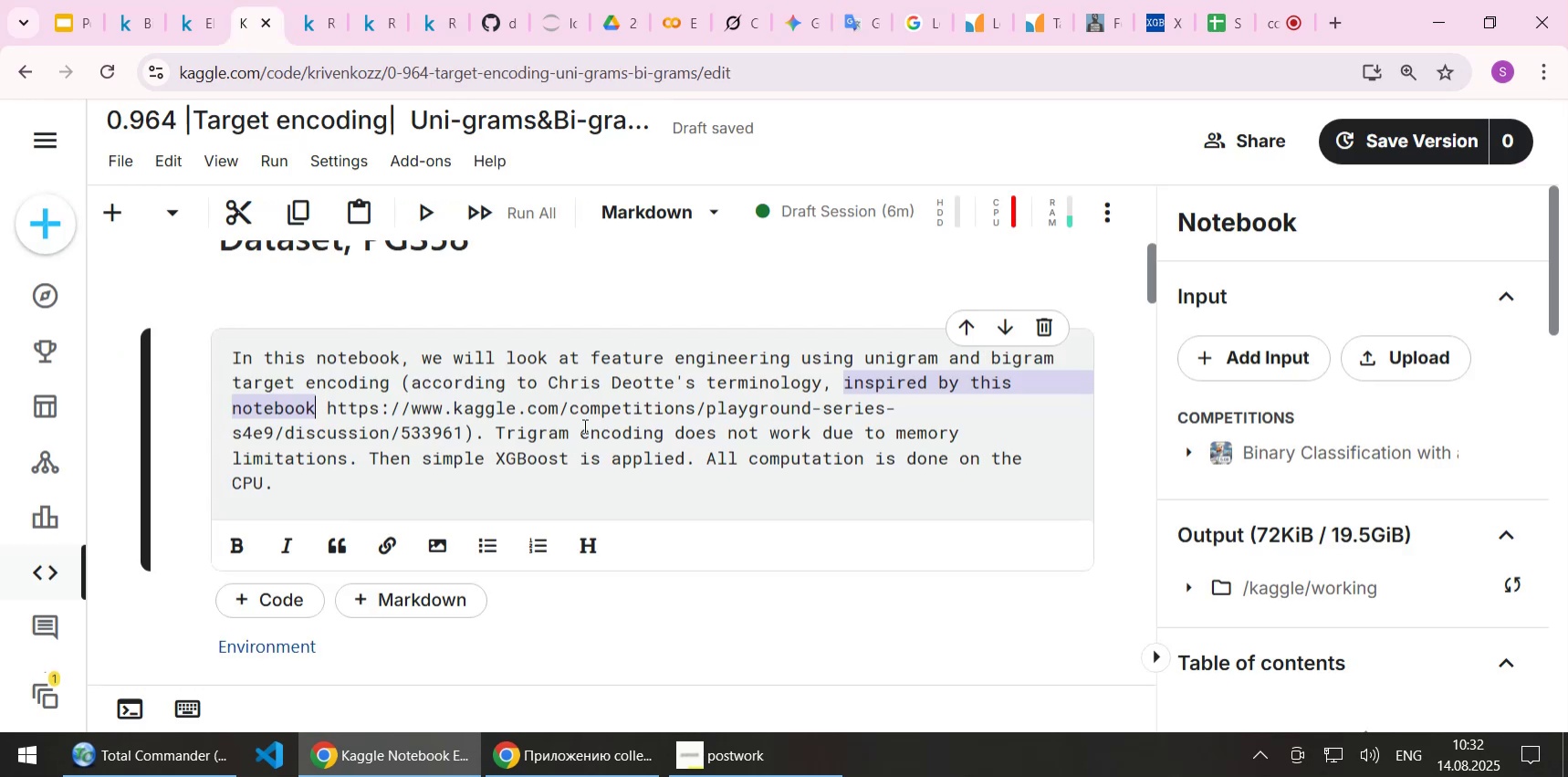 
left_click([616, 439])
 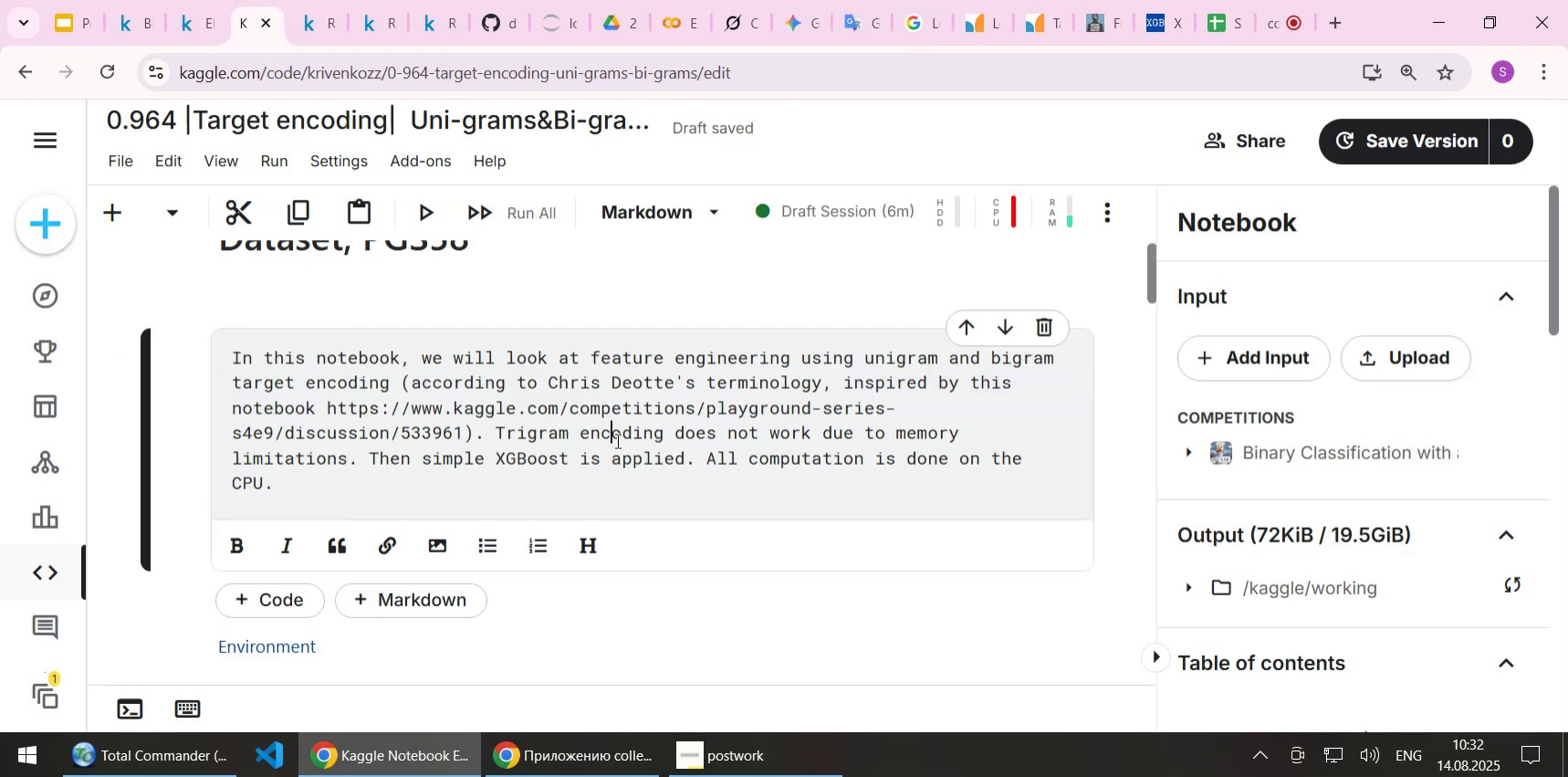 
key(Shift+Enter)
 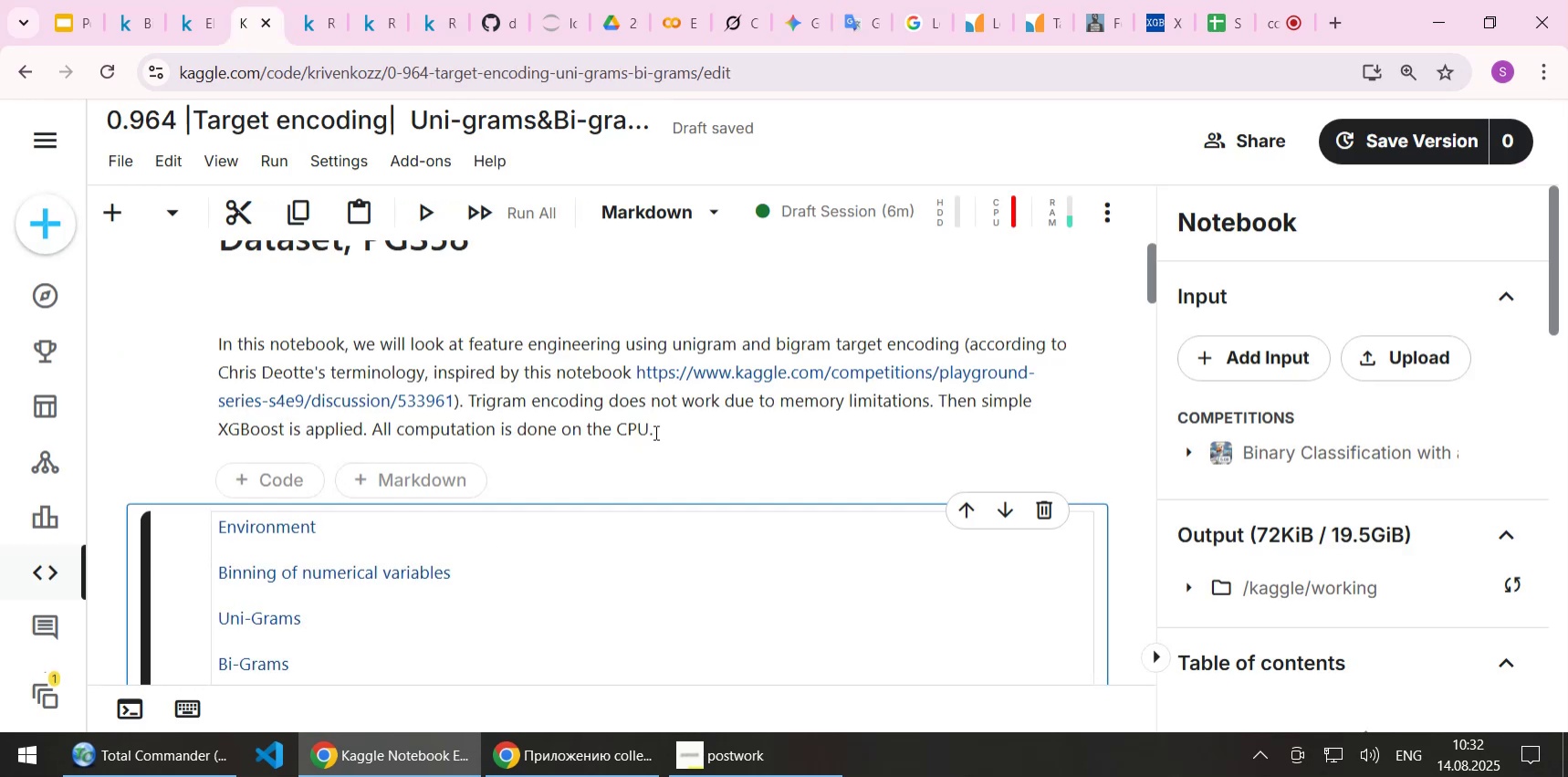 
left_click([692, 425])
 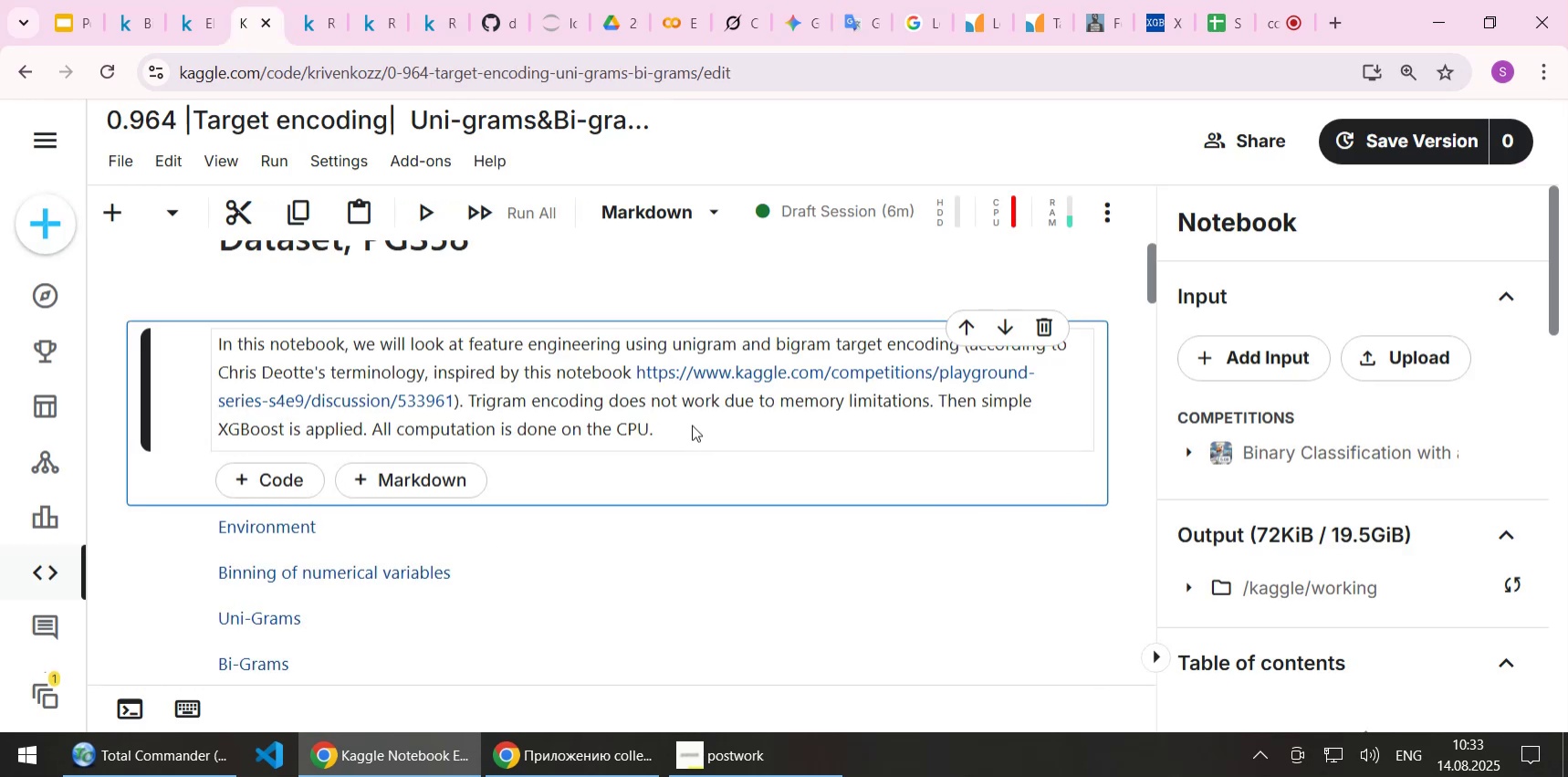 
scroll: coordinate [692, 425], scroll_direction: up, amount: 5.0
 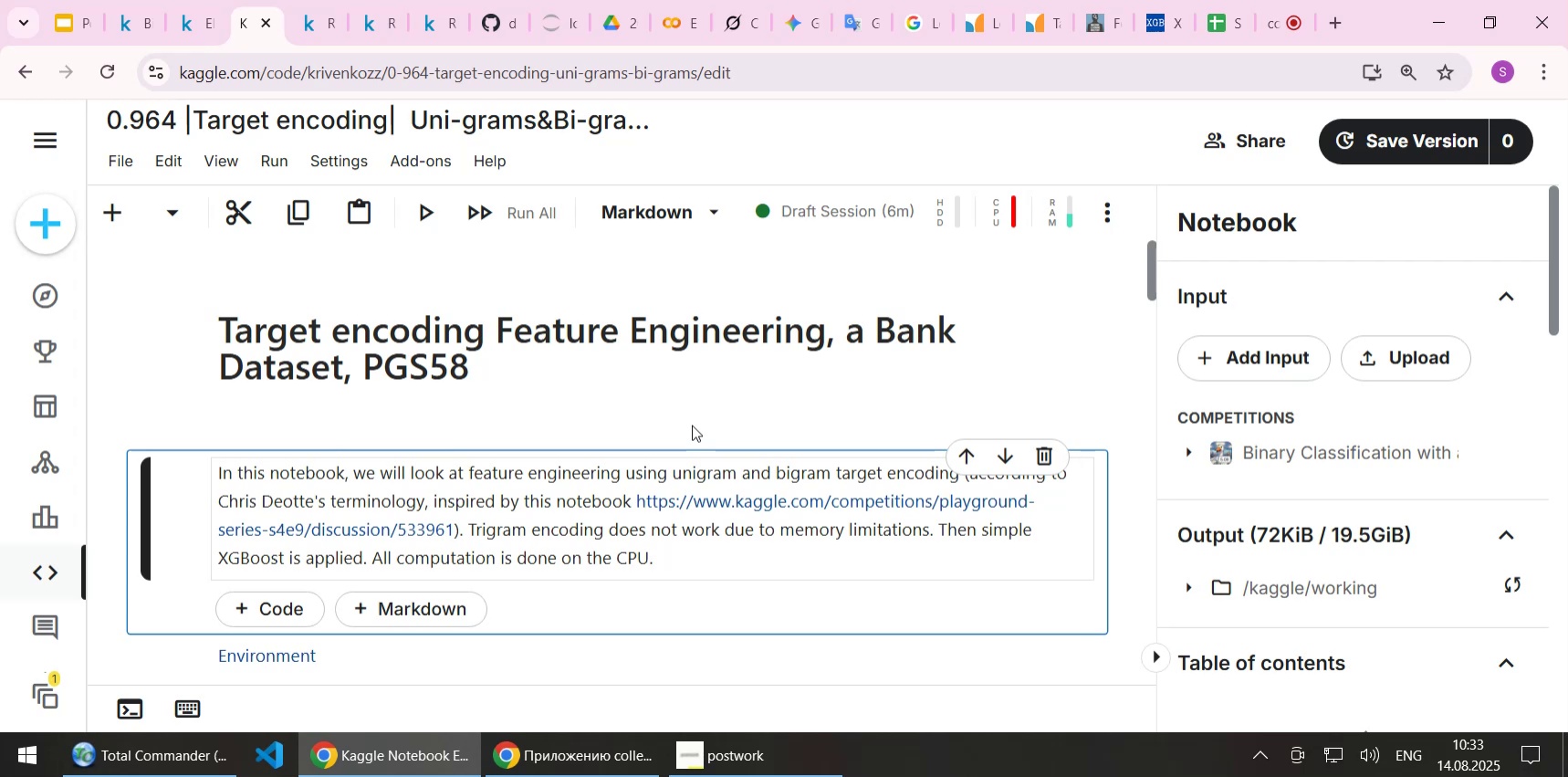 
wait(10.44)
 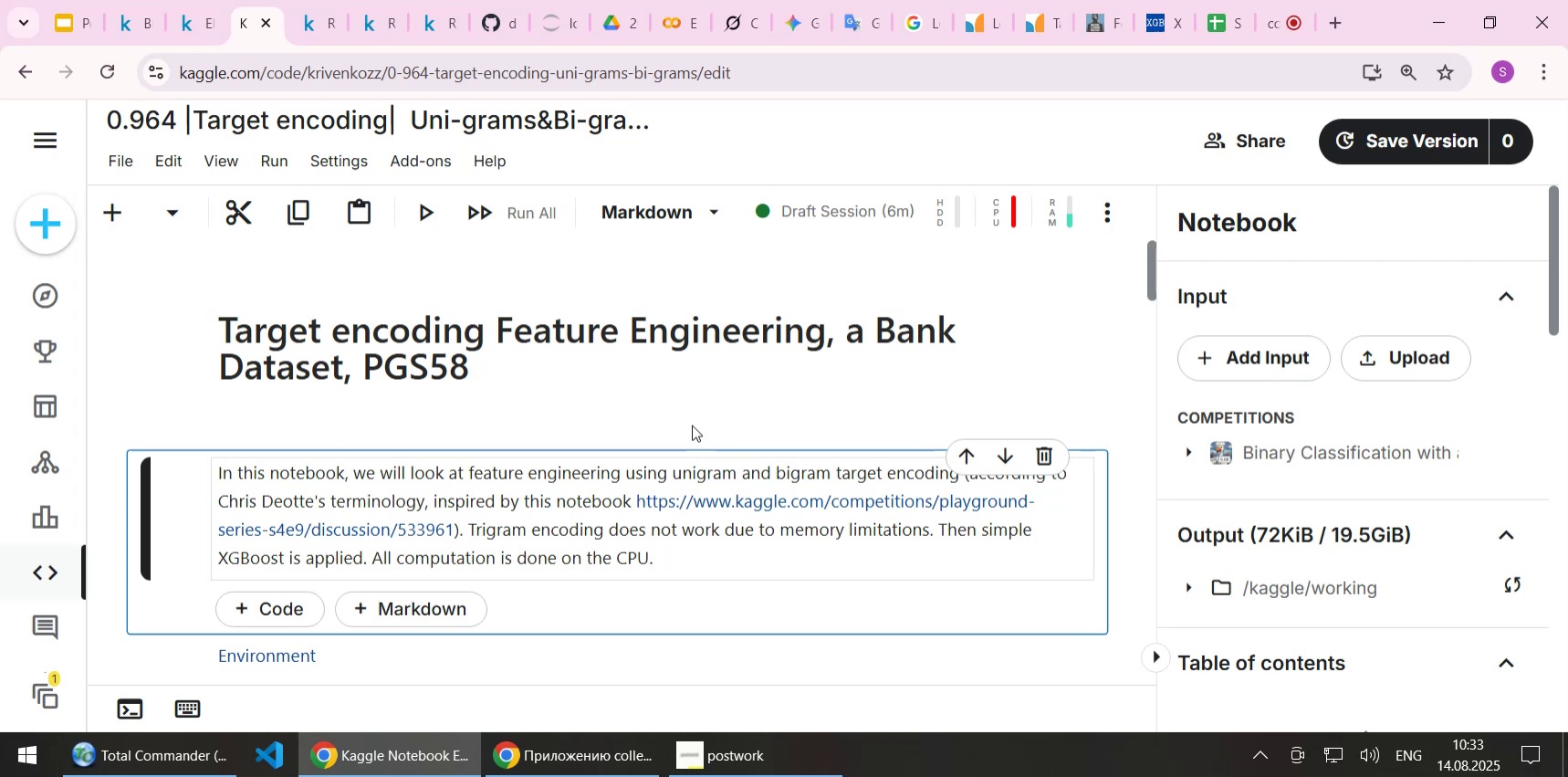 
scroll: coordinate [692, 421], scroll_direction: down, amount: 97.0
 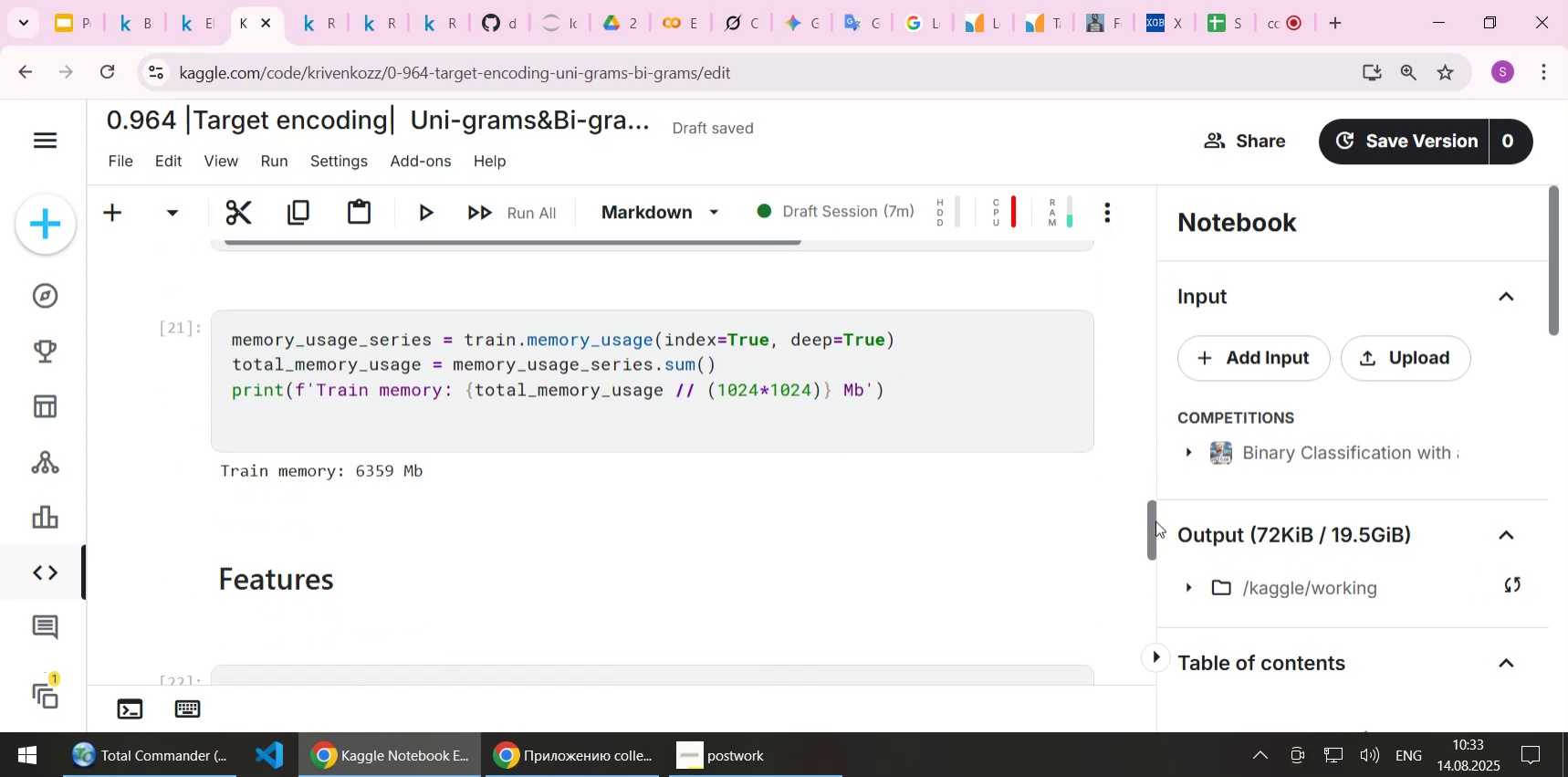 
left_click_drag(start_coordinate=[1152, 524], to_coordinate=[1148, 243])
 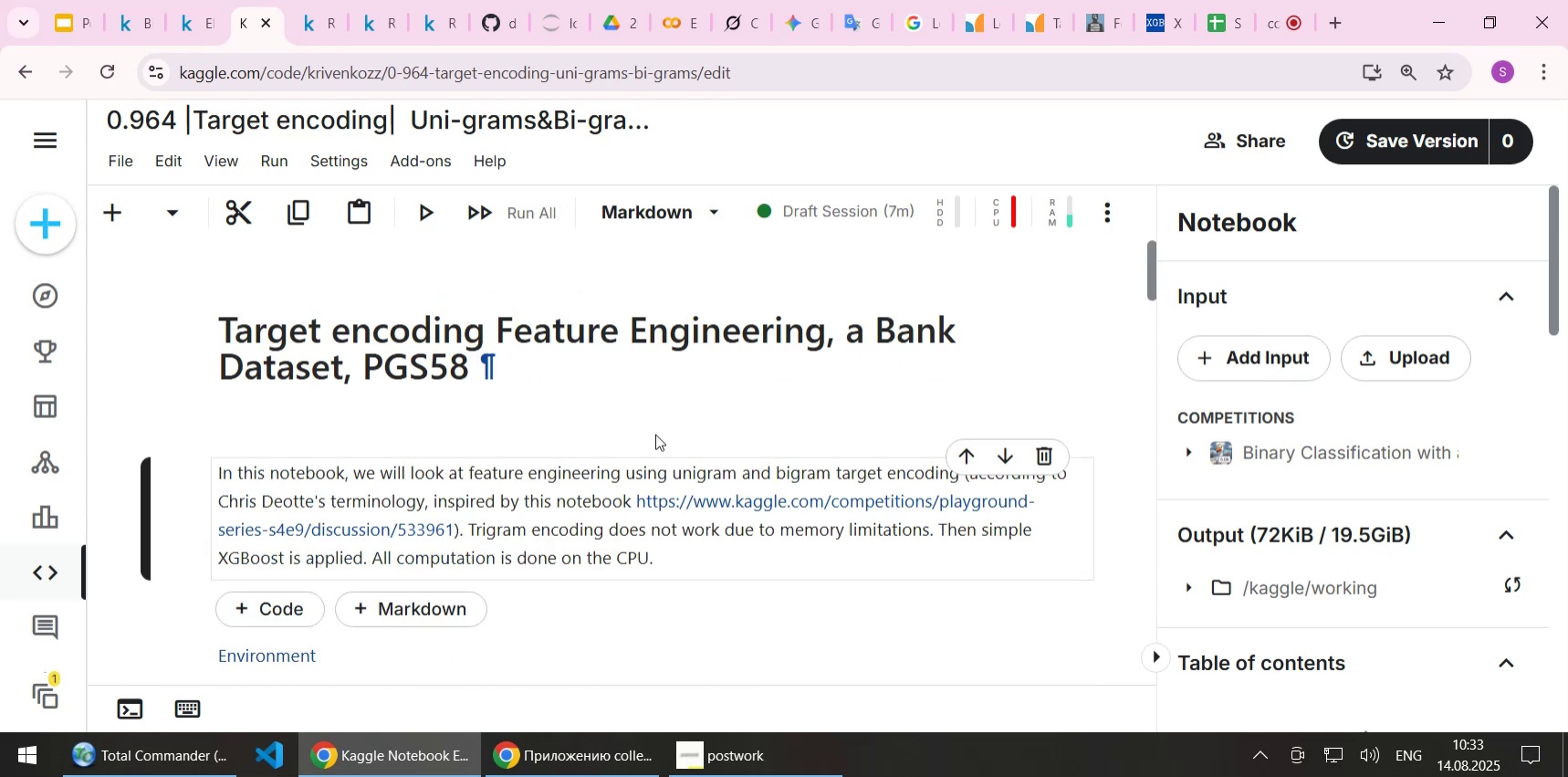 
scroll: coordinate [655, 434], scroll_direction: down, amount: 11.0
 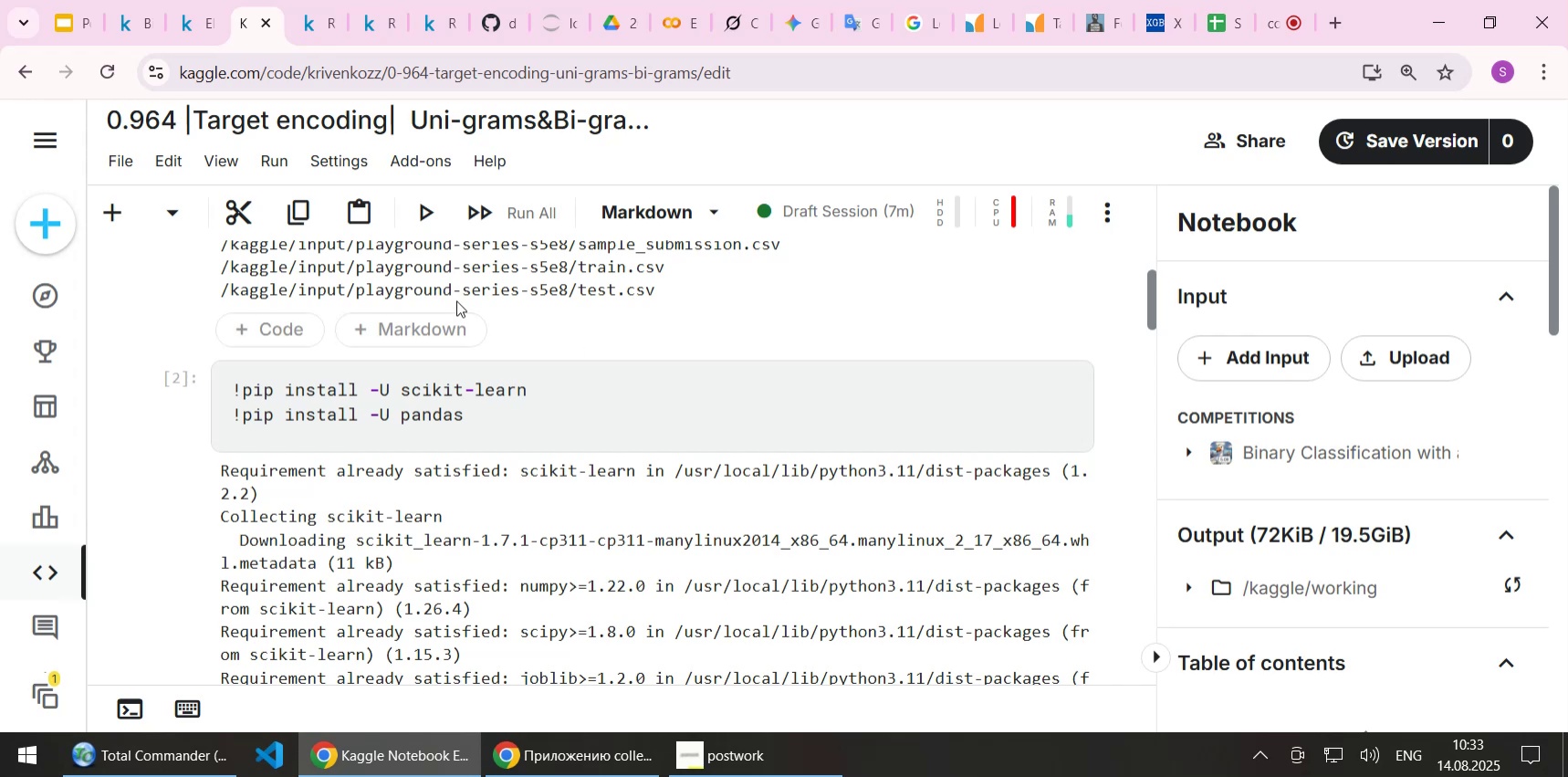 
wait(5.86)
 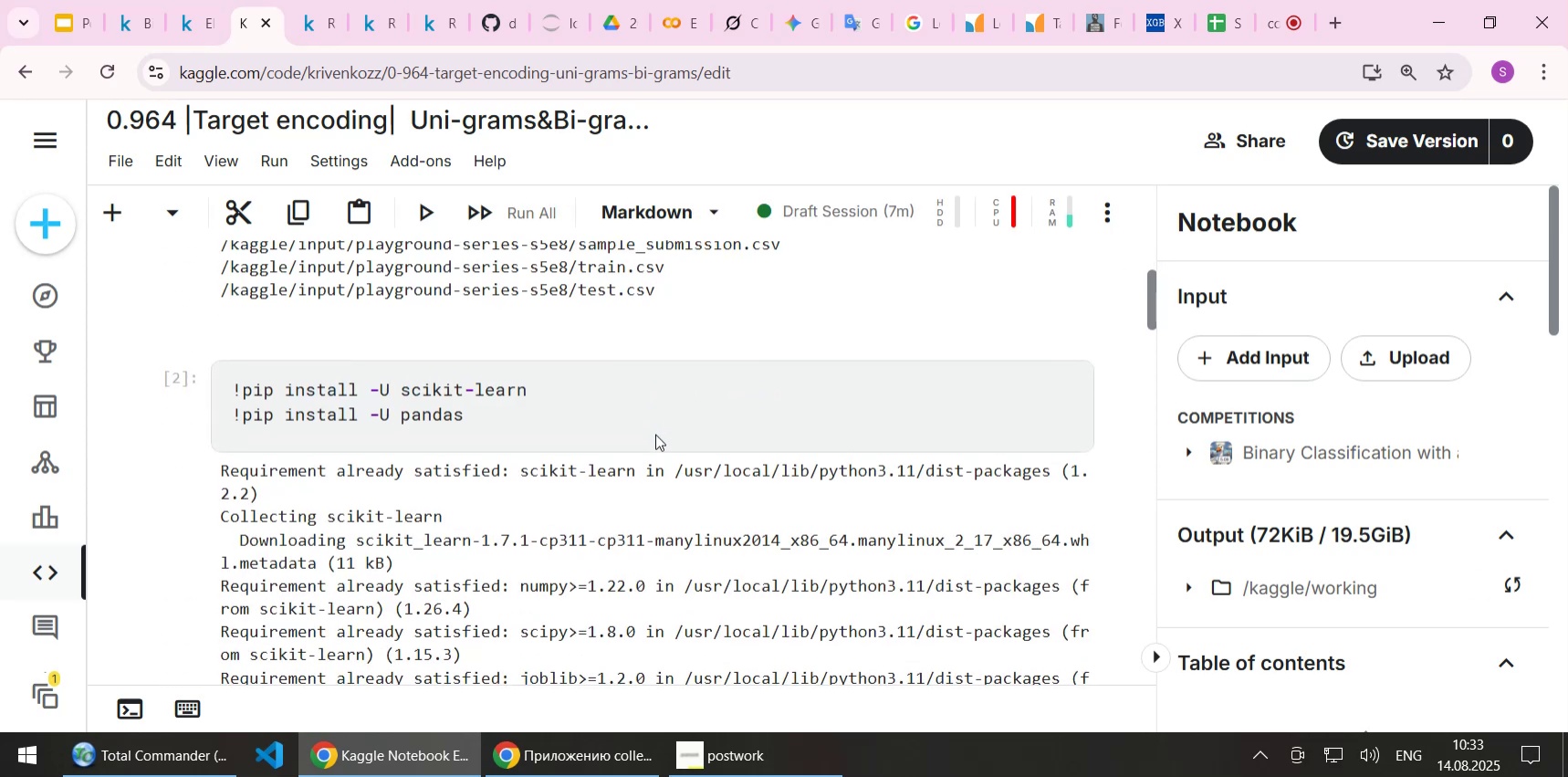 
left_click([283, 163])
 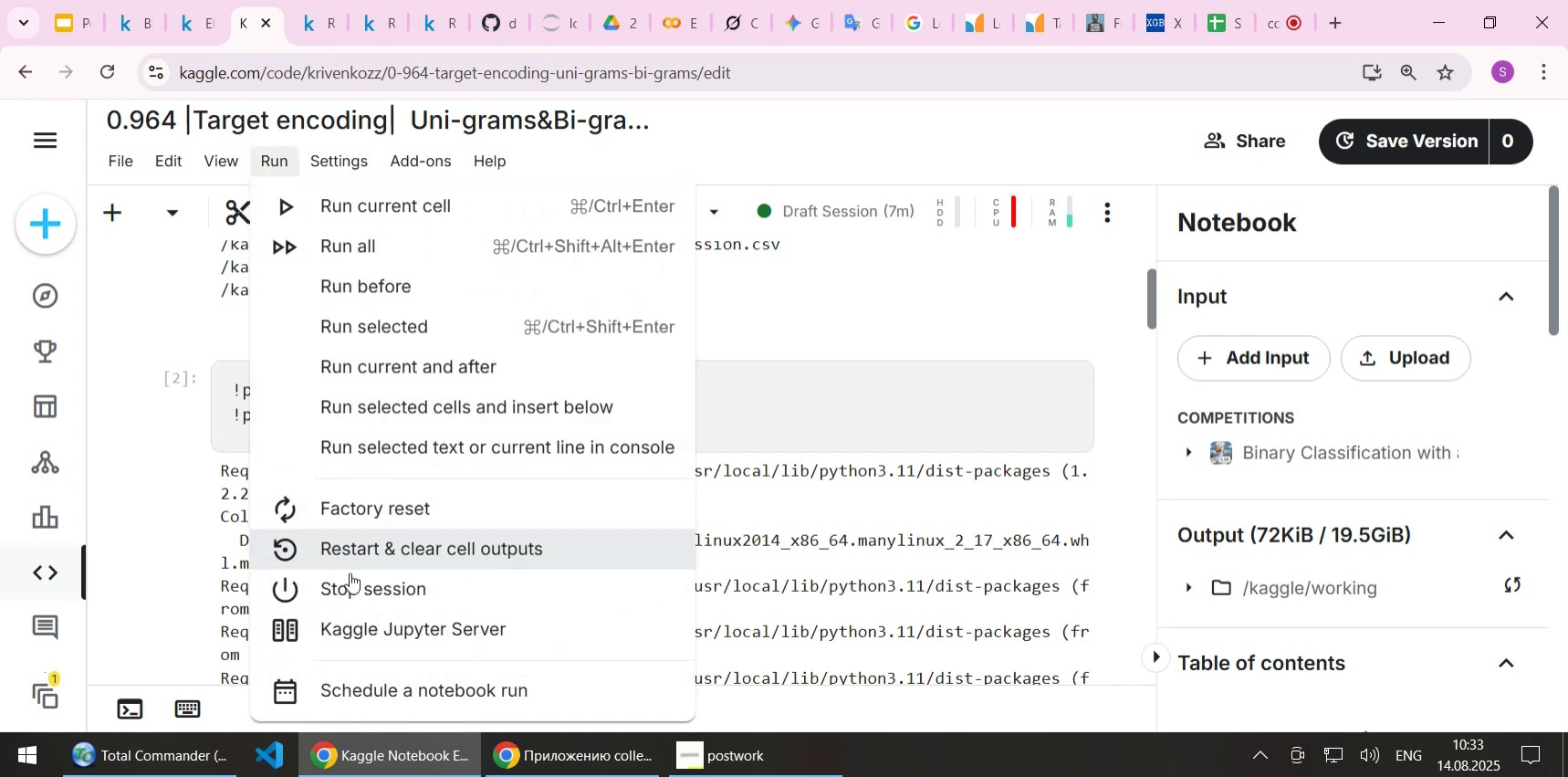 
left_click([355, 594])
 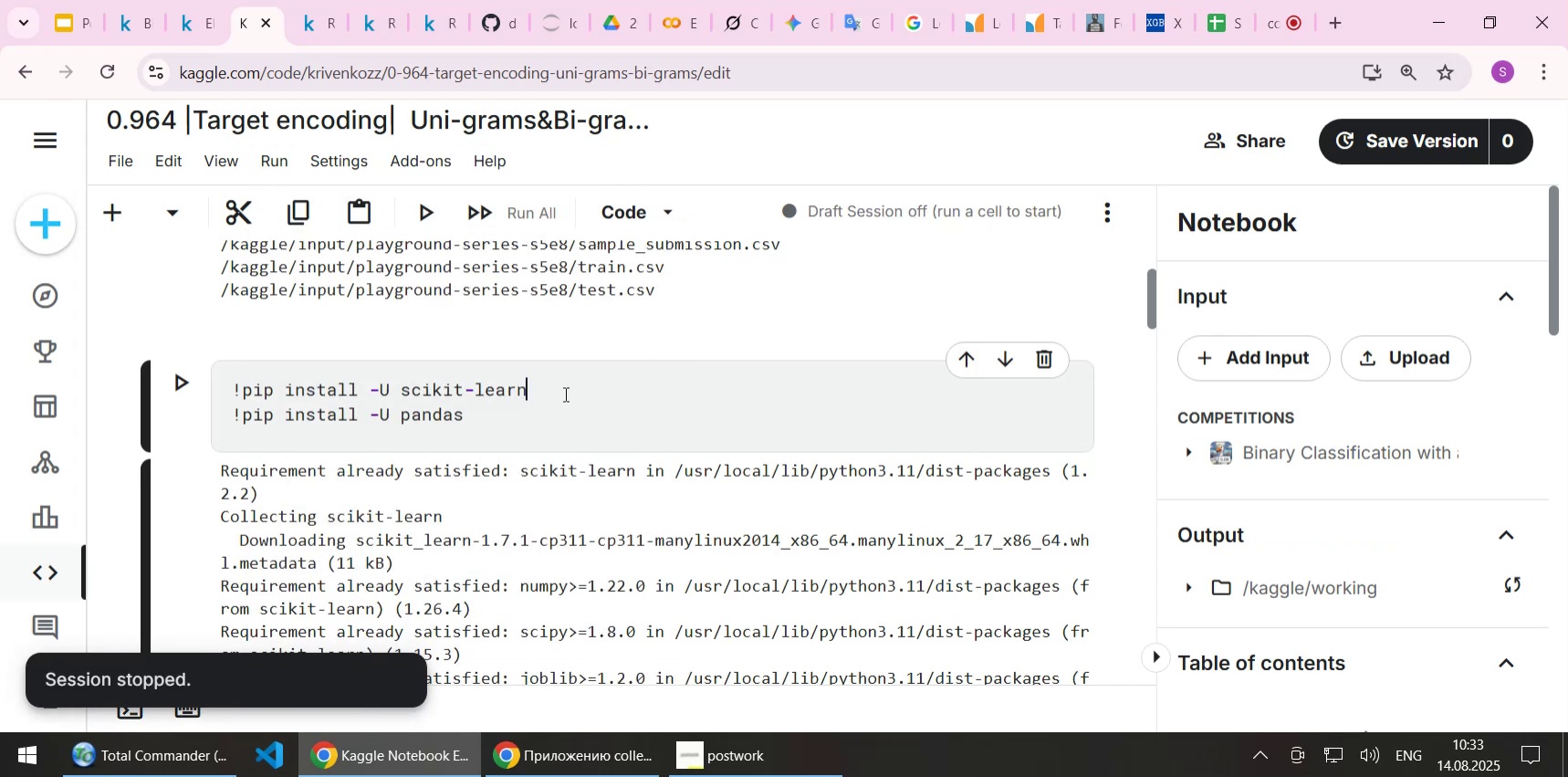 
key(Home)
 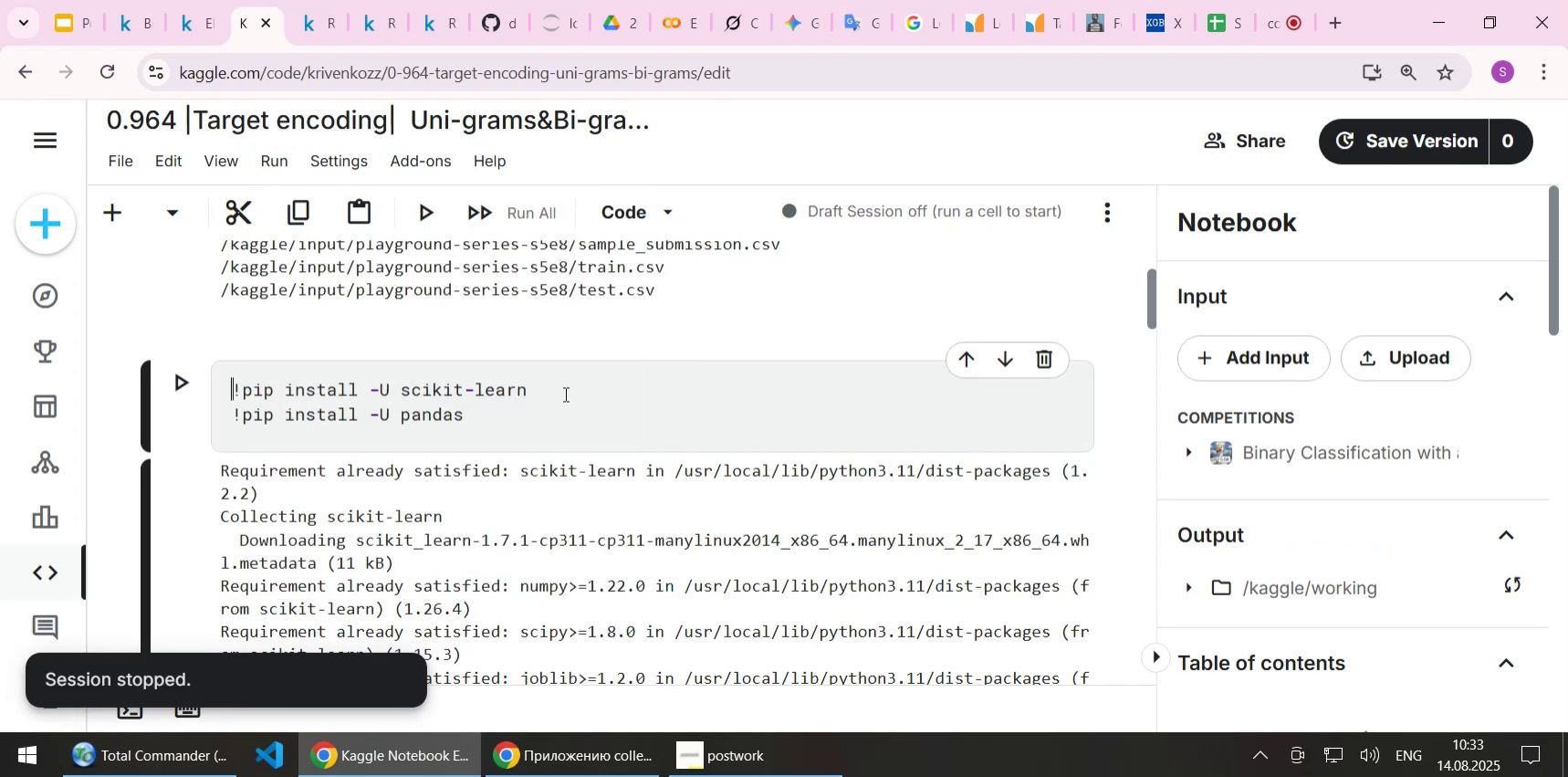 
key(Enter)
 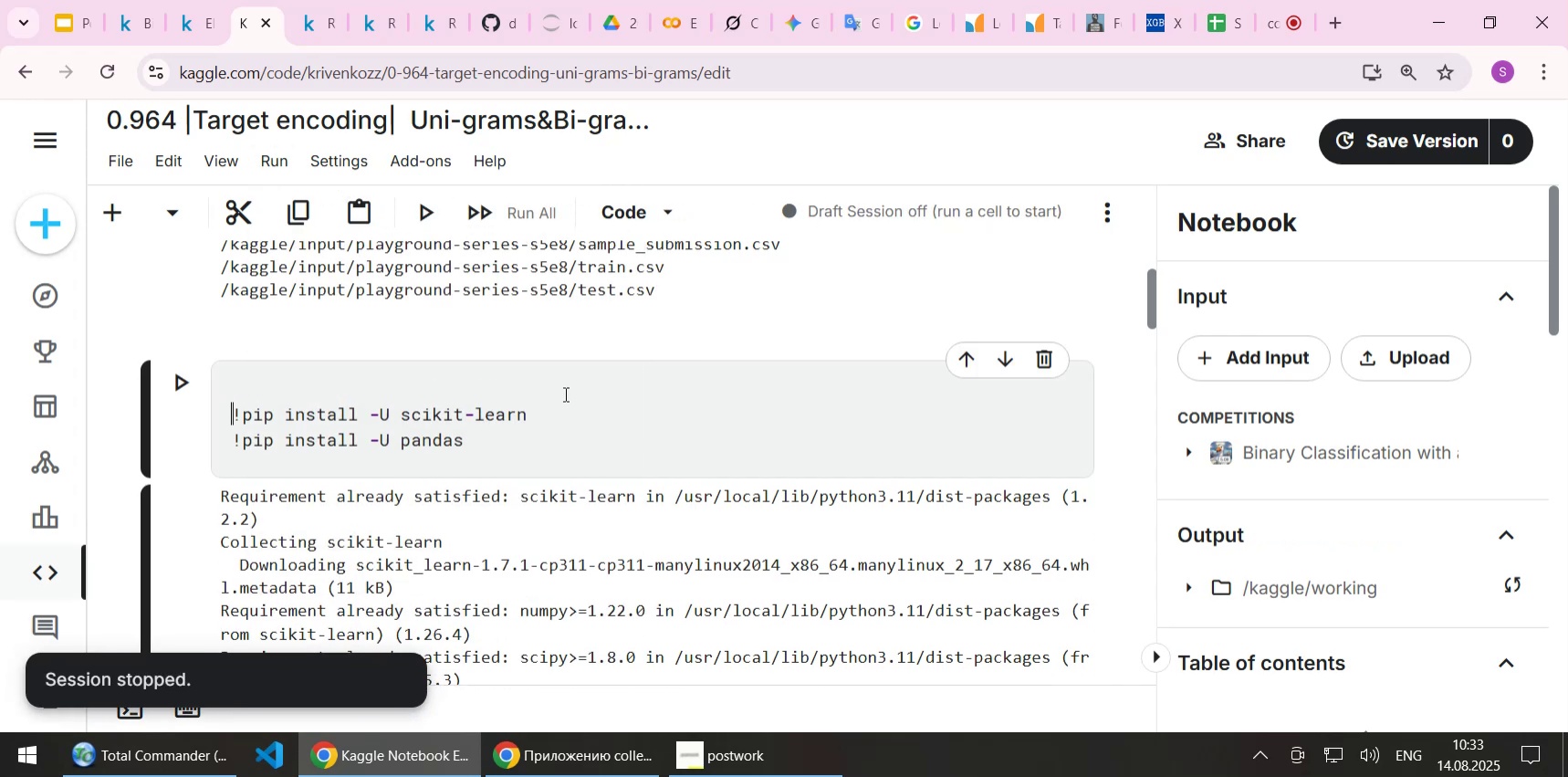 
key(ArrowUp)
 